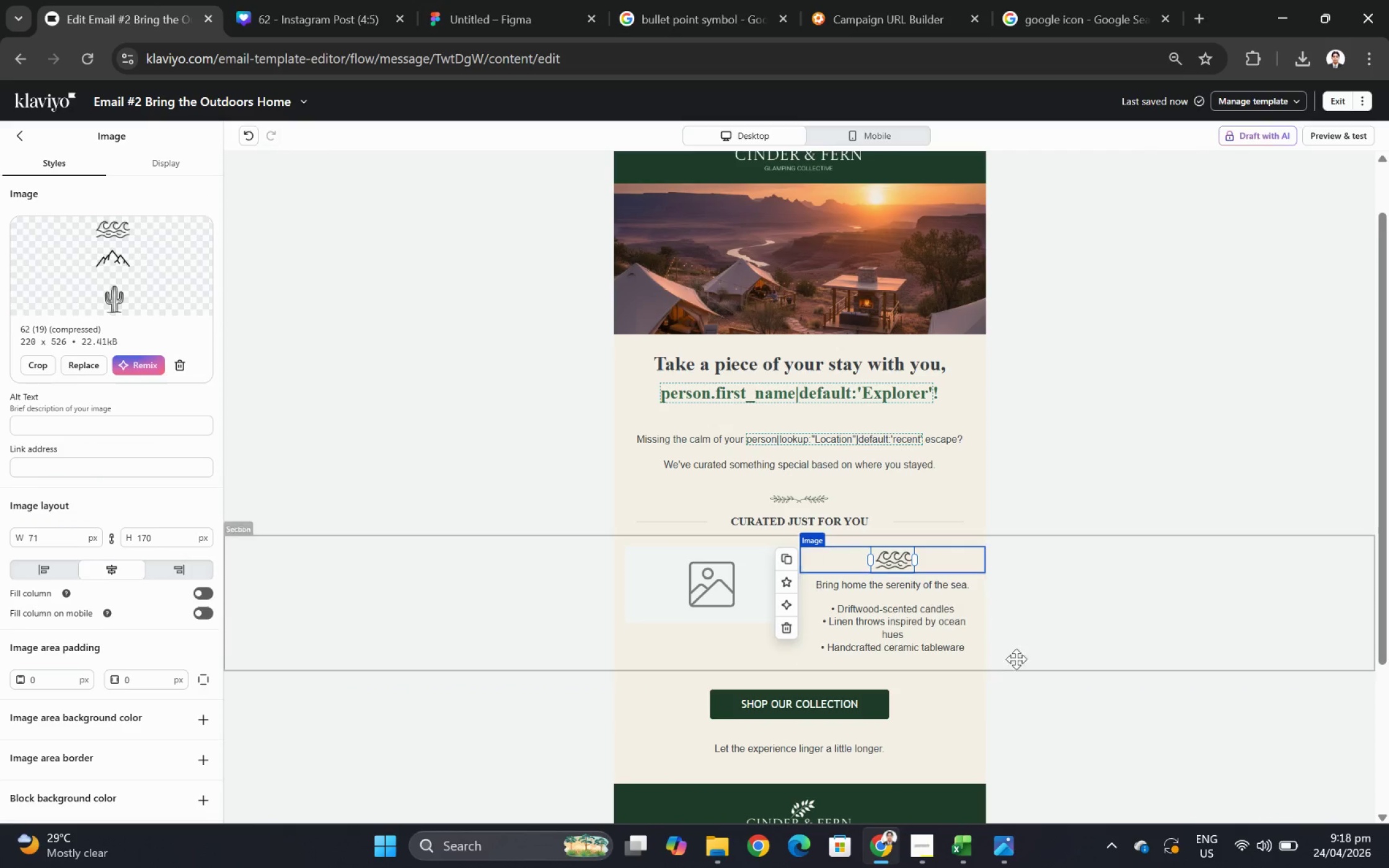 
left_click([1052, 681])
 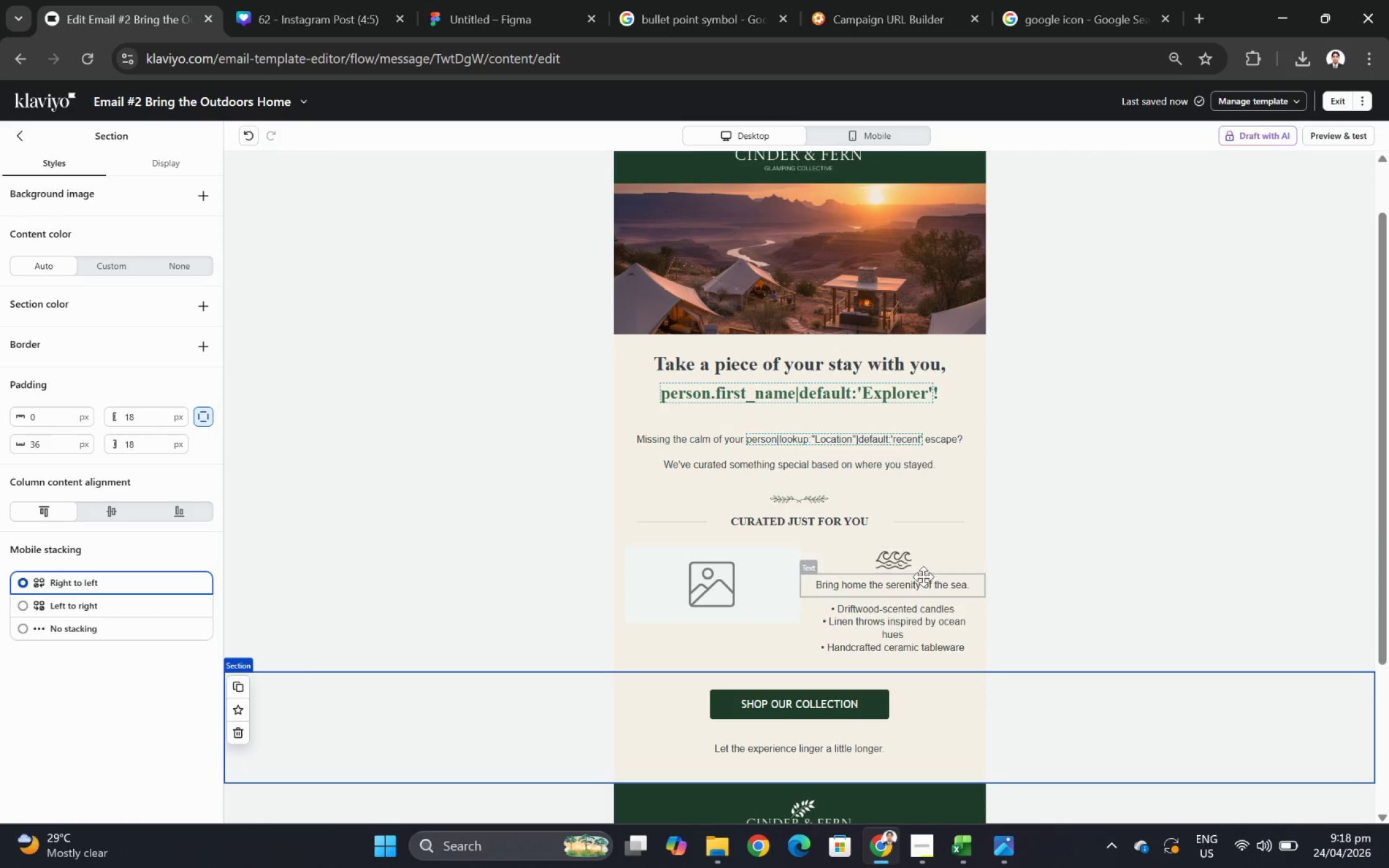 
wait(27.47)
 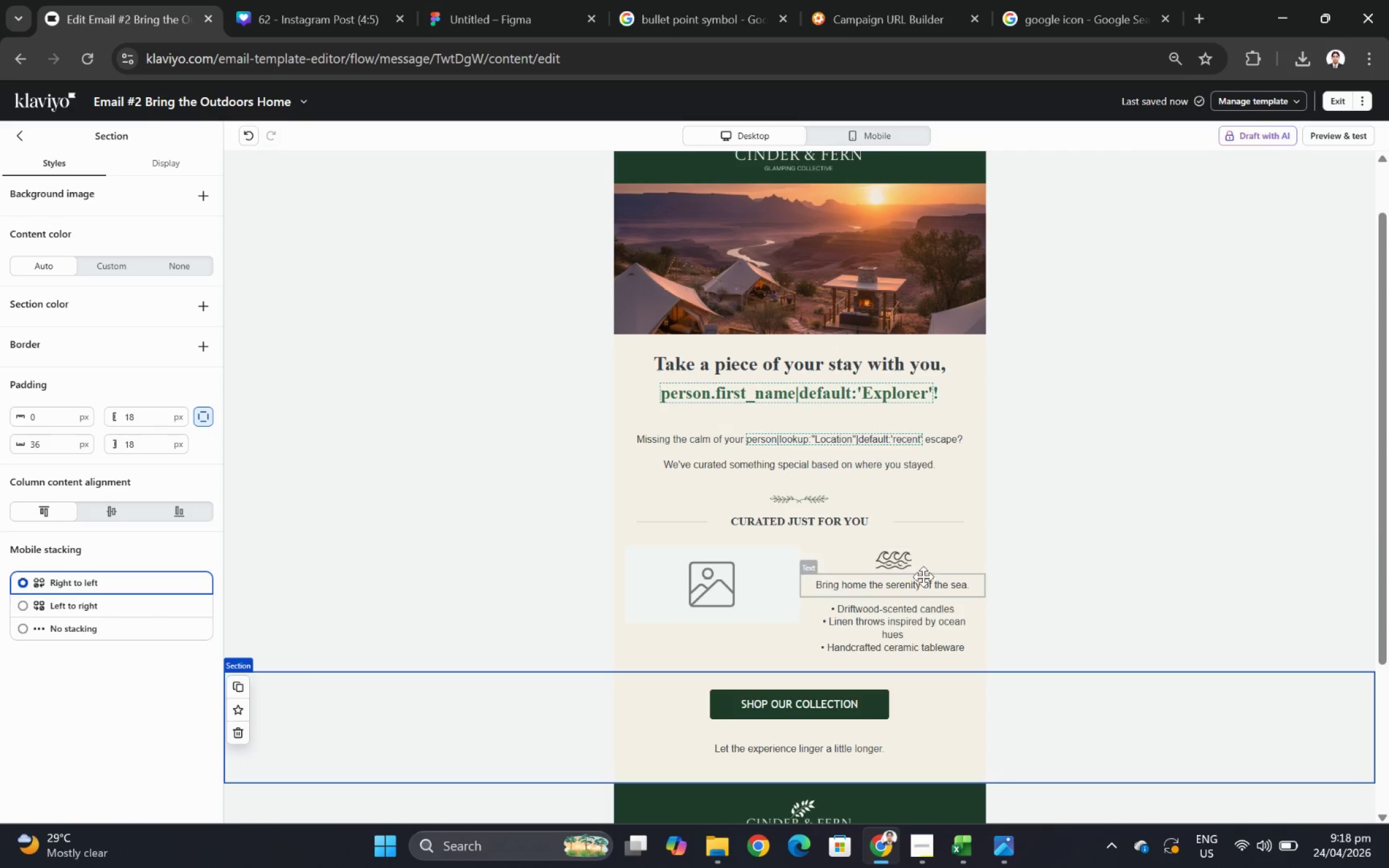 
scroll: coordinate [648, 587], scroll_direction: down, amount: 3.0
 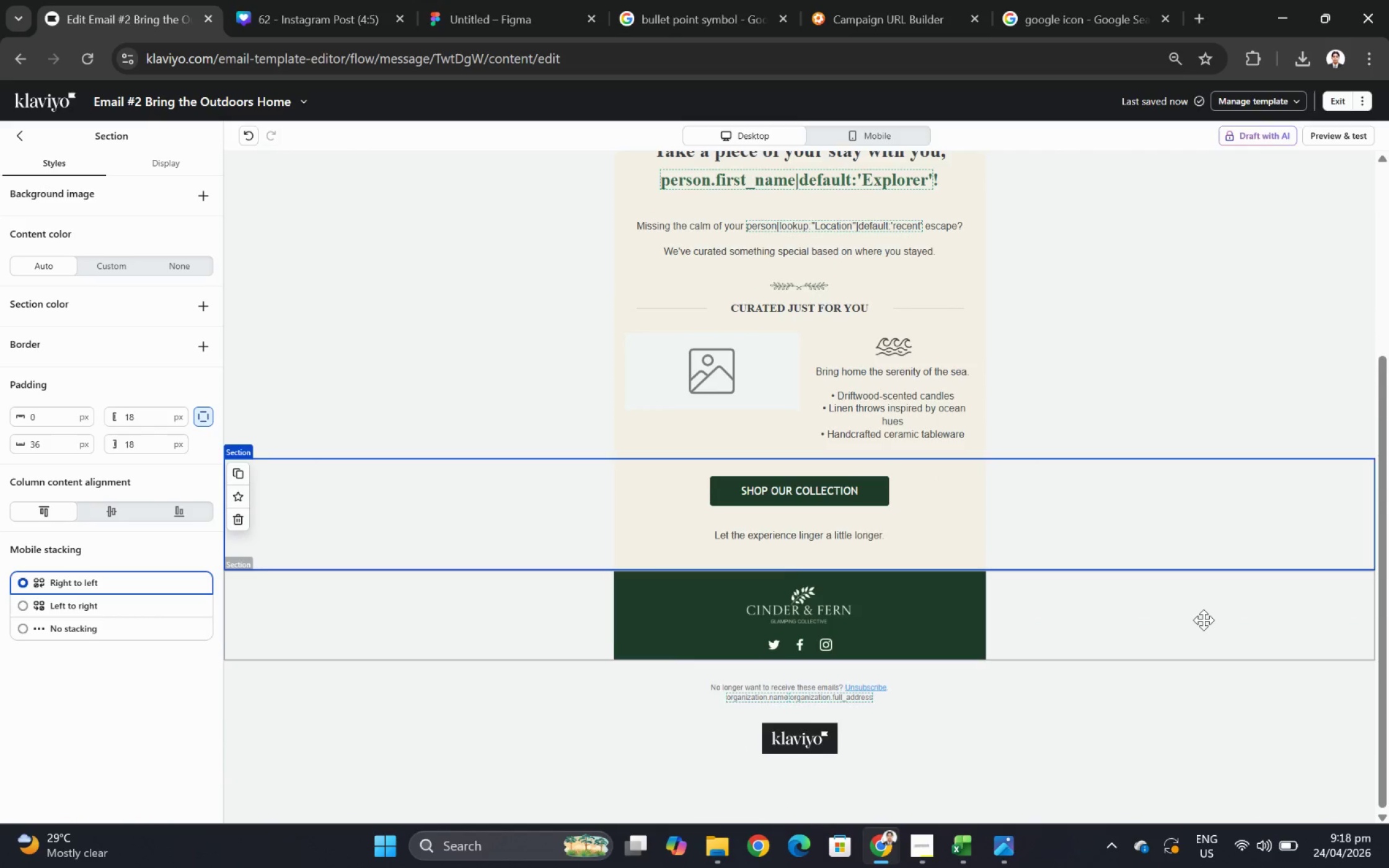 
scroll: coordinate [1203, 619], scroll_direction: up, amount: 2.0
 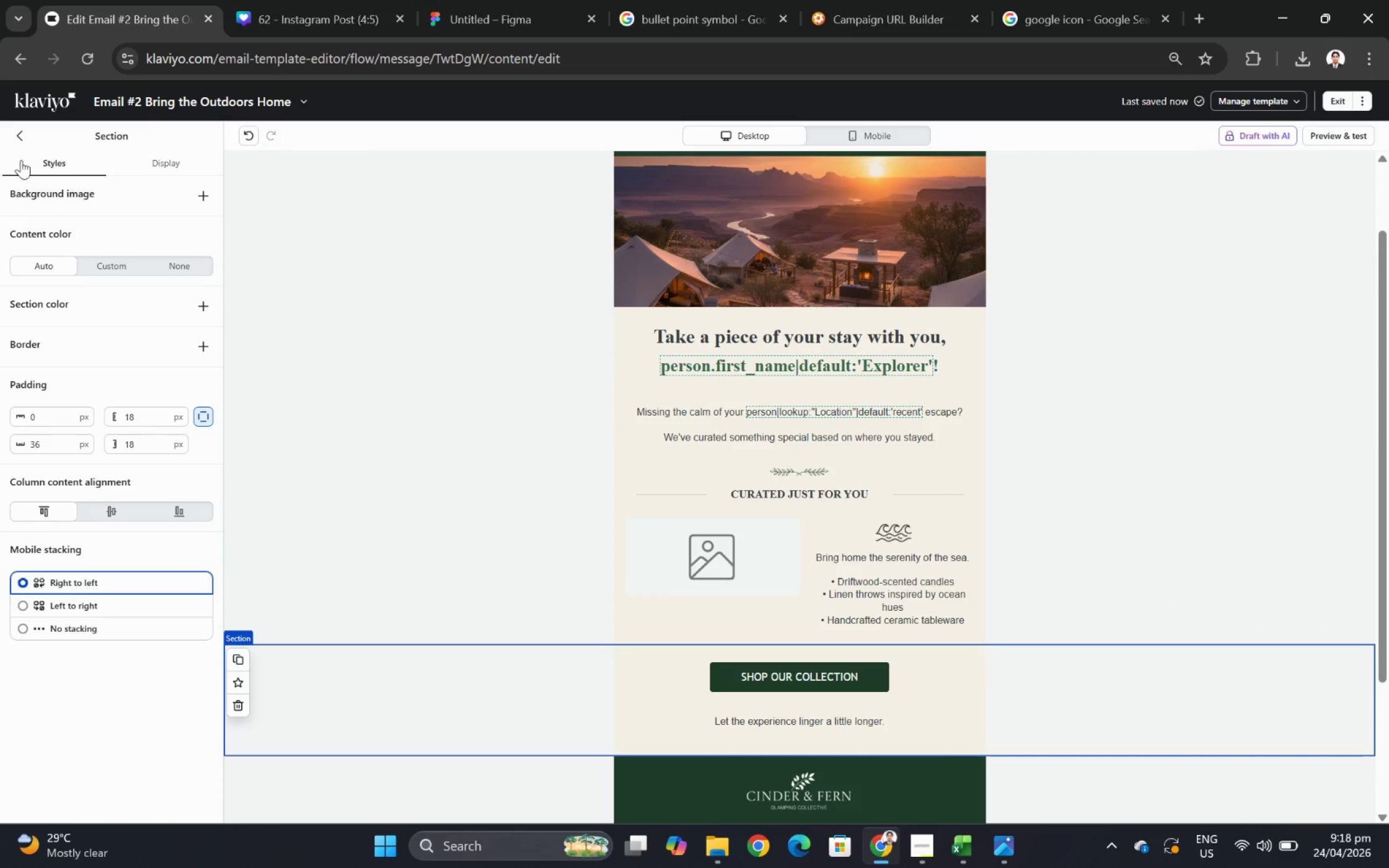 
left_click([21, 140])
 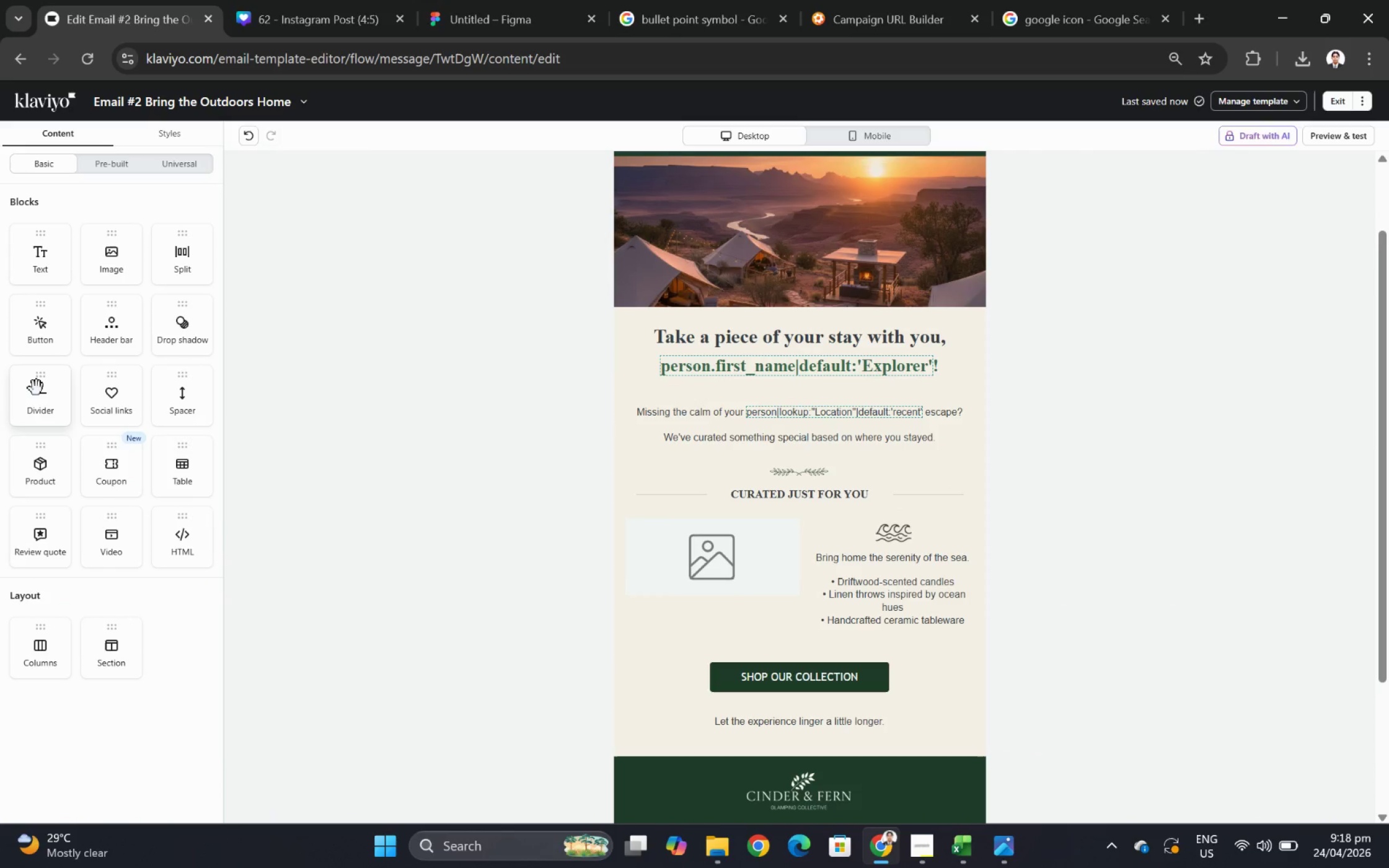 
left_click_drag(start_coordinate=[41, 393], to_coordinate=[921, 561])
 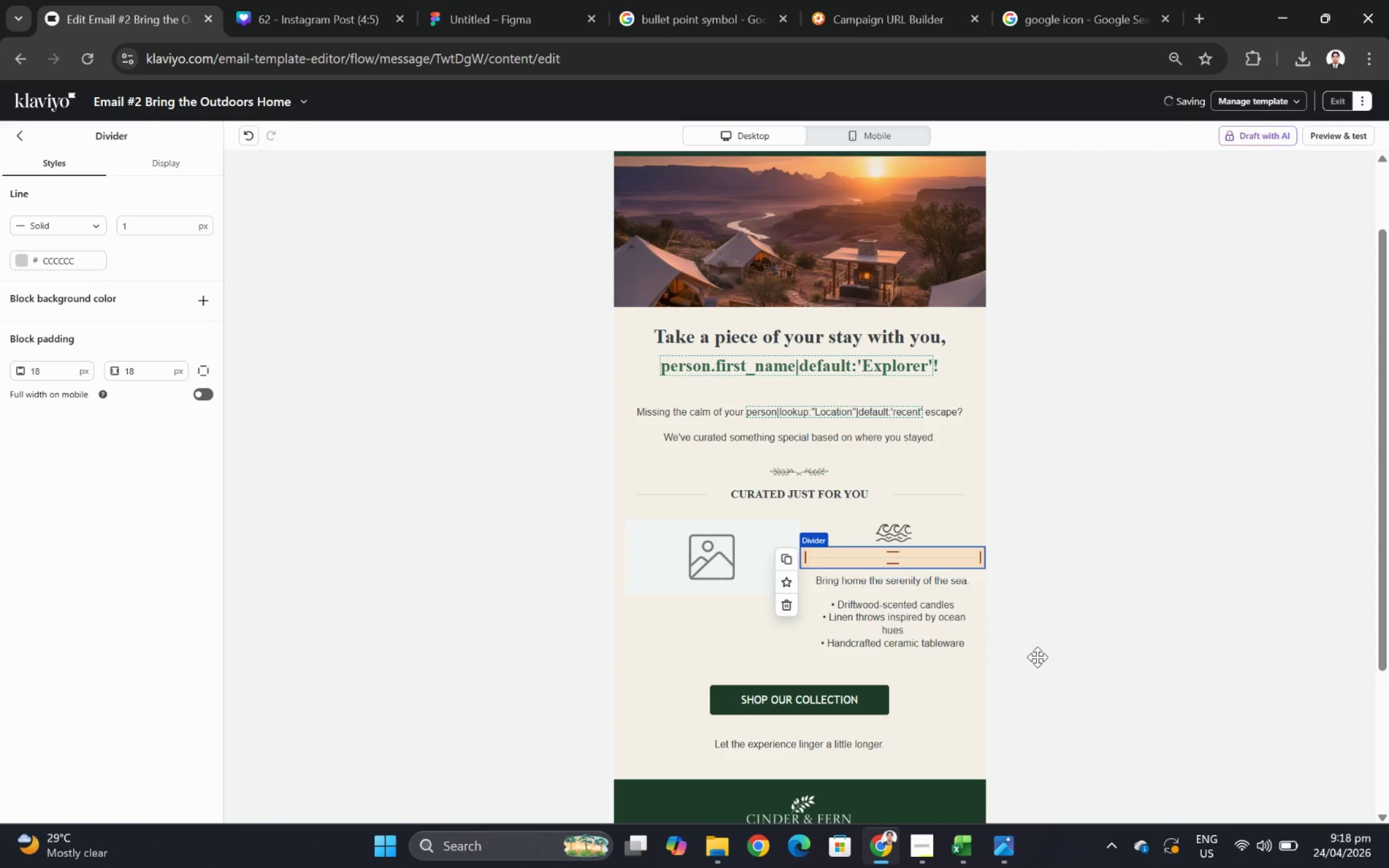 
left_click([1038, 658])
 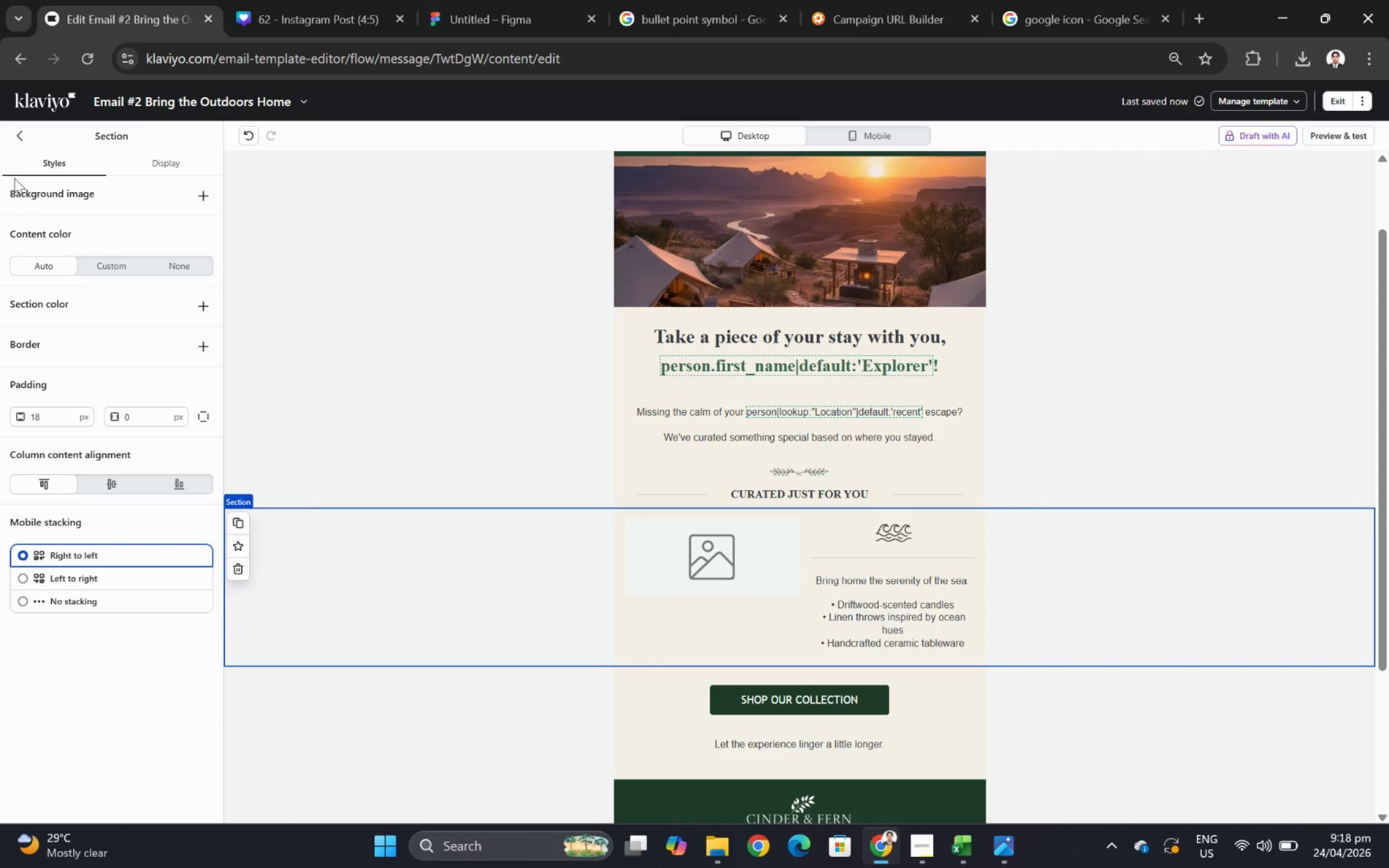 
left_click([24, 129])
 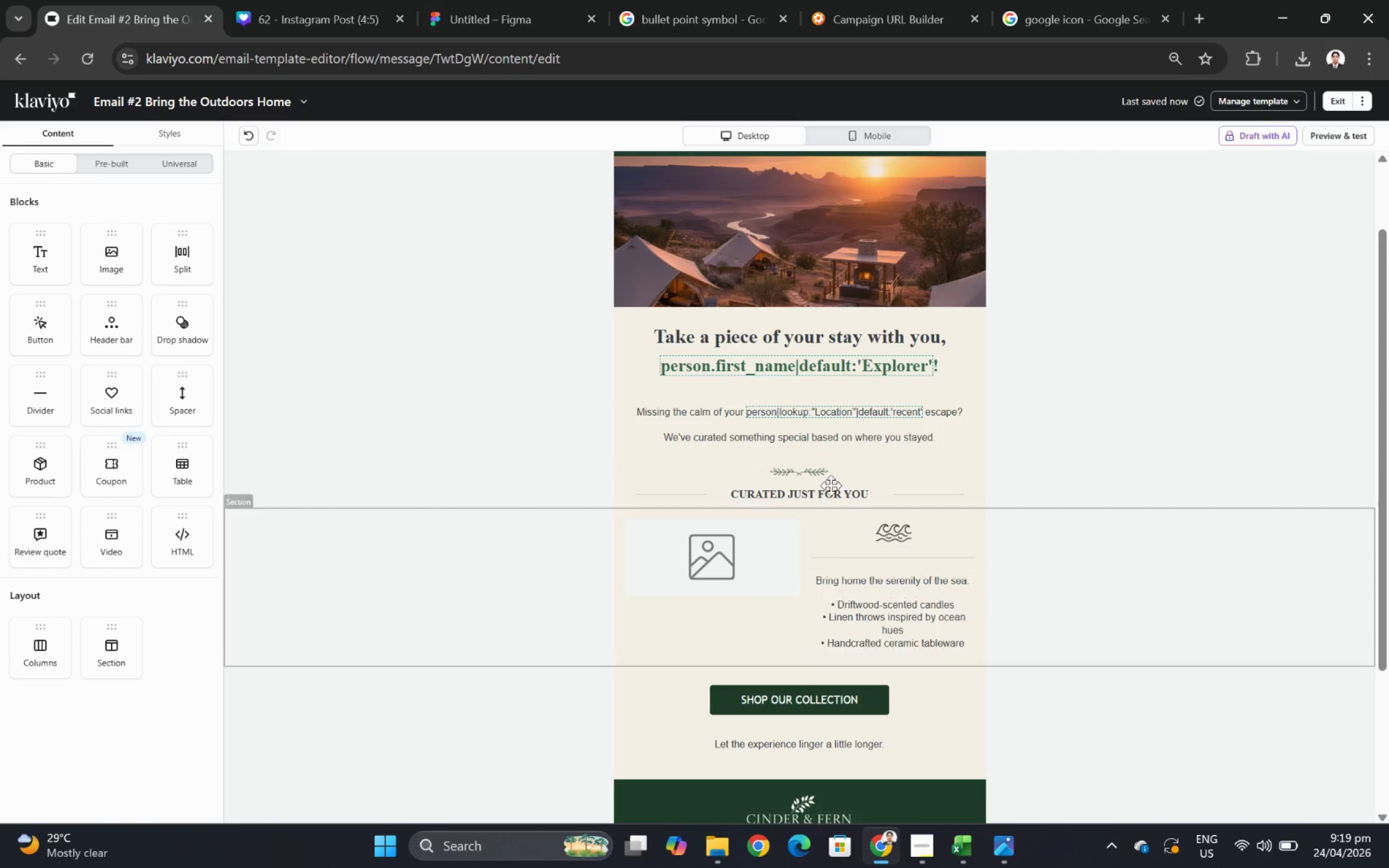 
left_click([834, 493])
 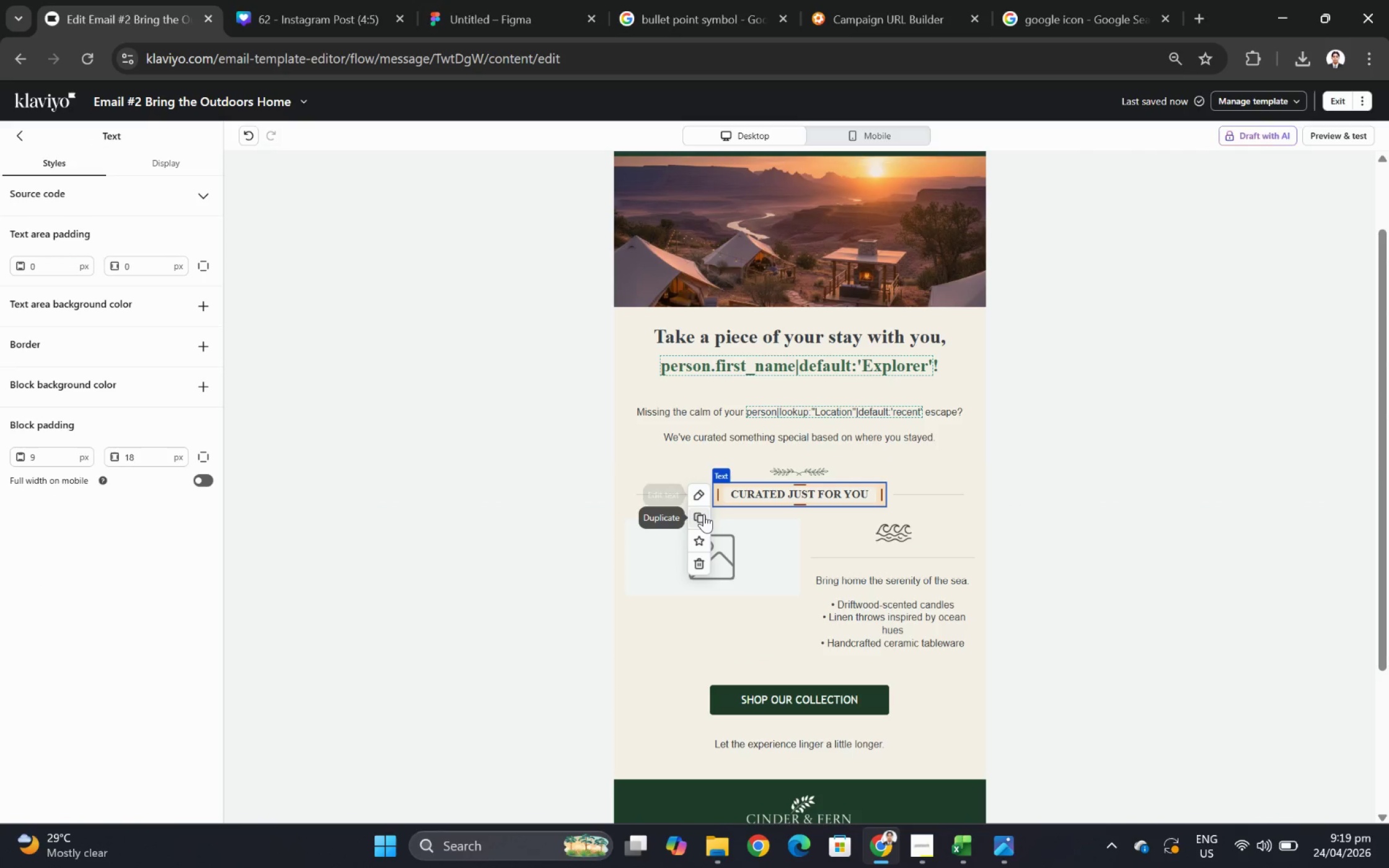 
left_click([703, 514])
 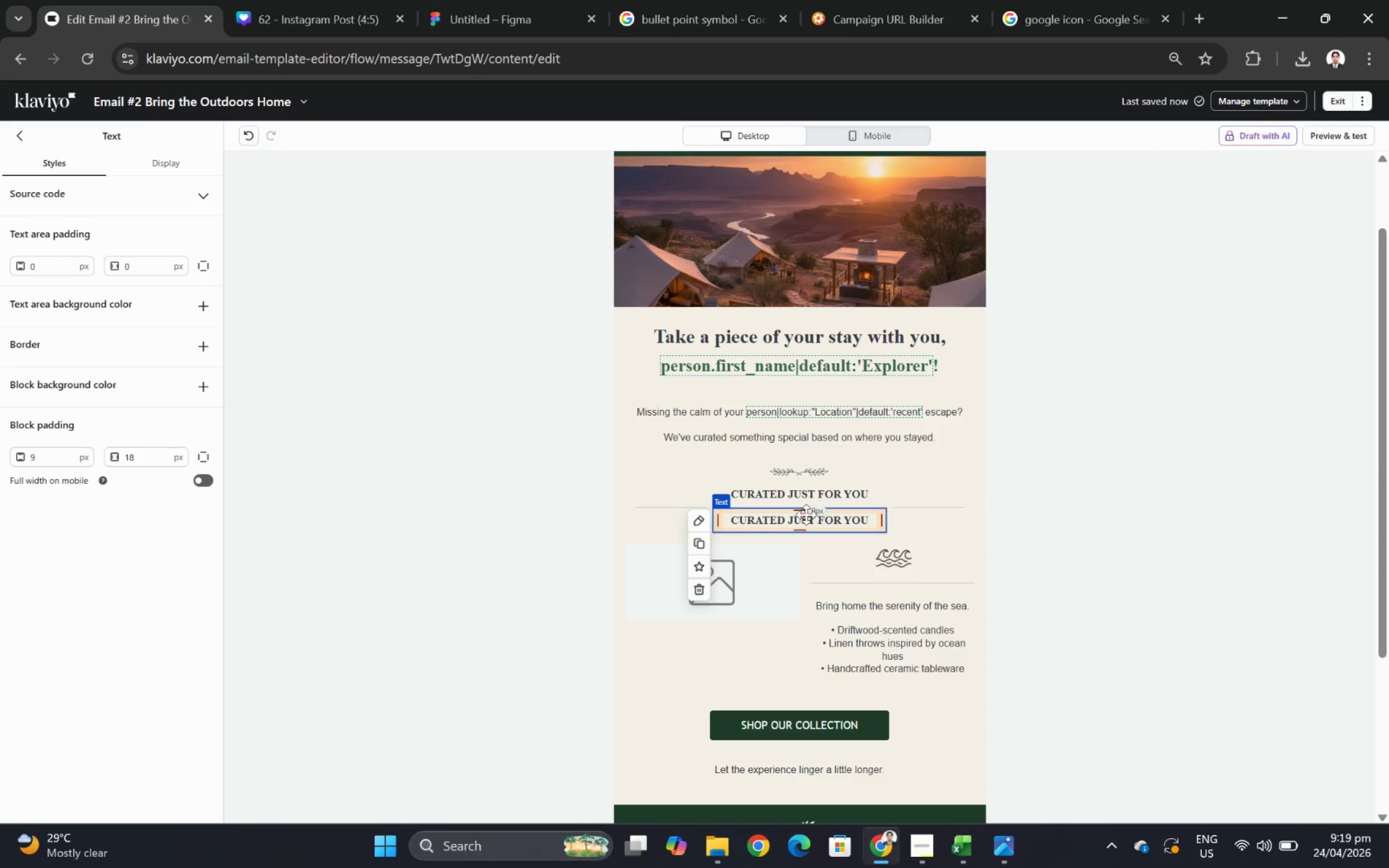 
left_click_drag(start_coordinate=[798, 524], to_coordinate=[927, 605])
 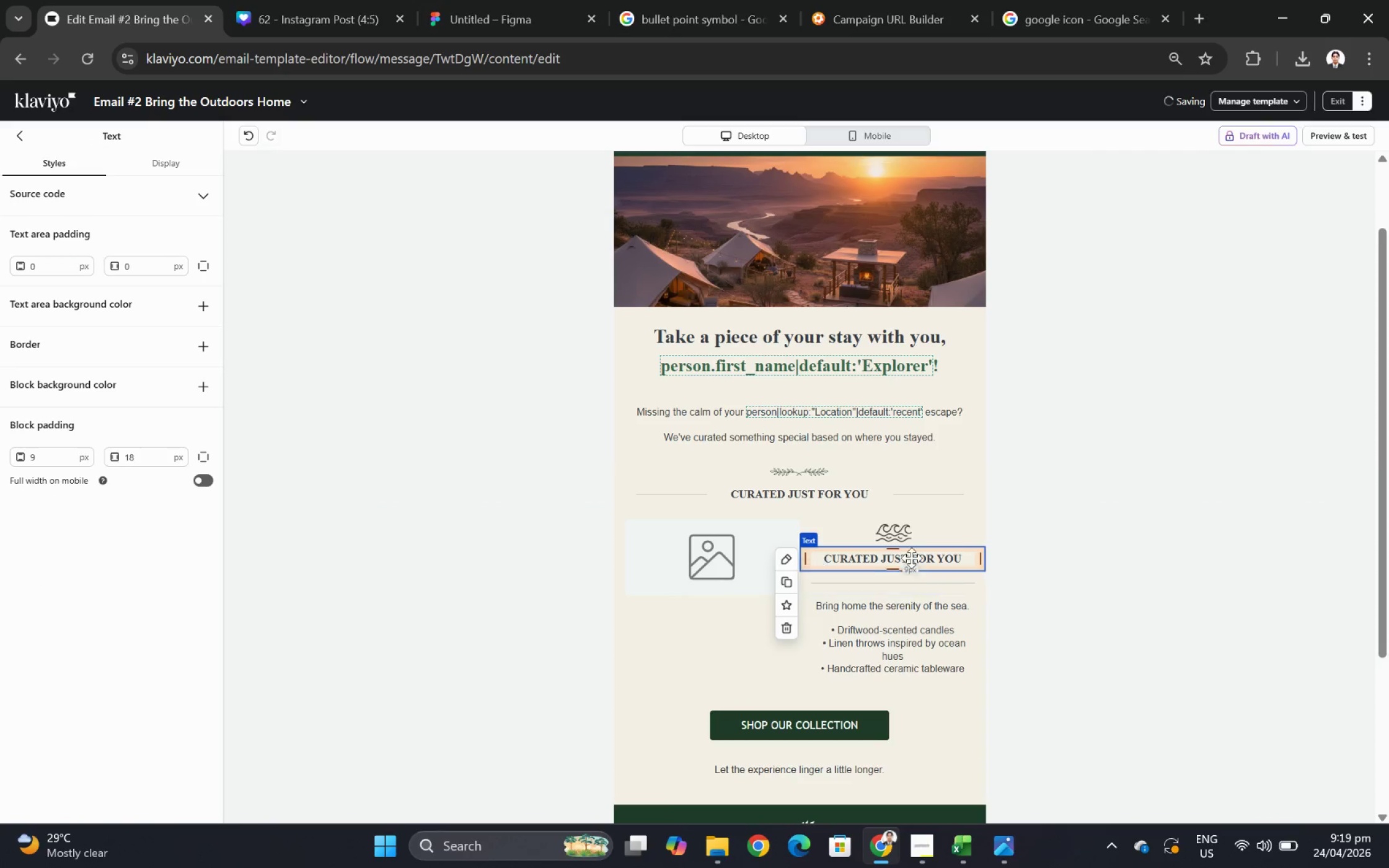 
left_click_drag(start_coordinate=[910, 556], to_coordinate=[906, 564])
 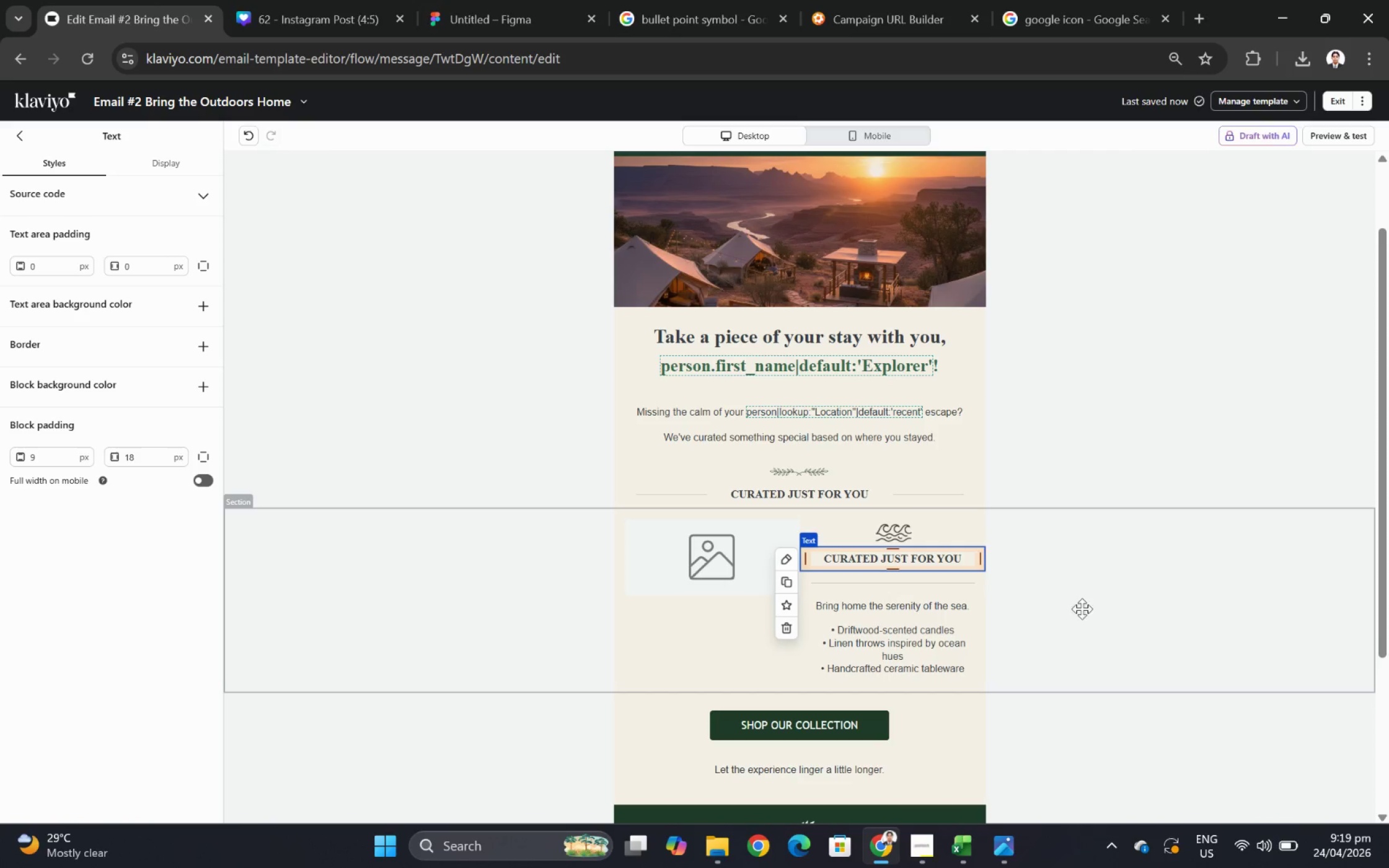 
left_click([1088, 608])
 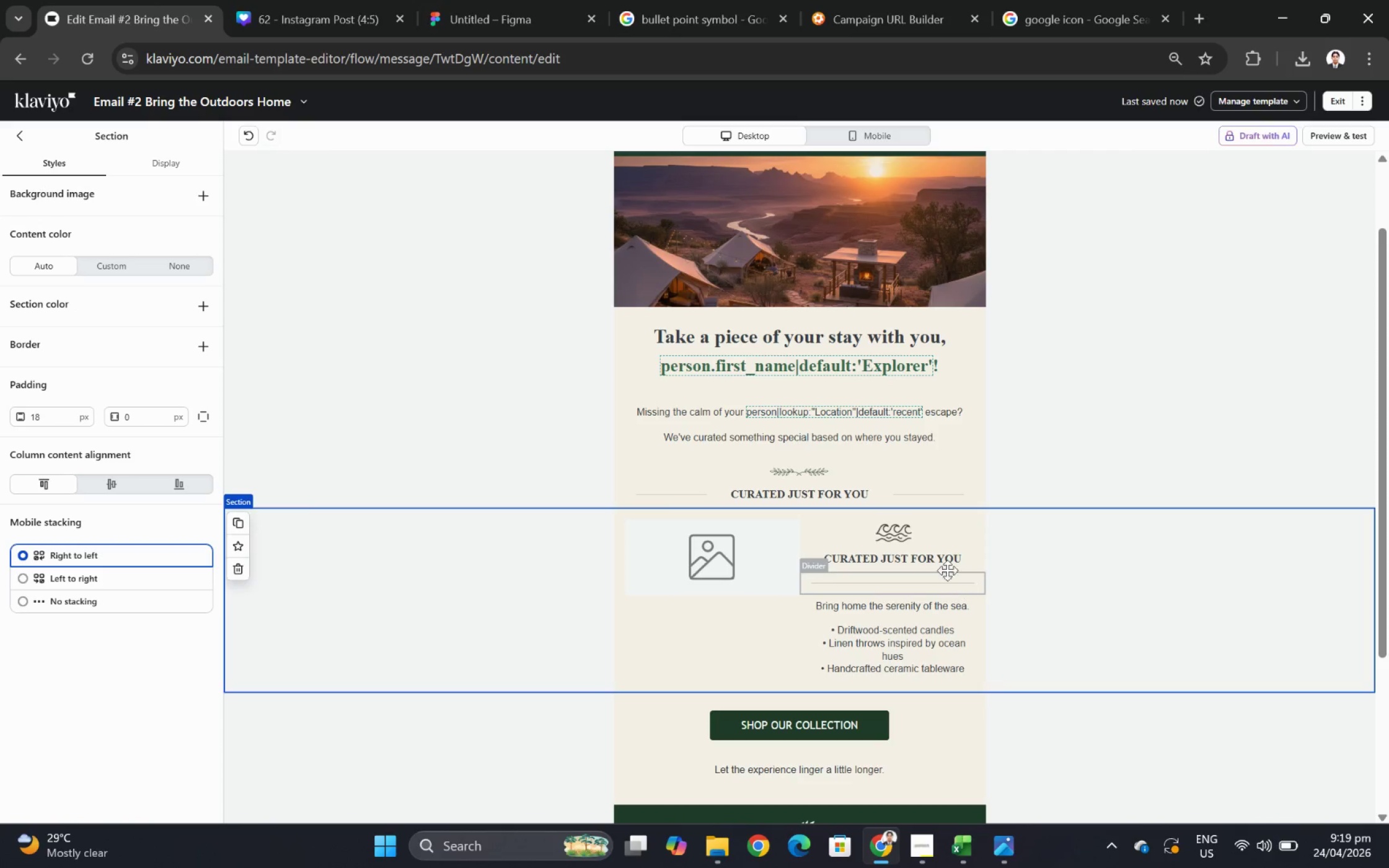 
left_click([932, 556])
 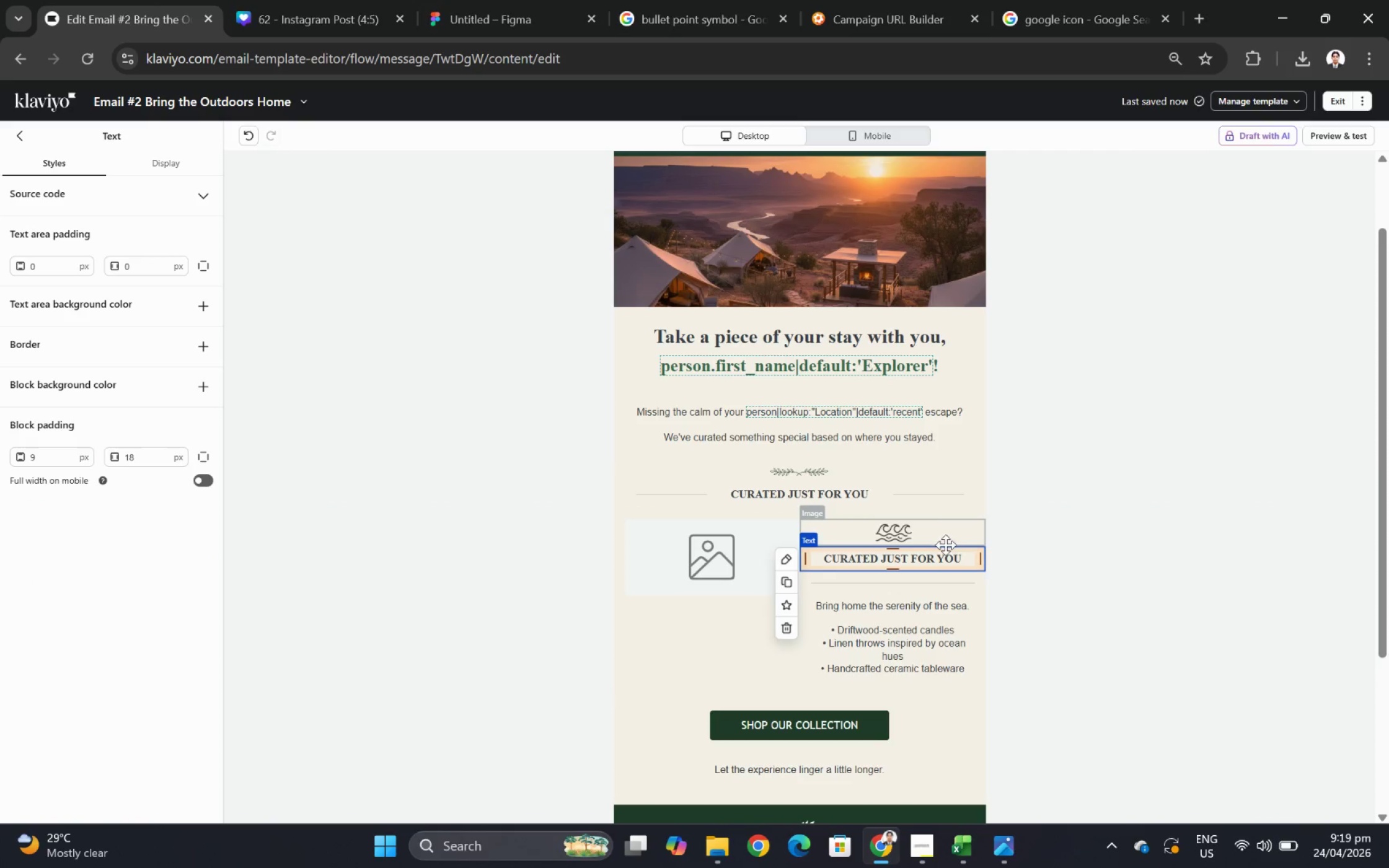 
double_click([945, 559])
 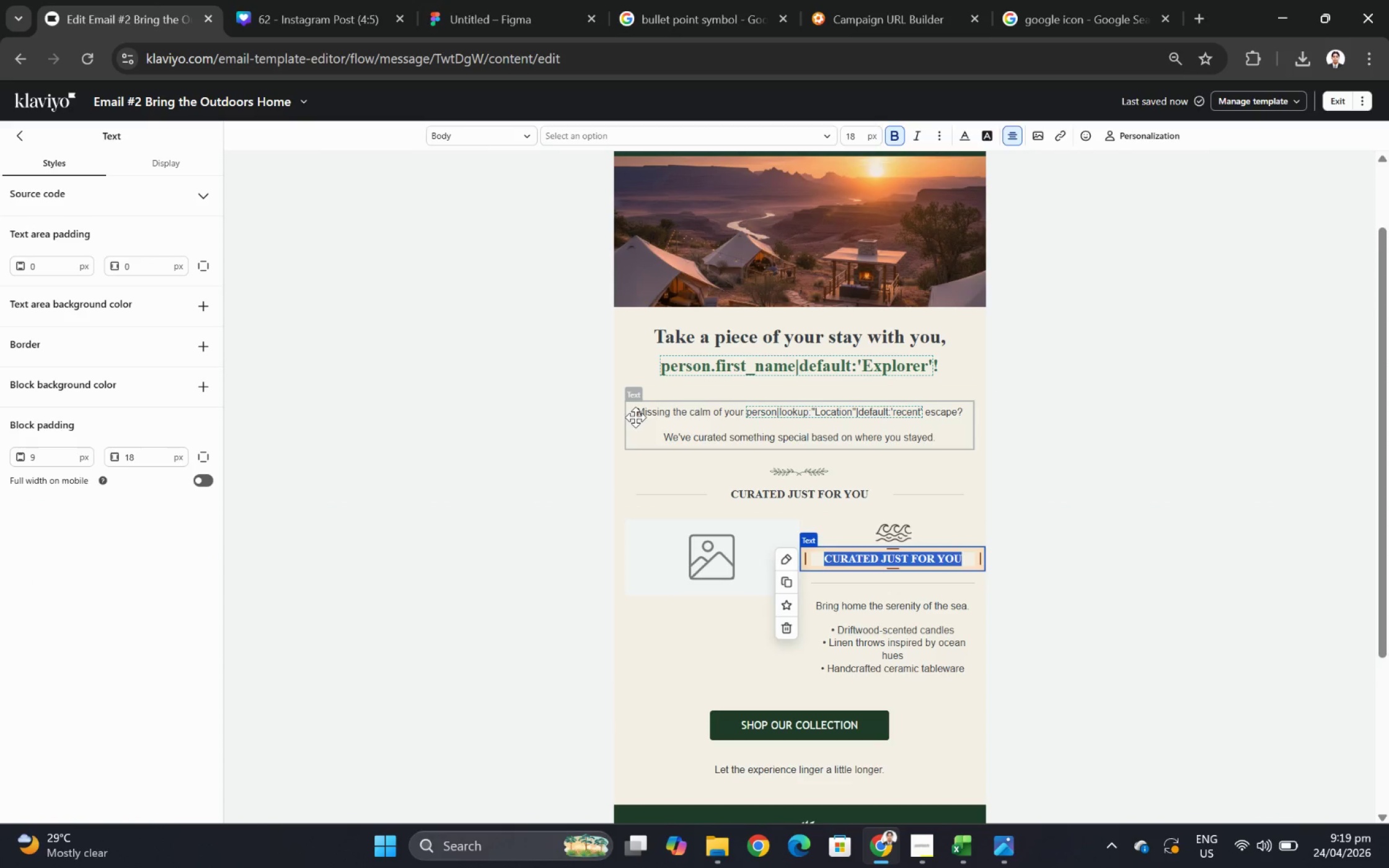 
type(x)
key(Backspace)
type(COASTAL ESSENTIALS)
 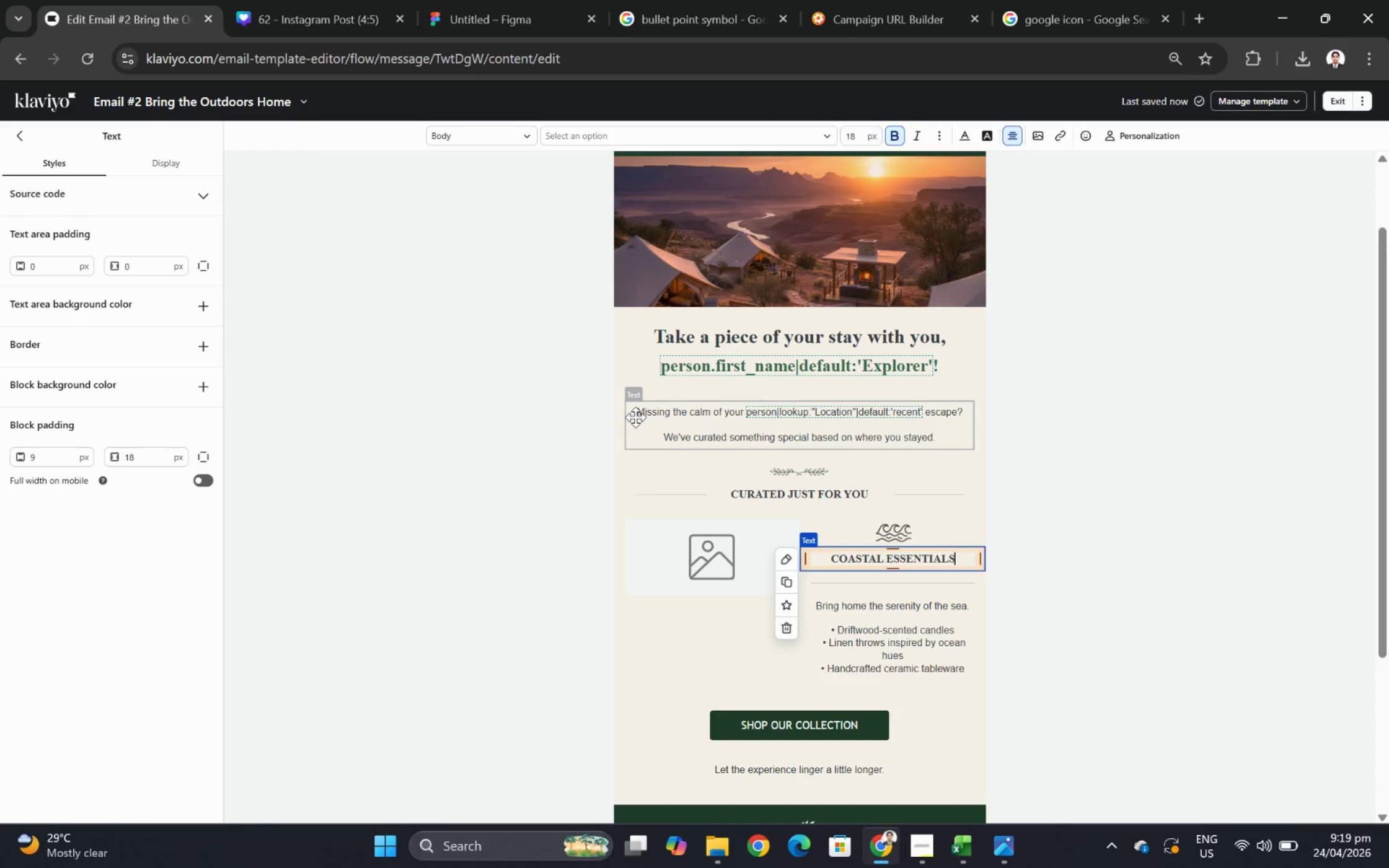 
left_click([1032, 669])
 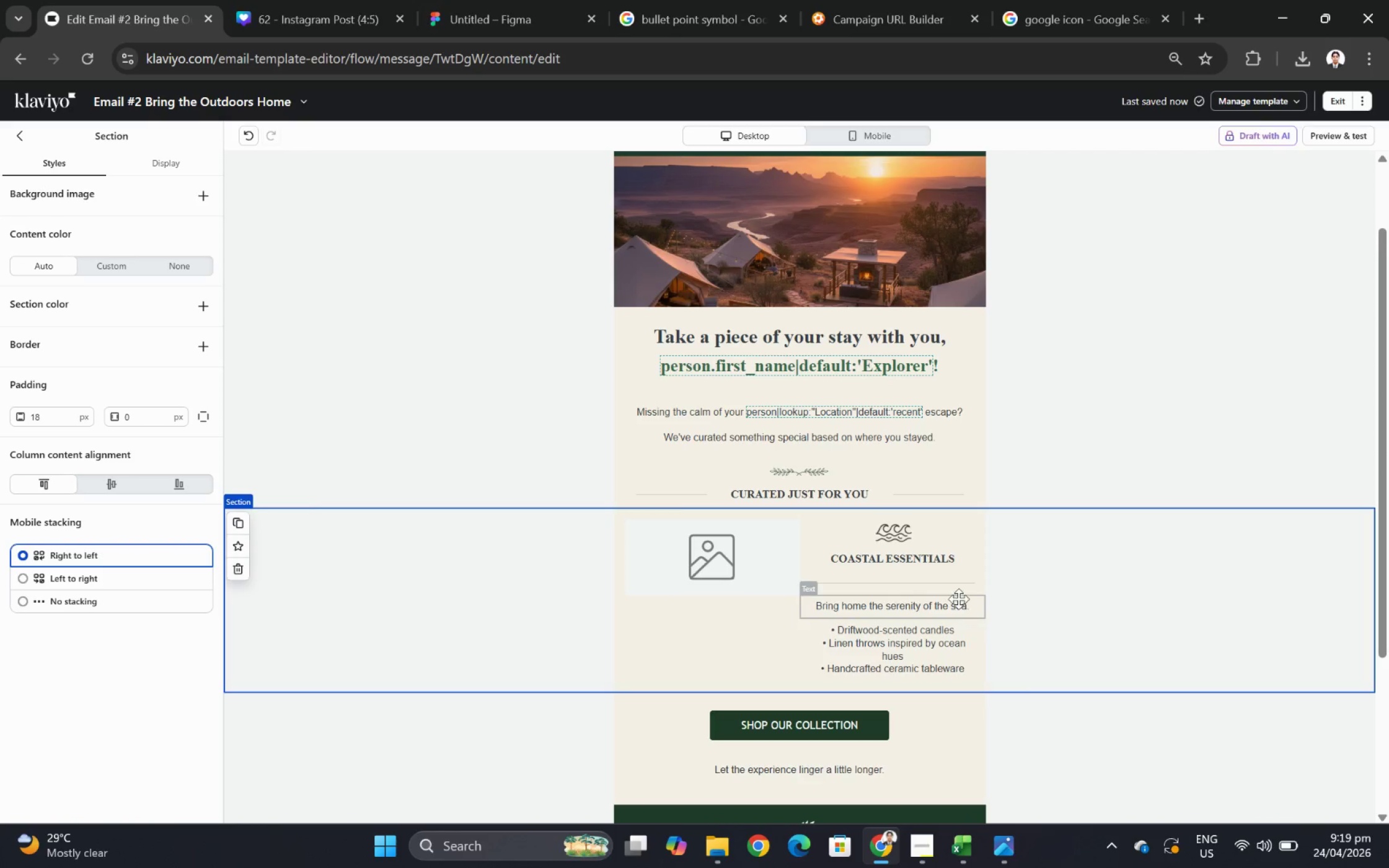 
left_click([951, 585])
 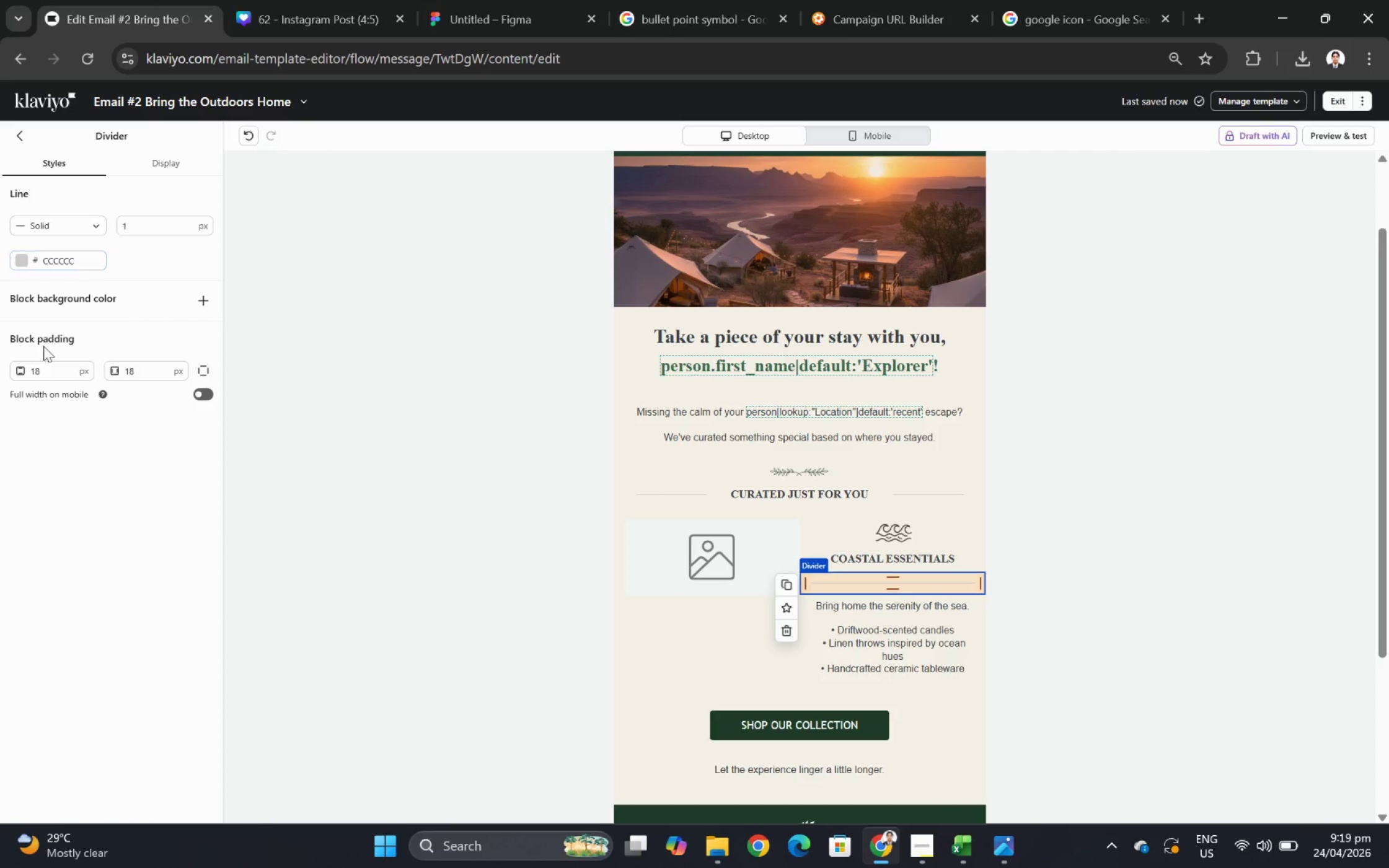 
double_click([57, 368])
 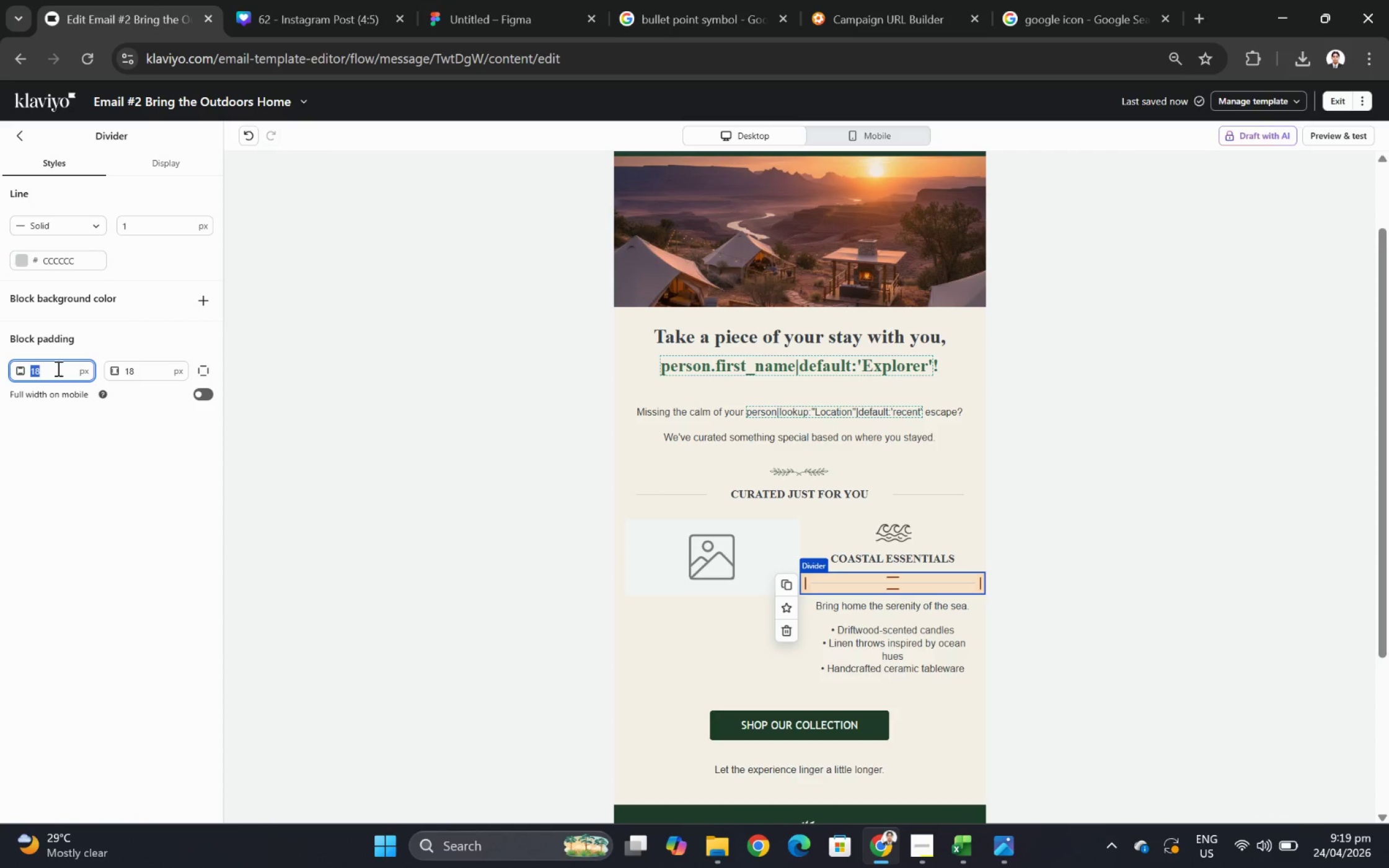 
key(Numpad5)
 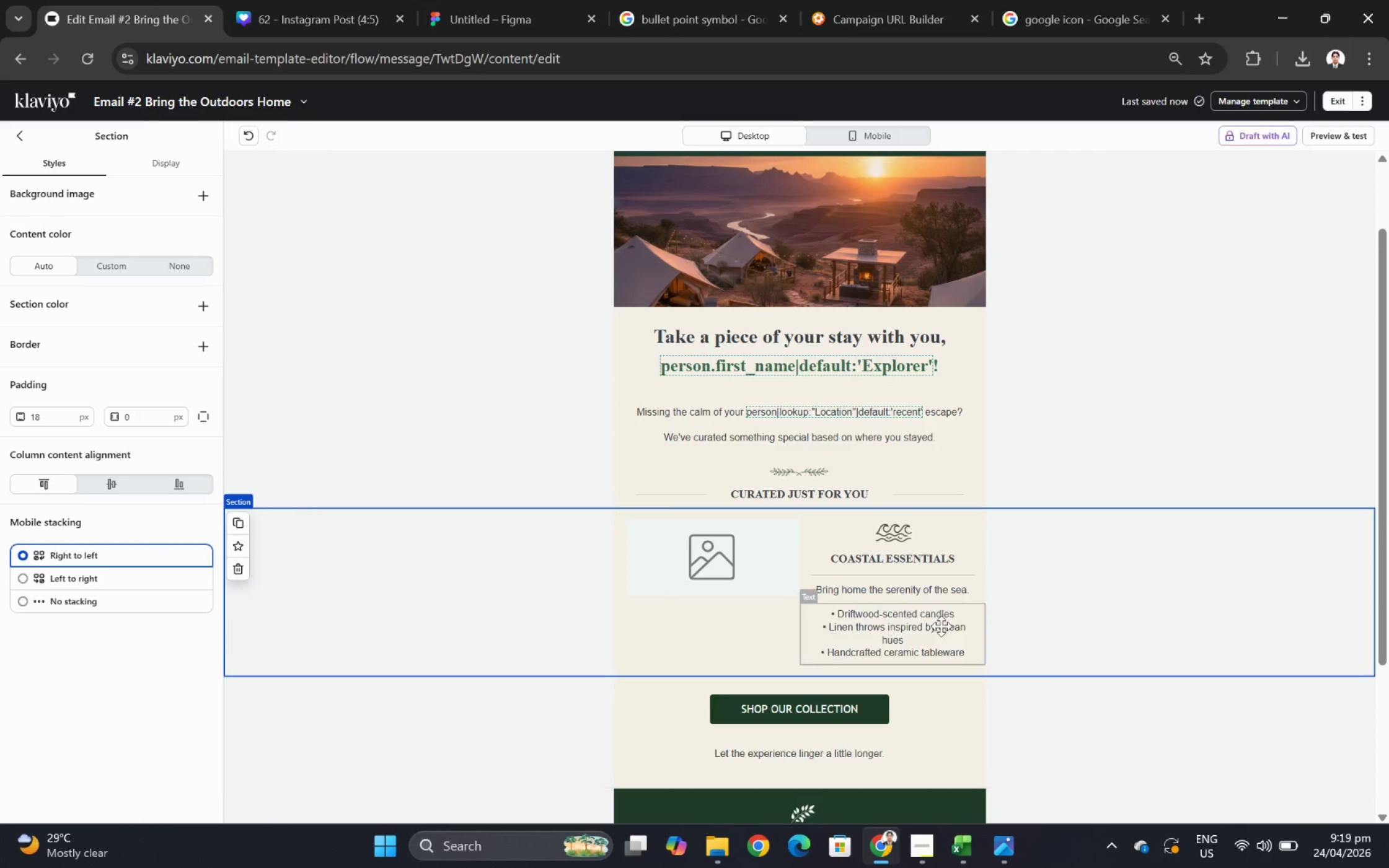 
wait(5.89)
 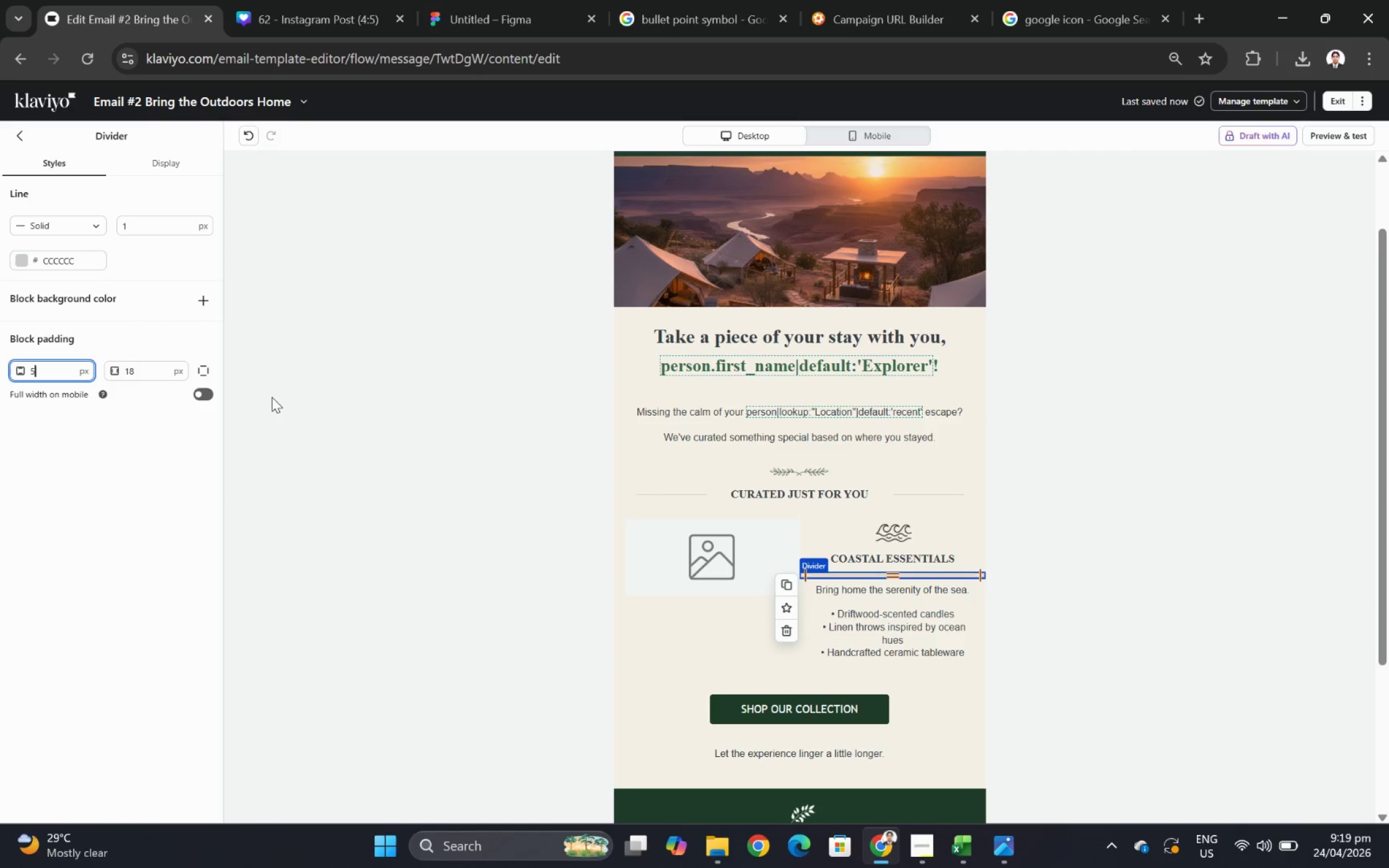 
left_click([920, 572])
 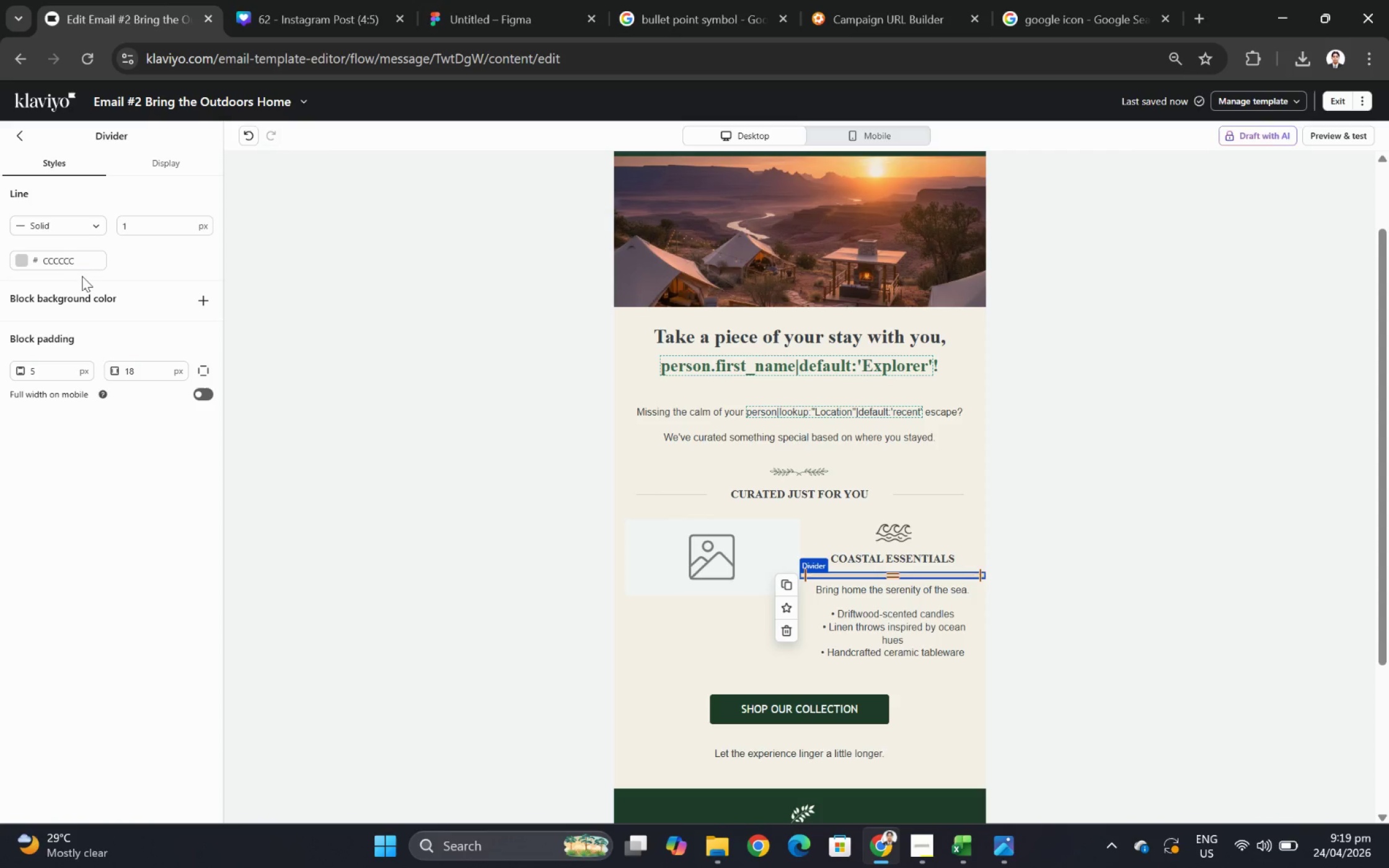 
left_click([22, 258])
 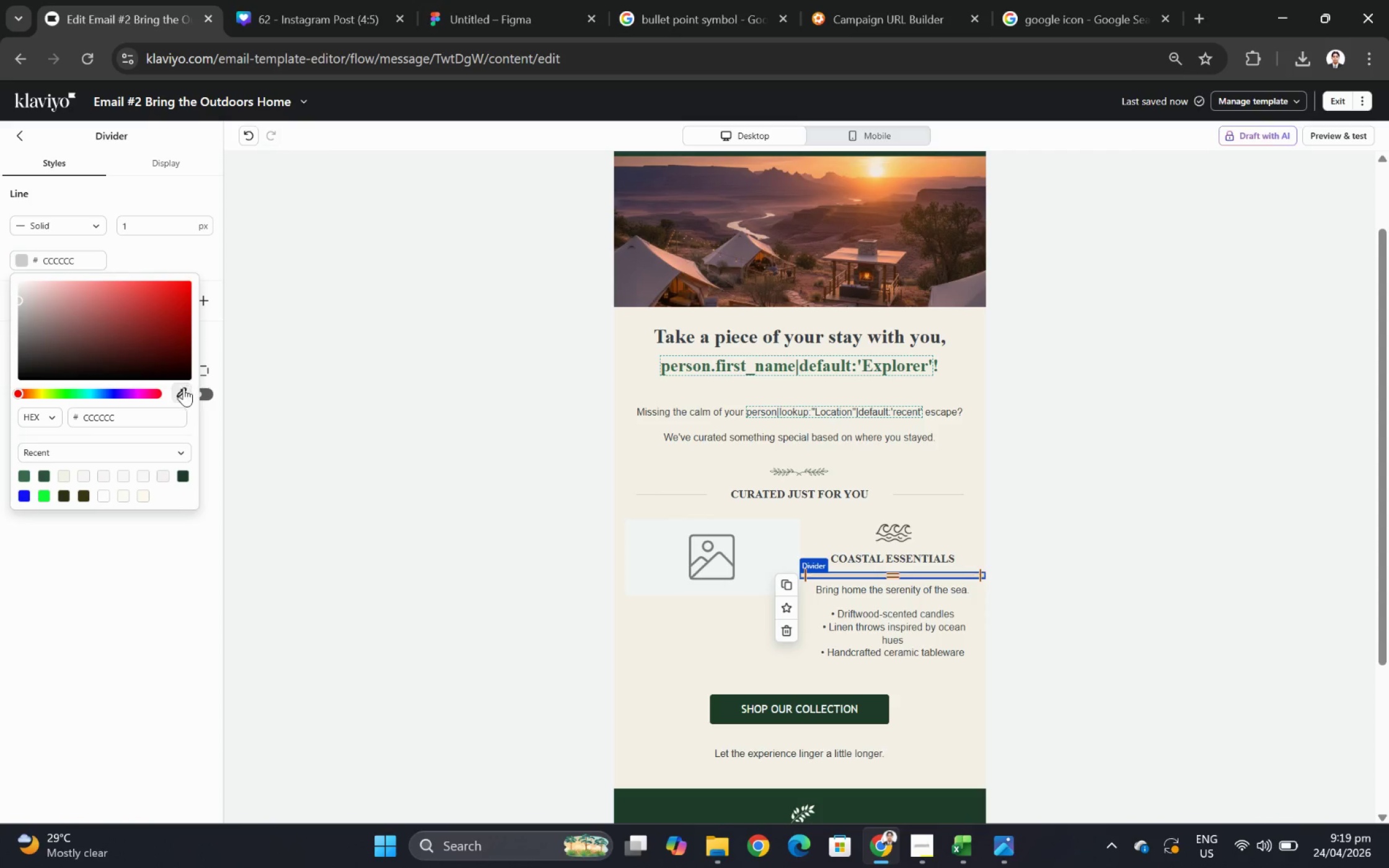 
wait(5.36)
 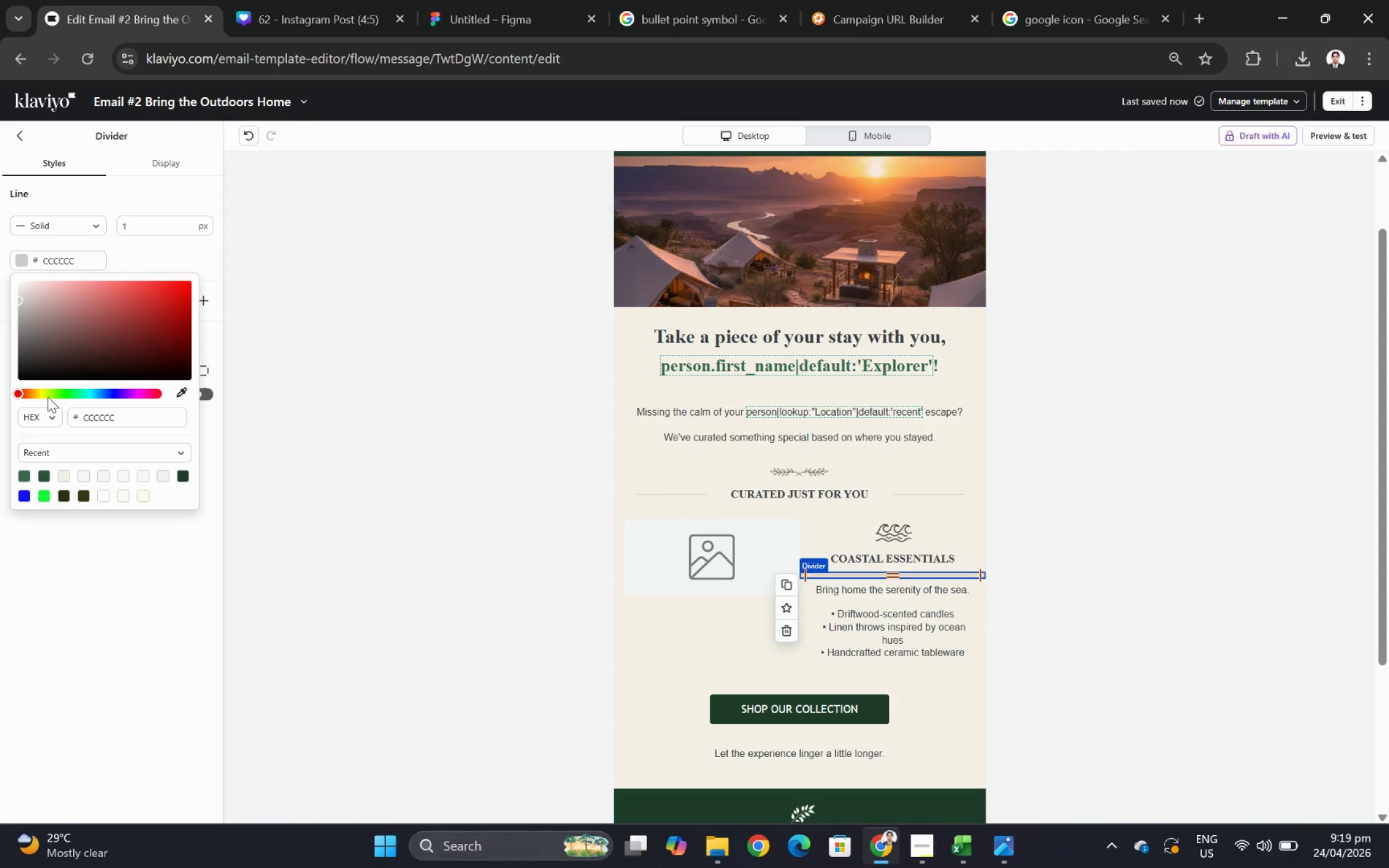 
left_click([646, 470])
 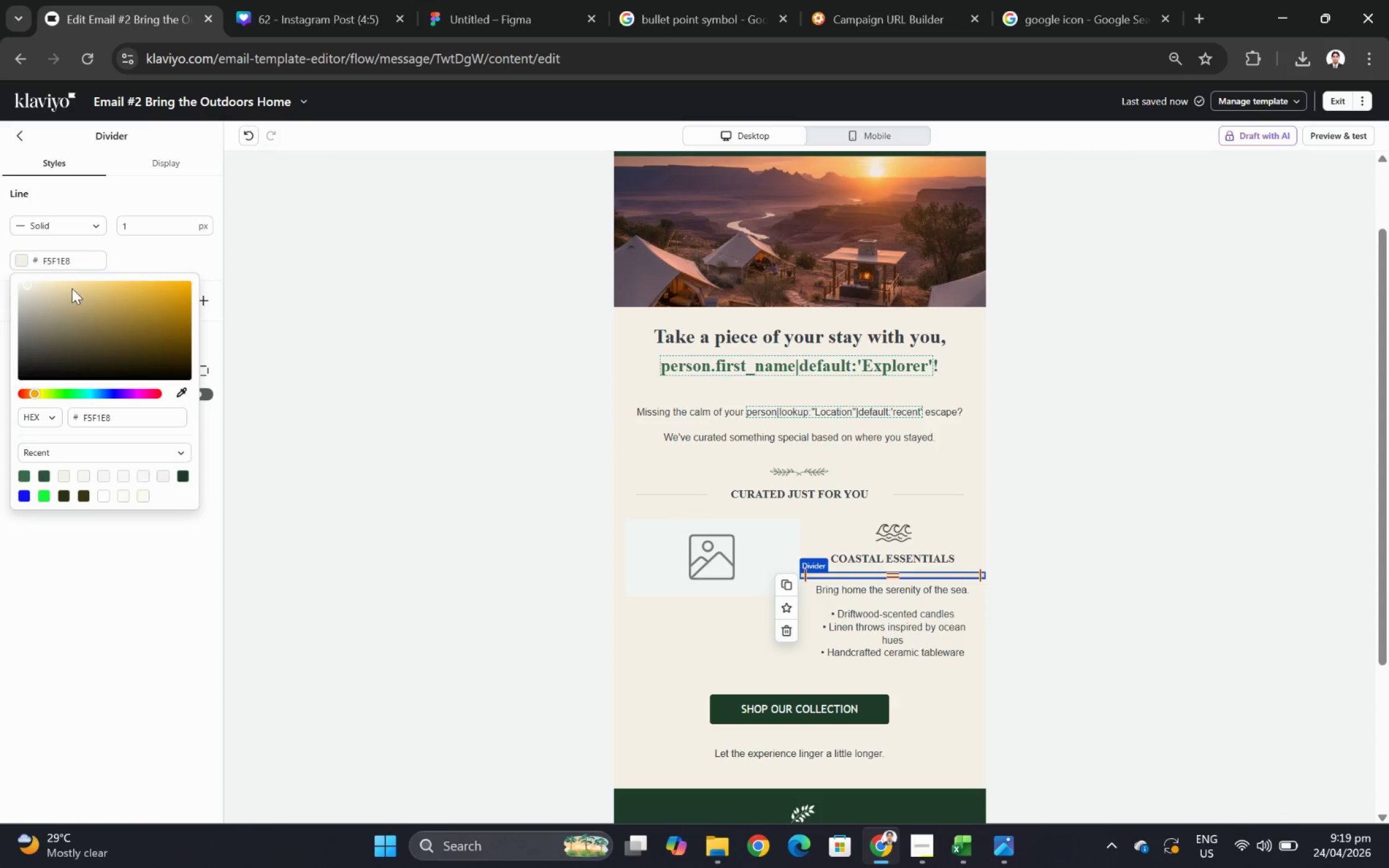 
left_click([76, 287])
 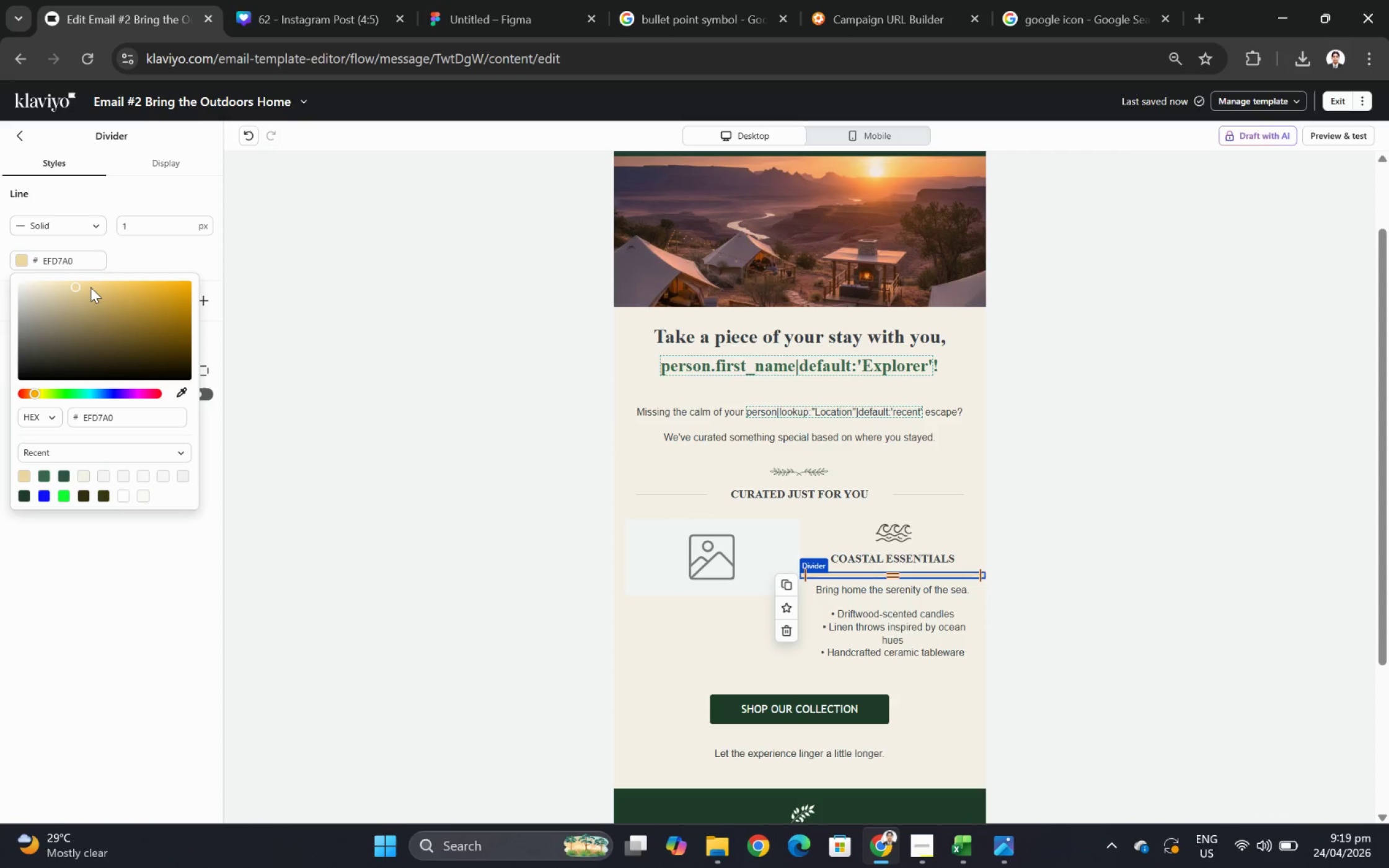 
left_click([91, 286])
 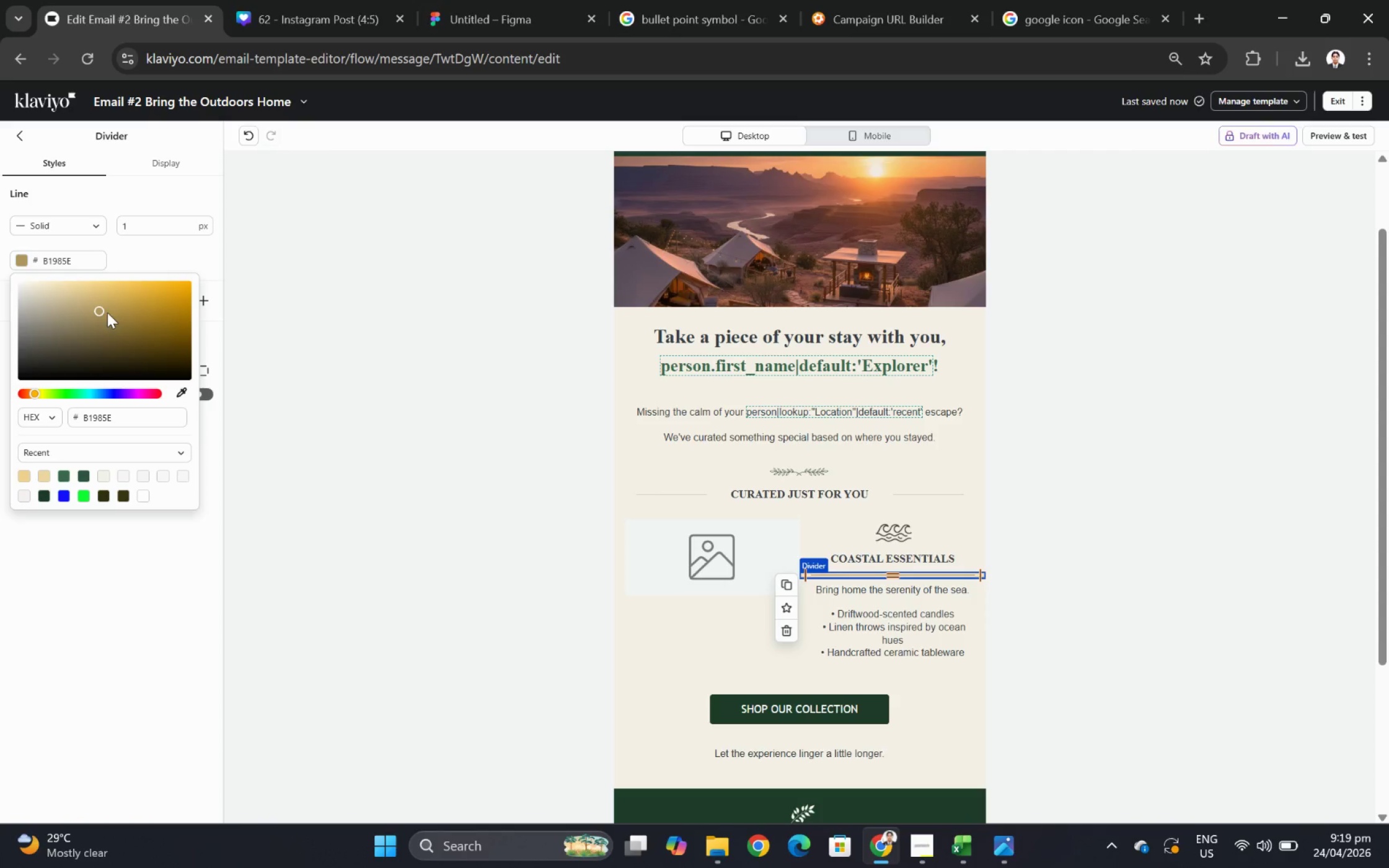 
left_click([102, 292])
 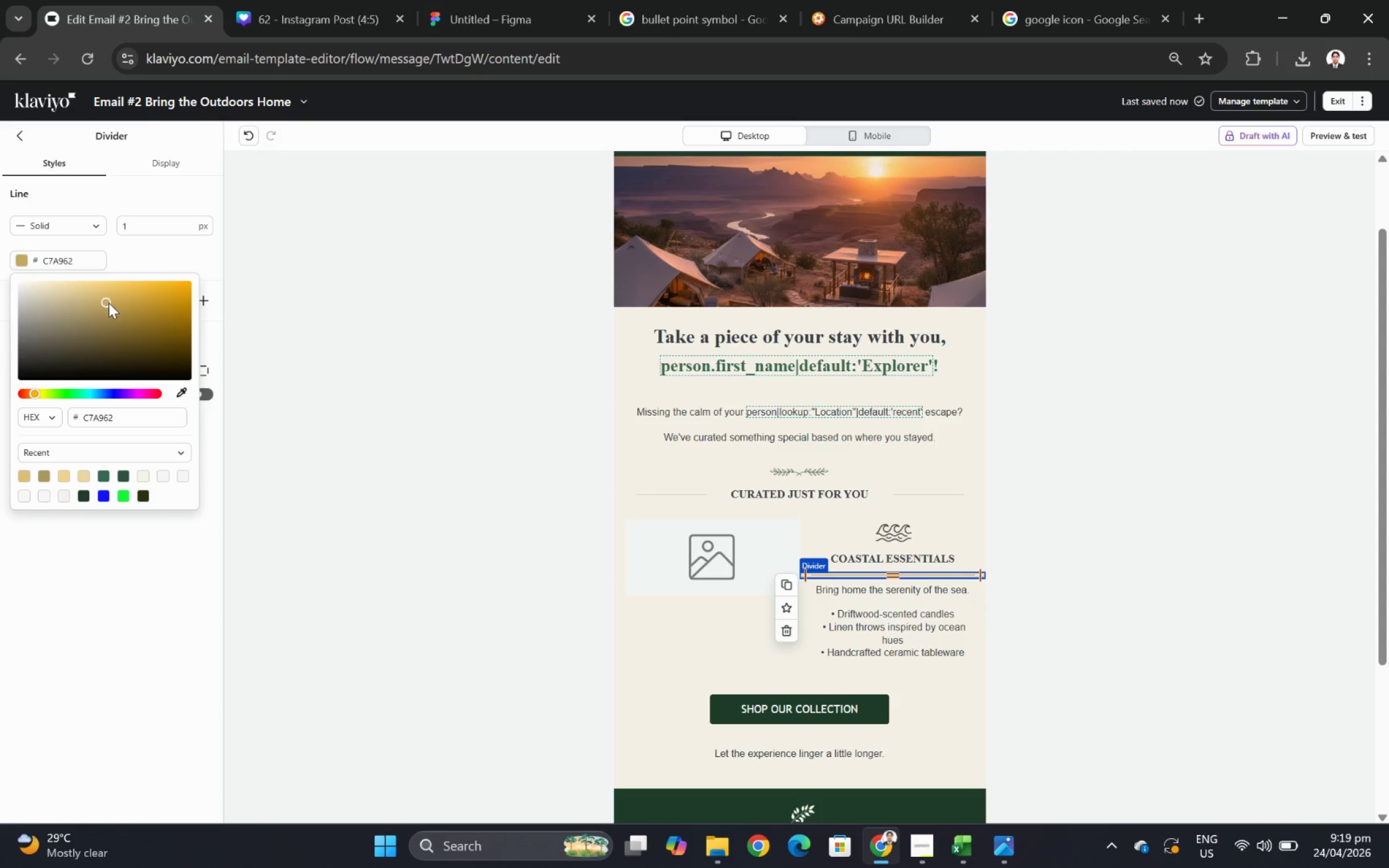 
left_click([966, 659])
 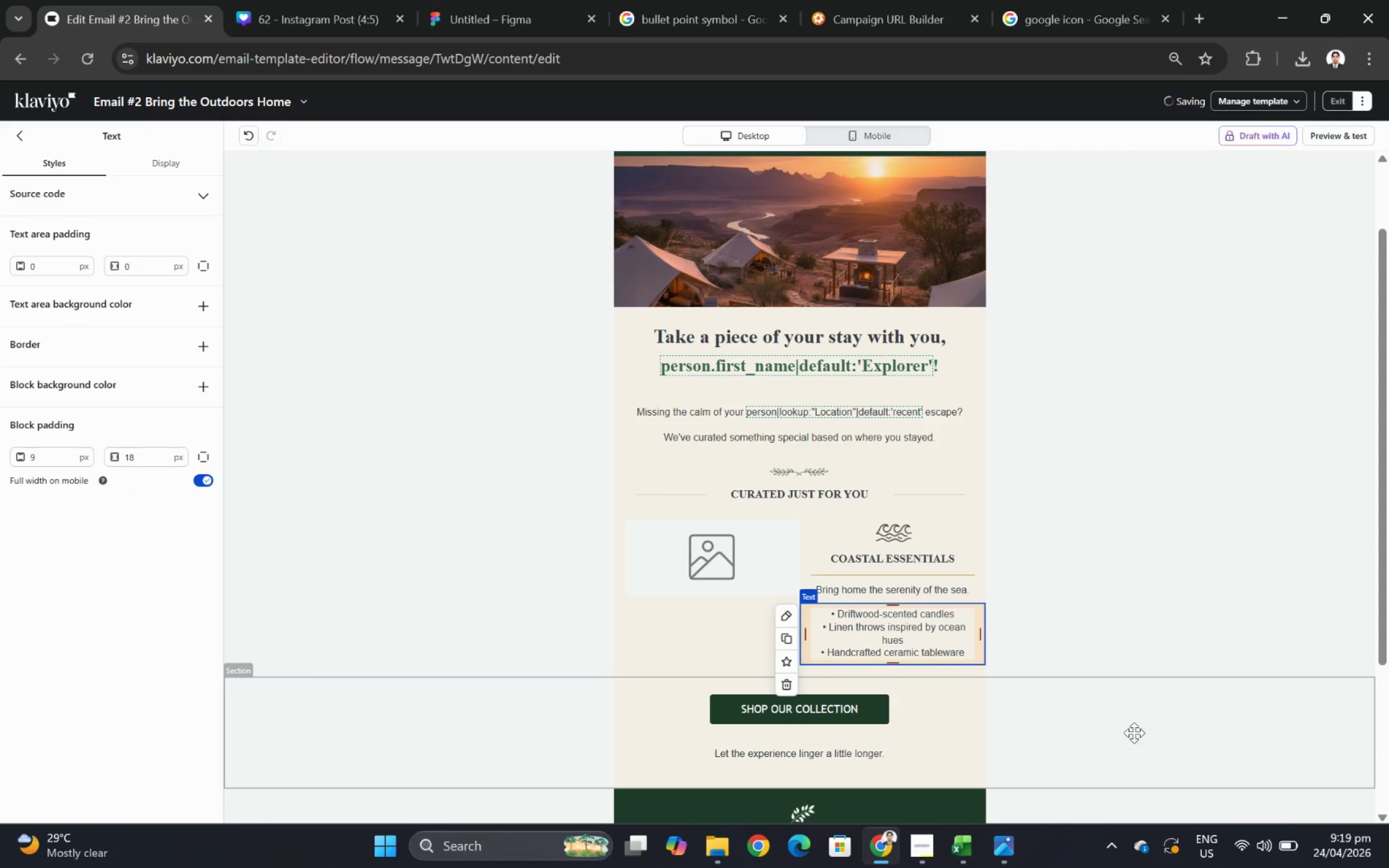 
left_click([1134, 733])
 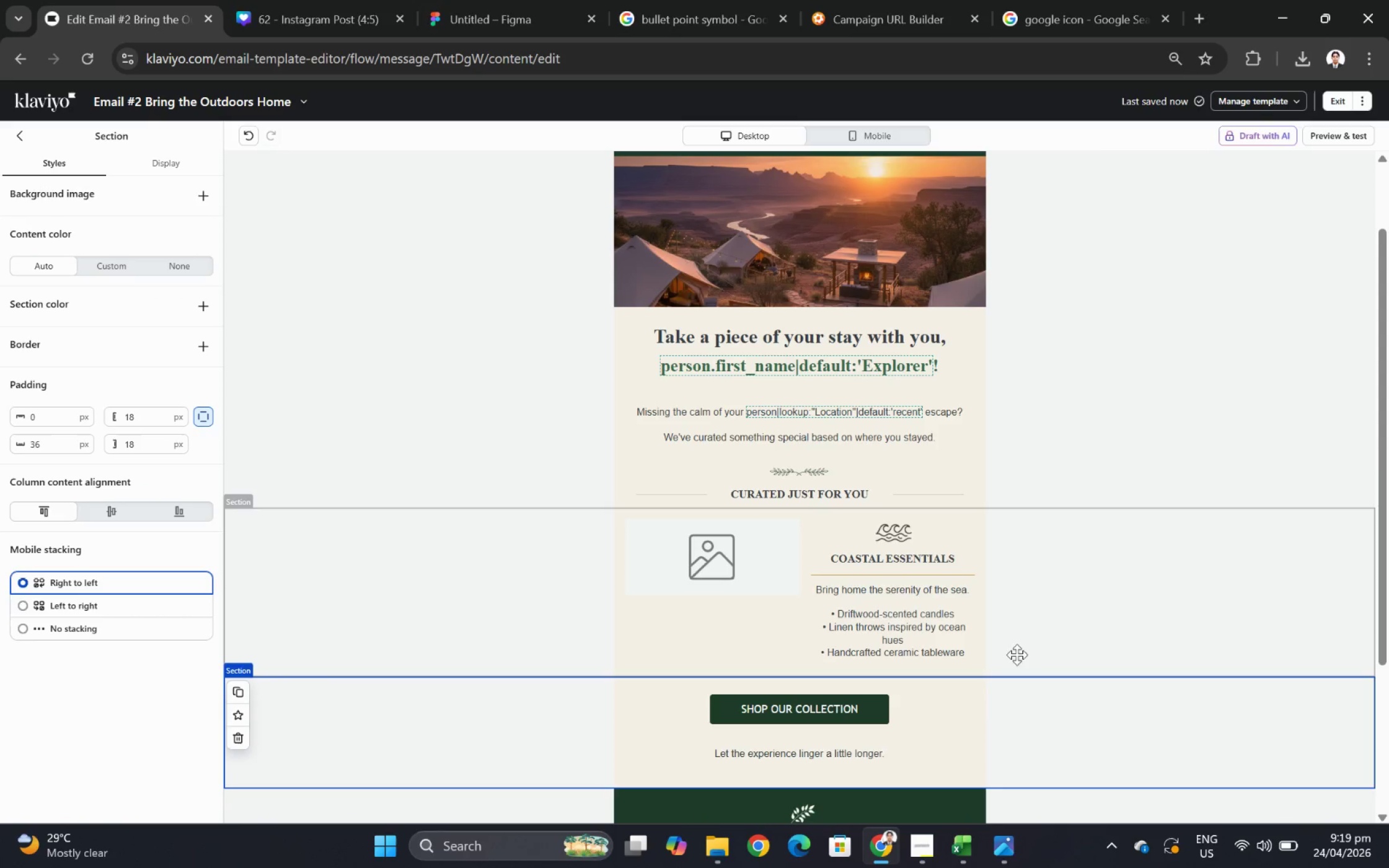 
left_click([884, 571])
 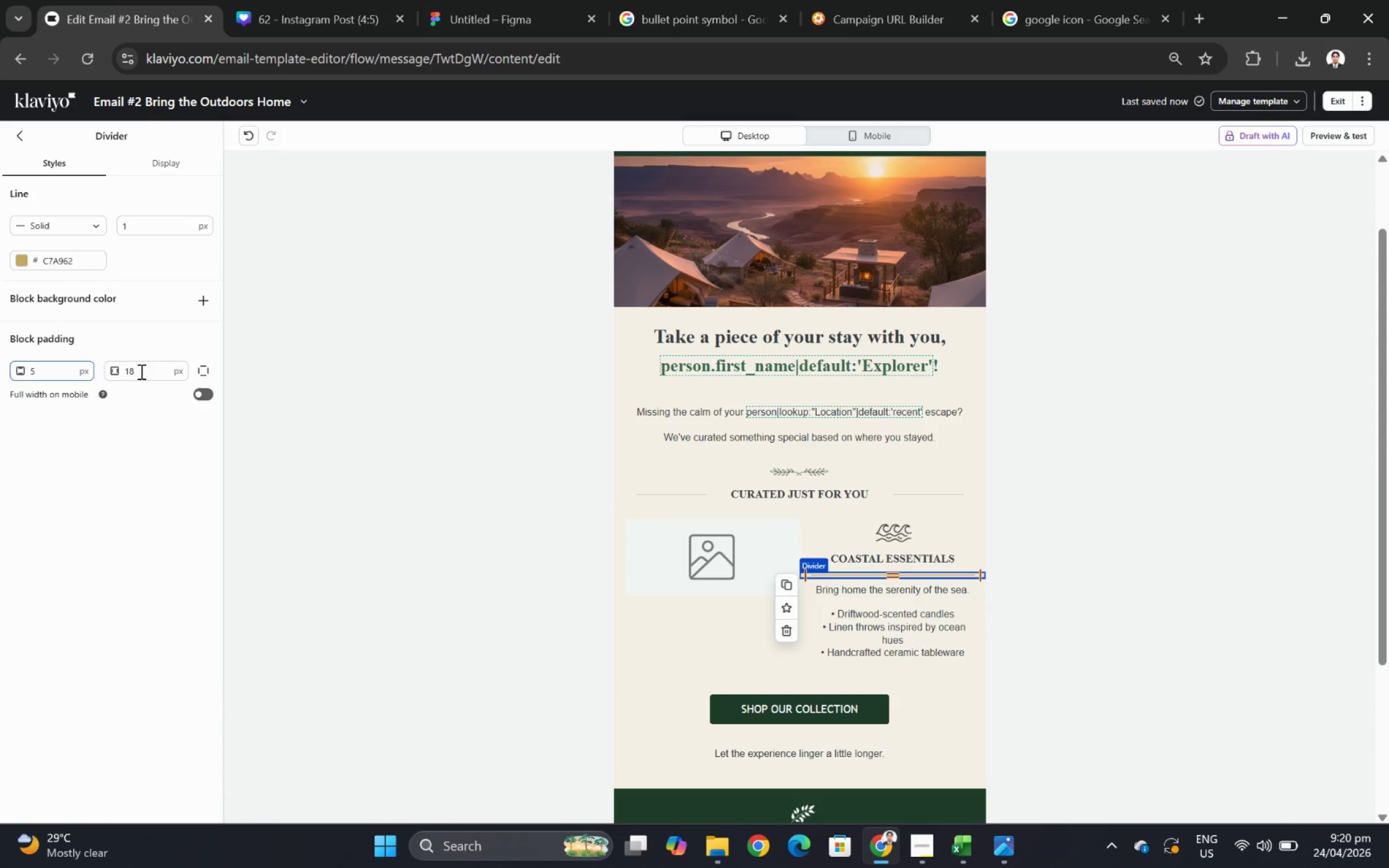 
double_click([163, 372])
 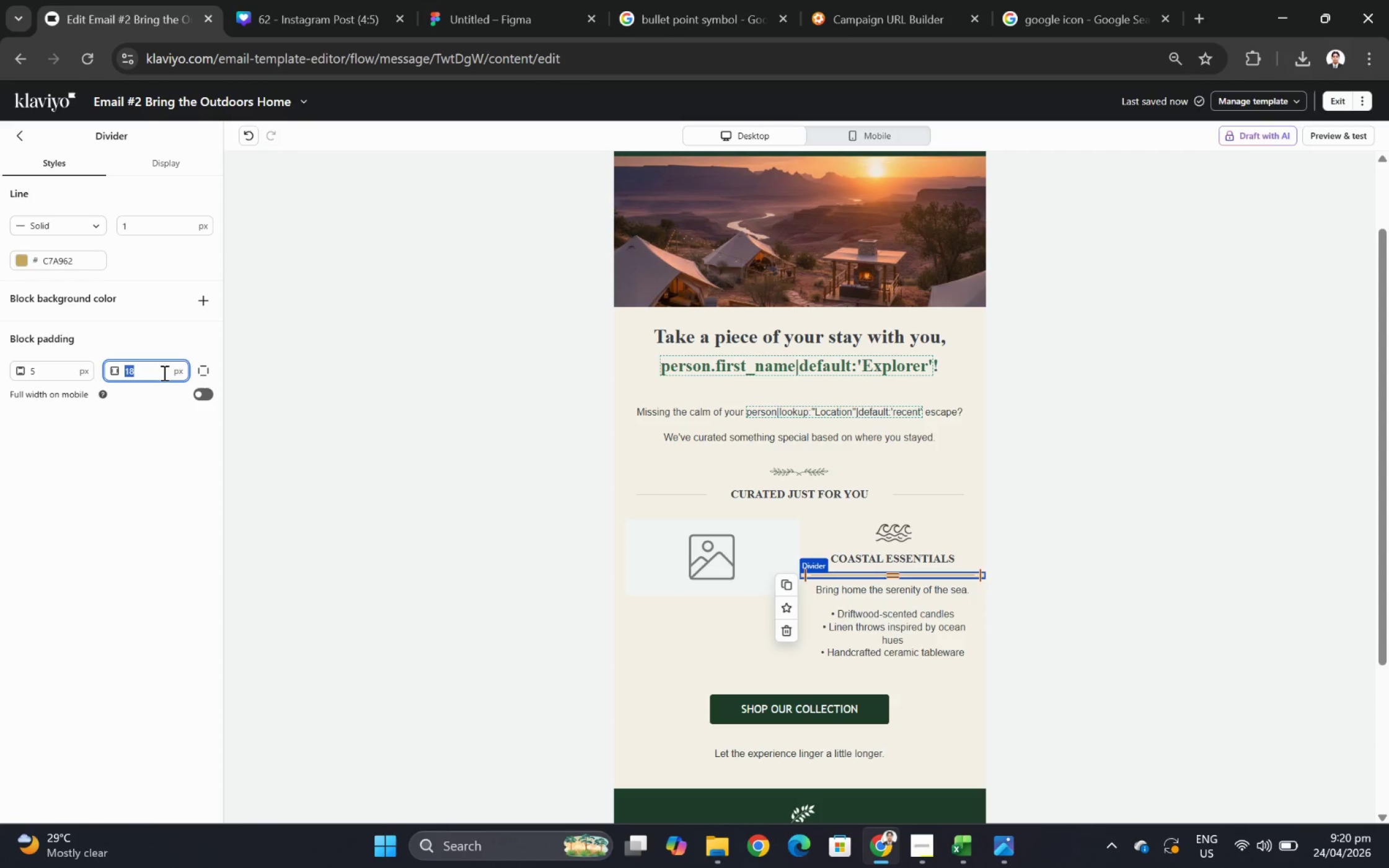 
key(Numpad2)
 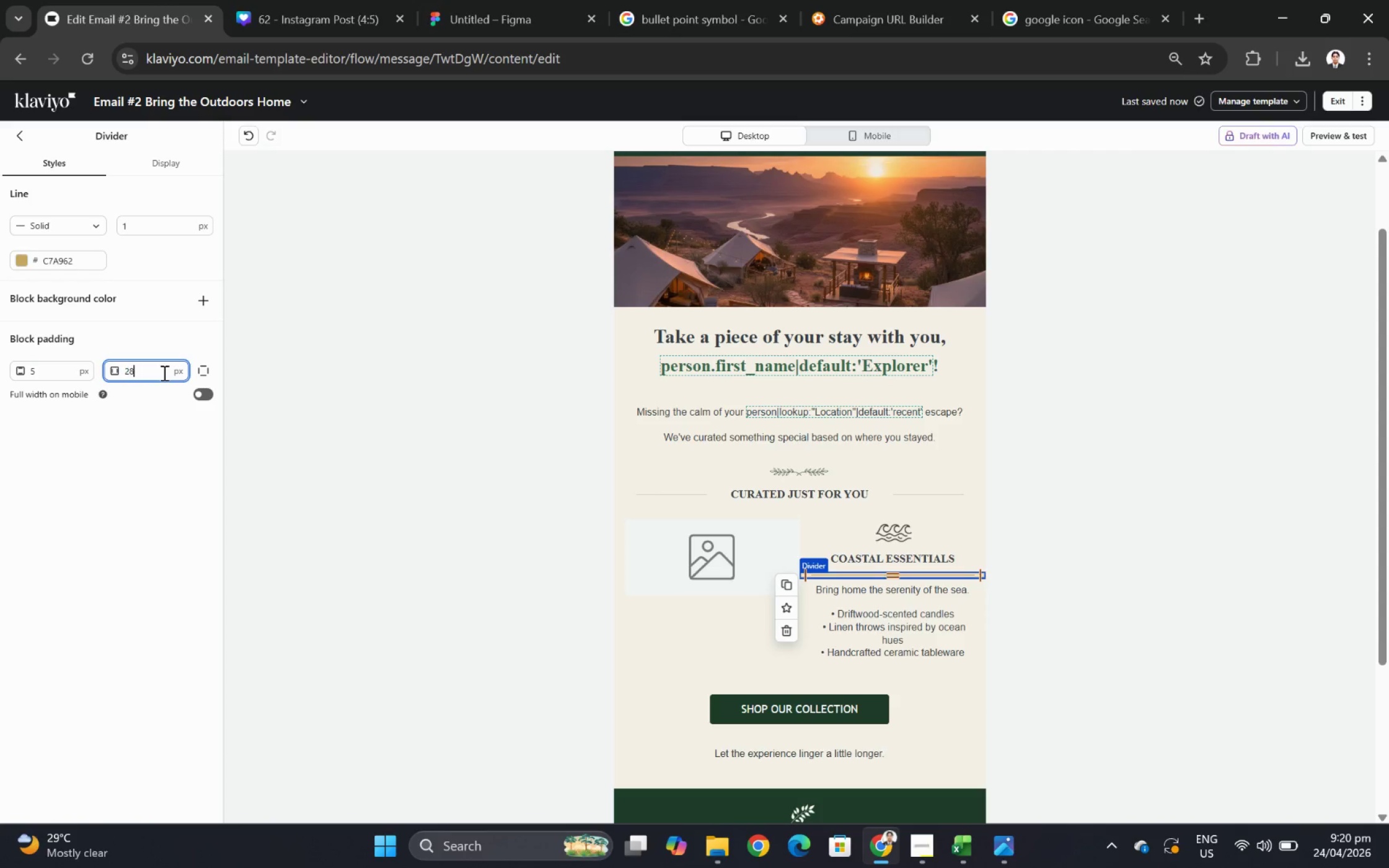 
key(Numpad8)
 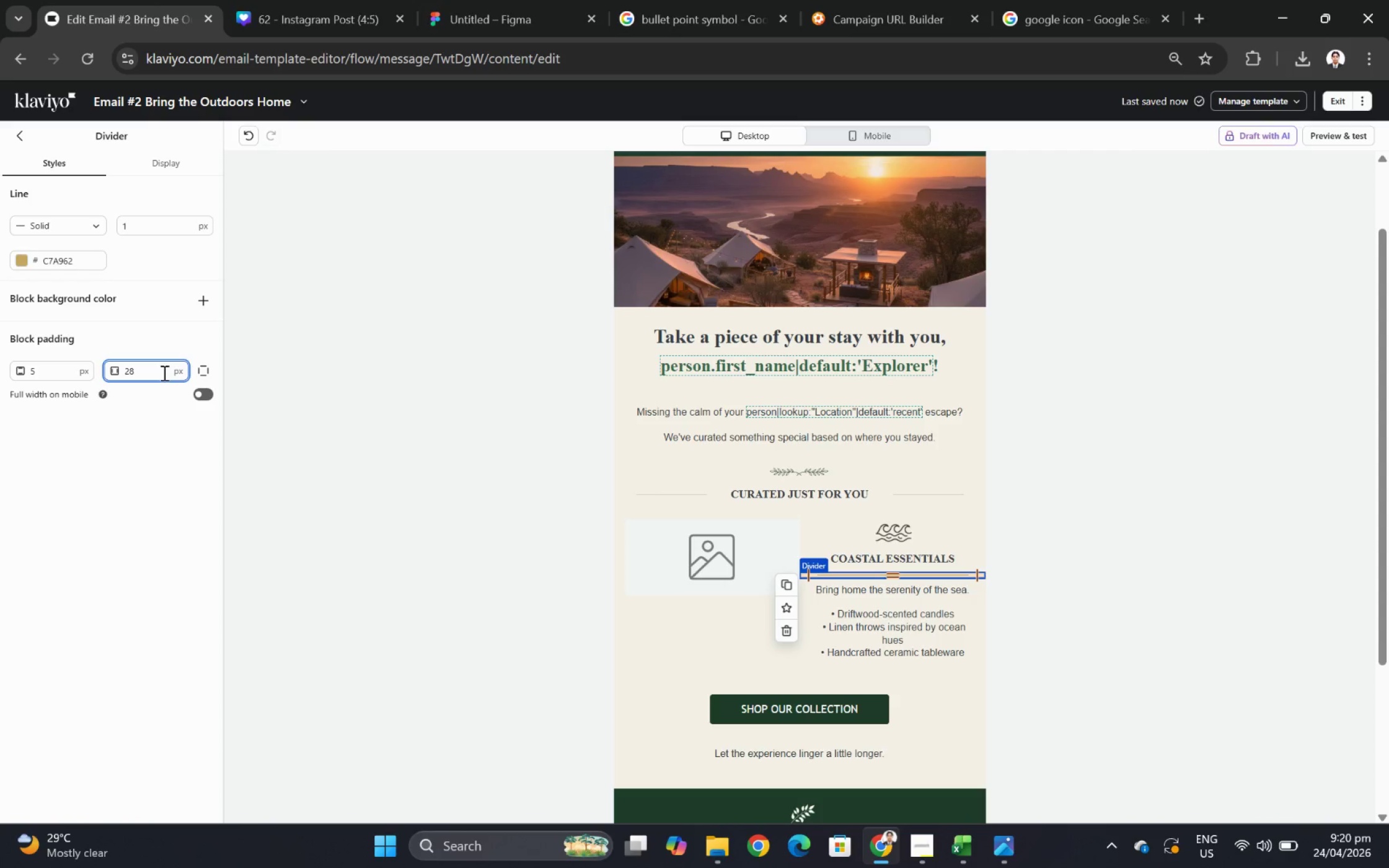 
double_click([163, 372])
 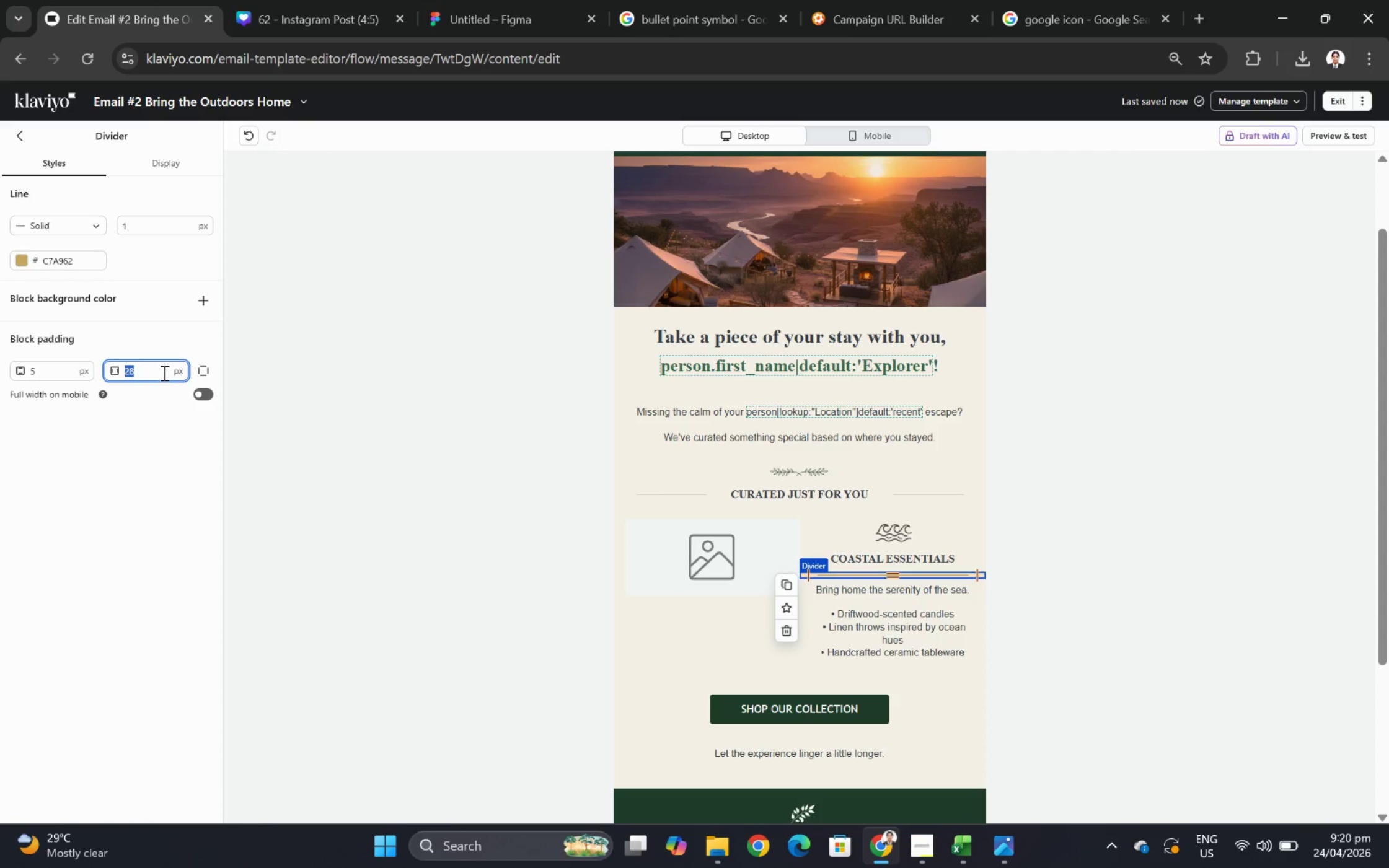 
hold_key(key=Numpad5, duration=0.36)
 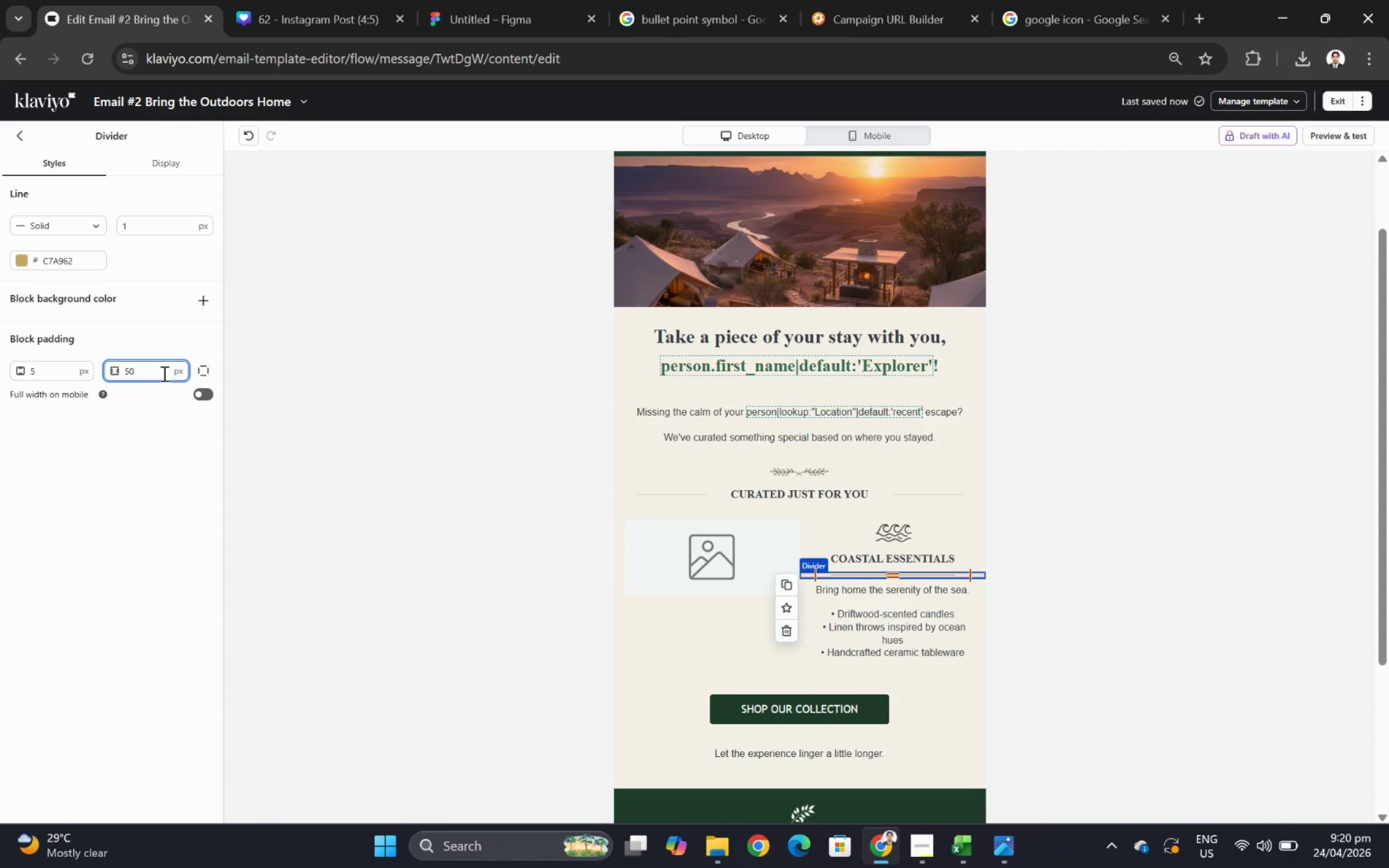 
key(Numpad0)
 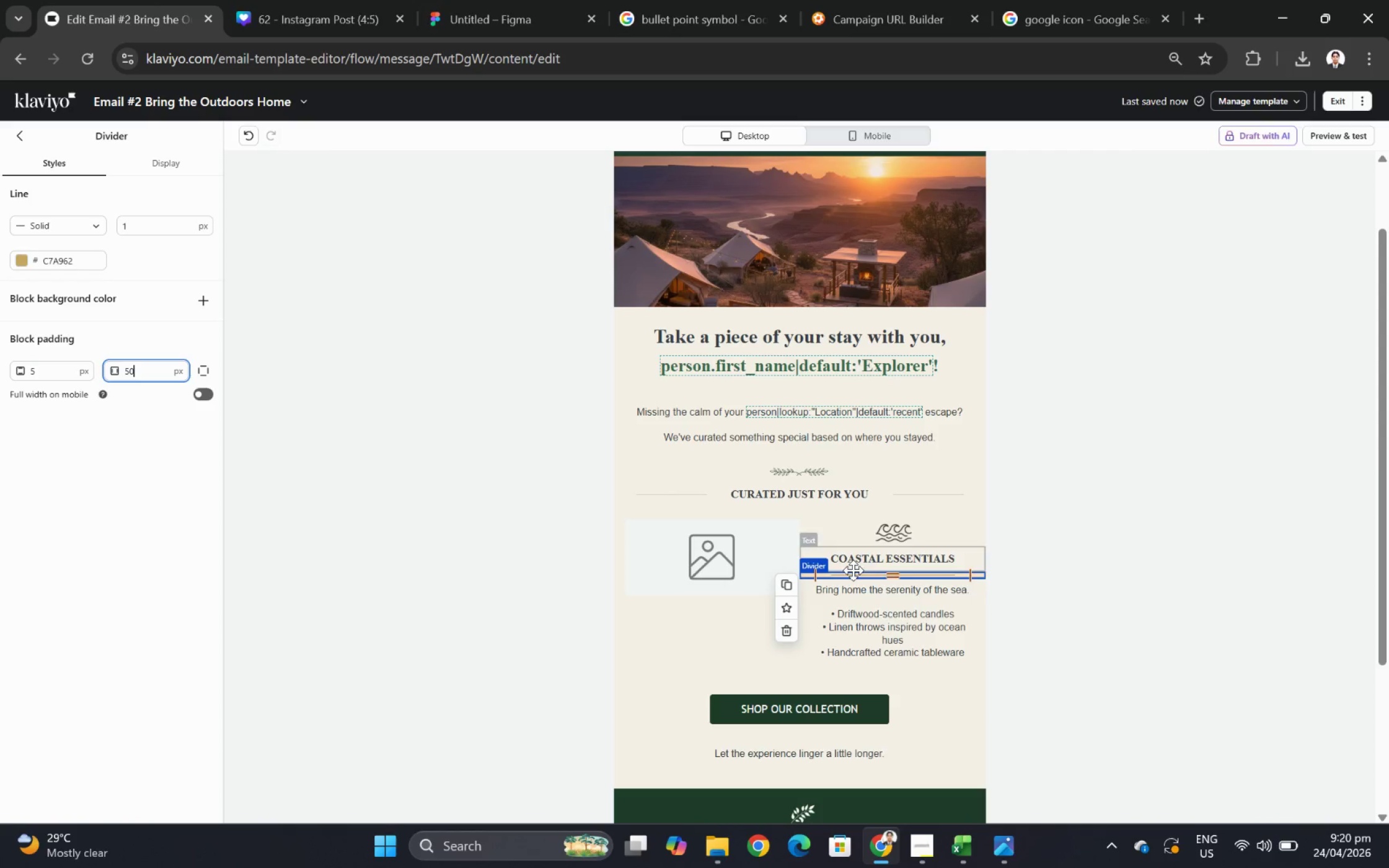 
left_click([1142, 688])
 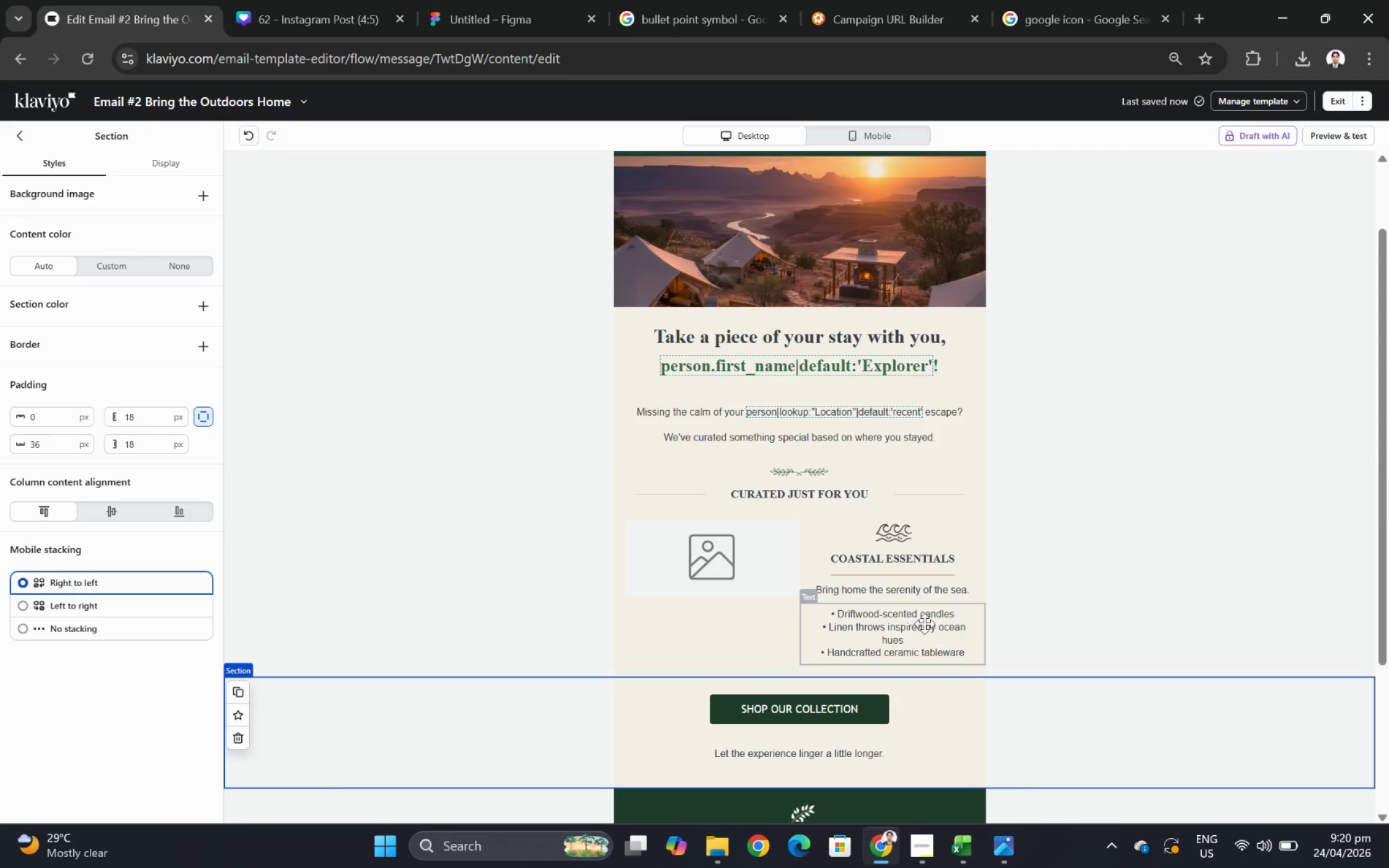 
left_click([899, 572])
 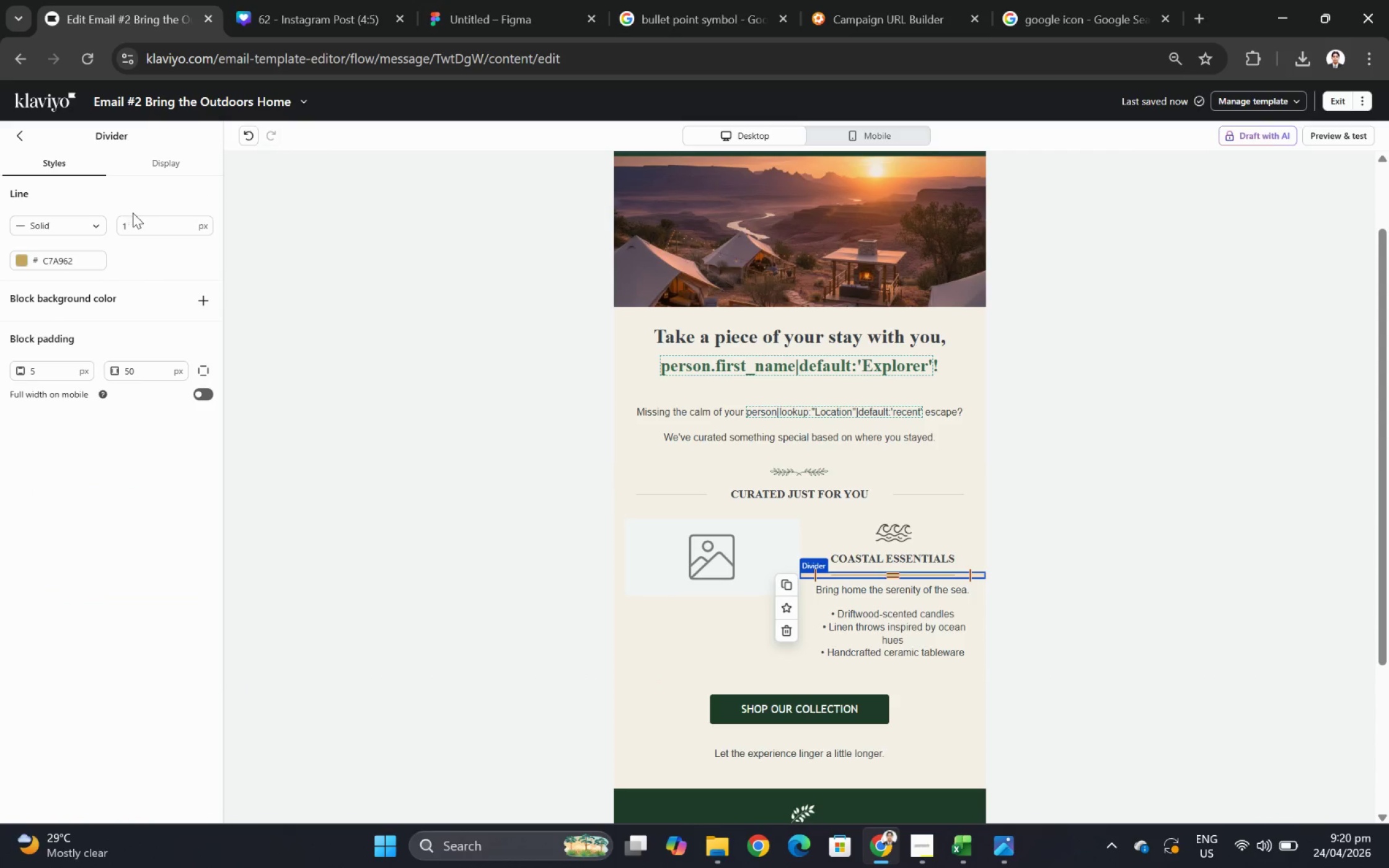 
double_click([139, 224])
 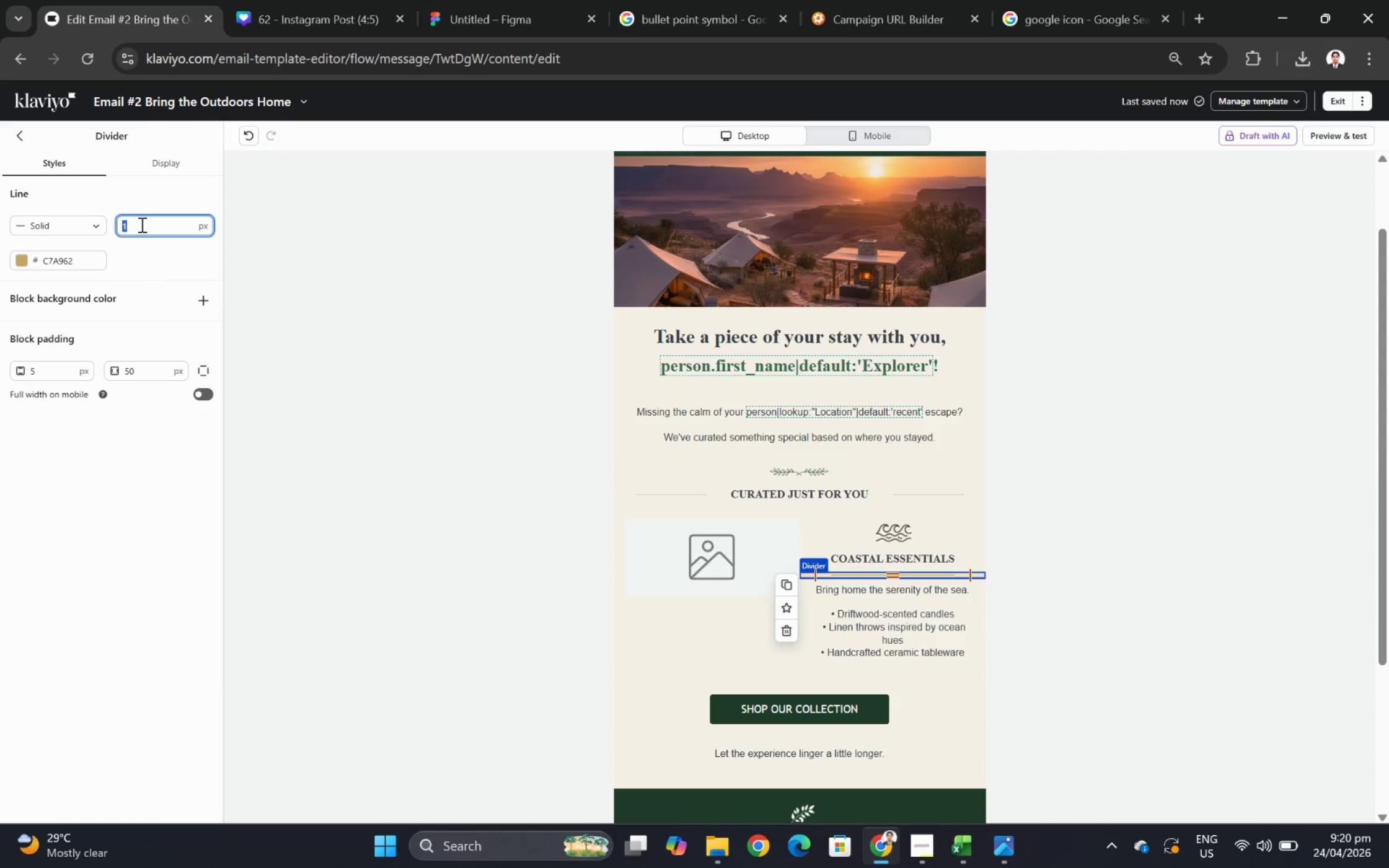 
key(Numpad3)
 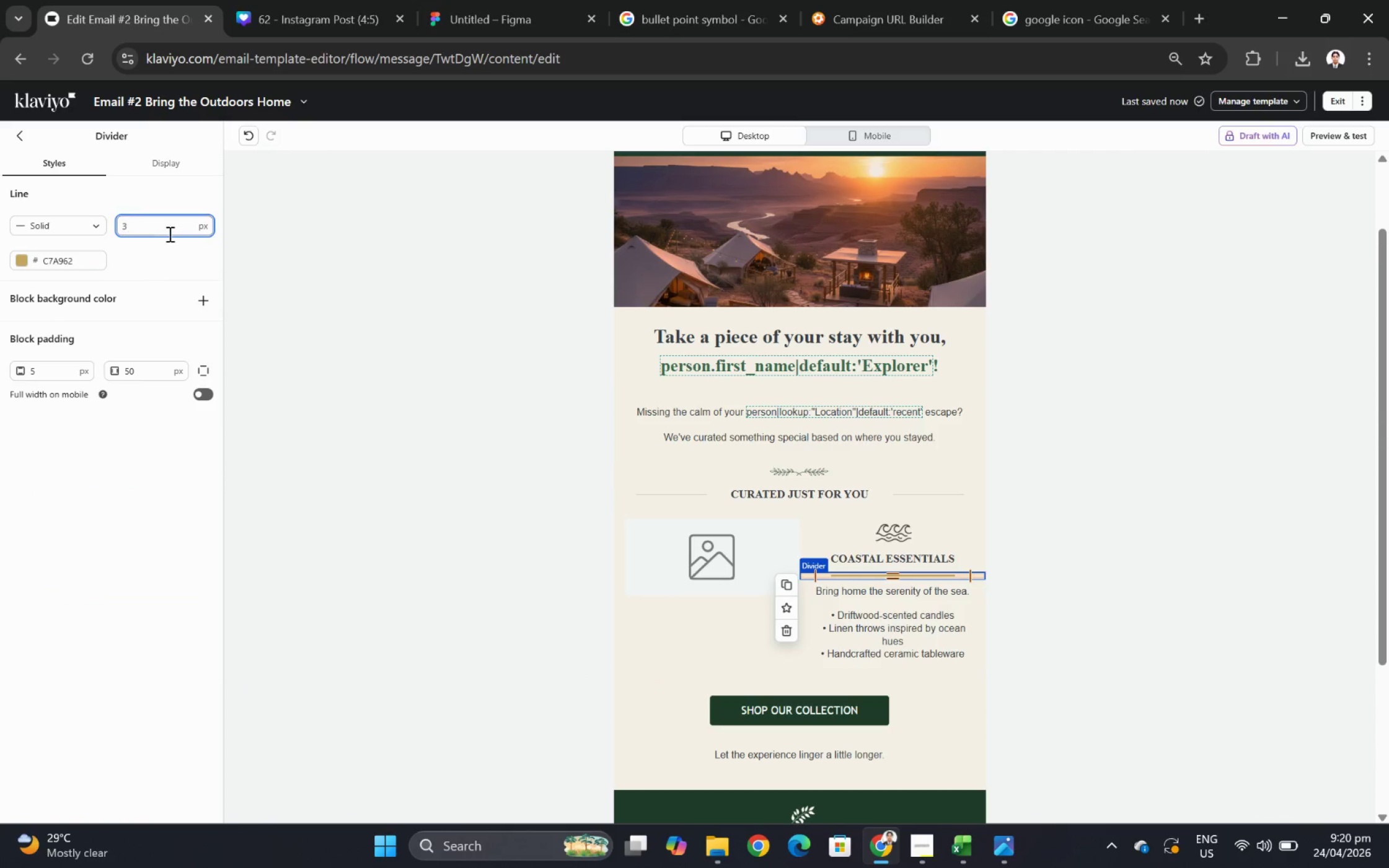 
double_click([163, 227])
 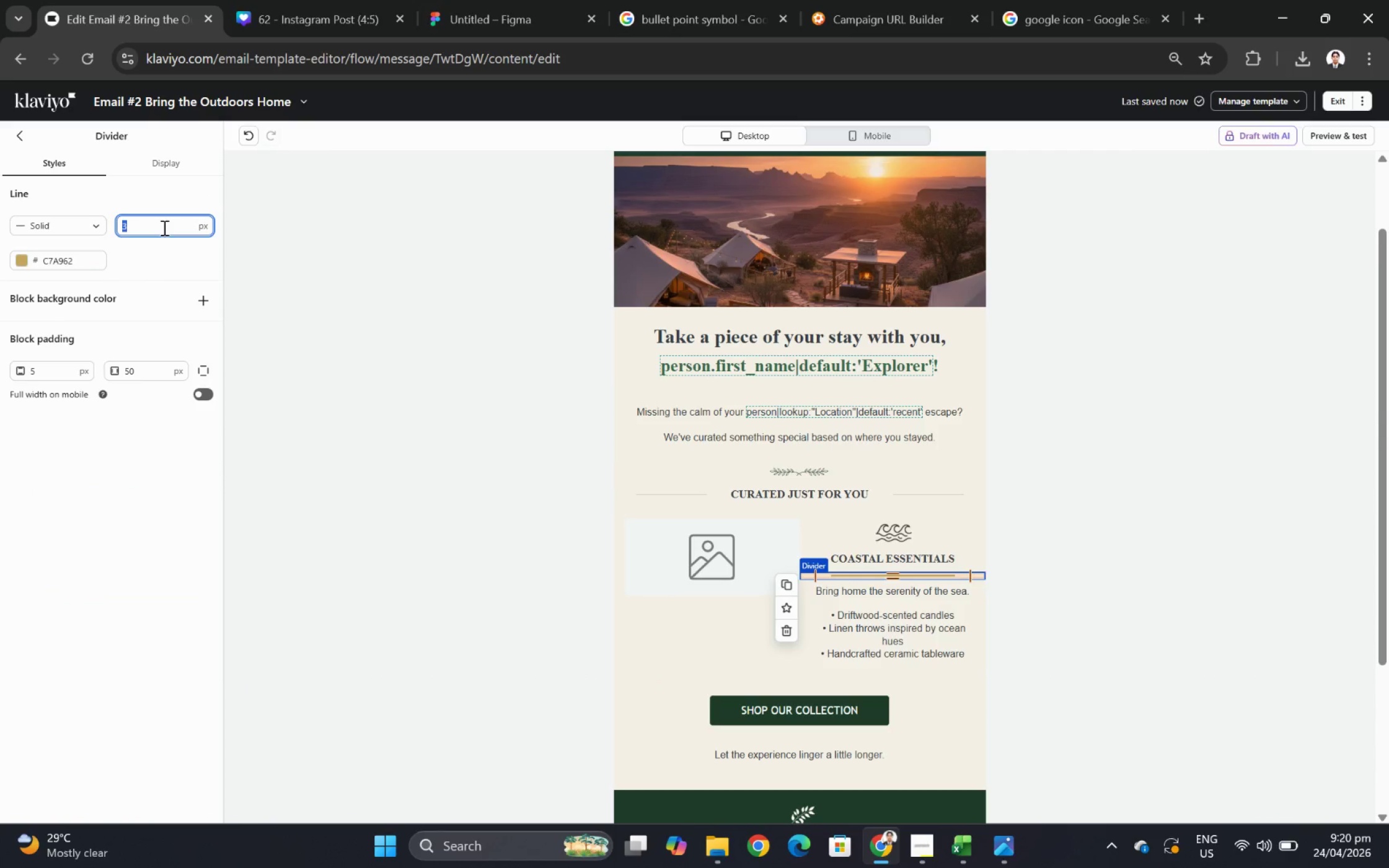 
key(Numpad2)
 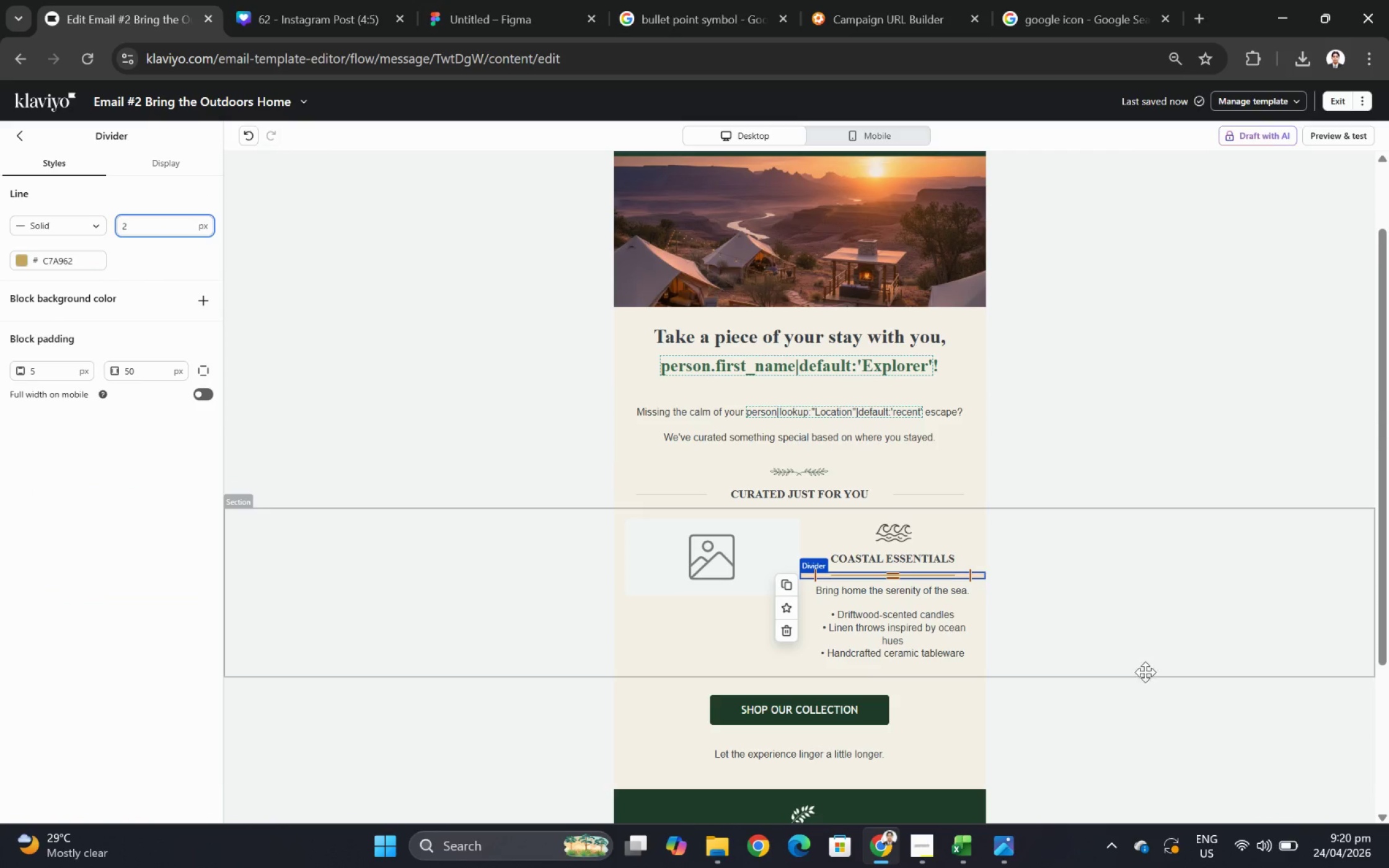 
left_click([1131, 706])
 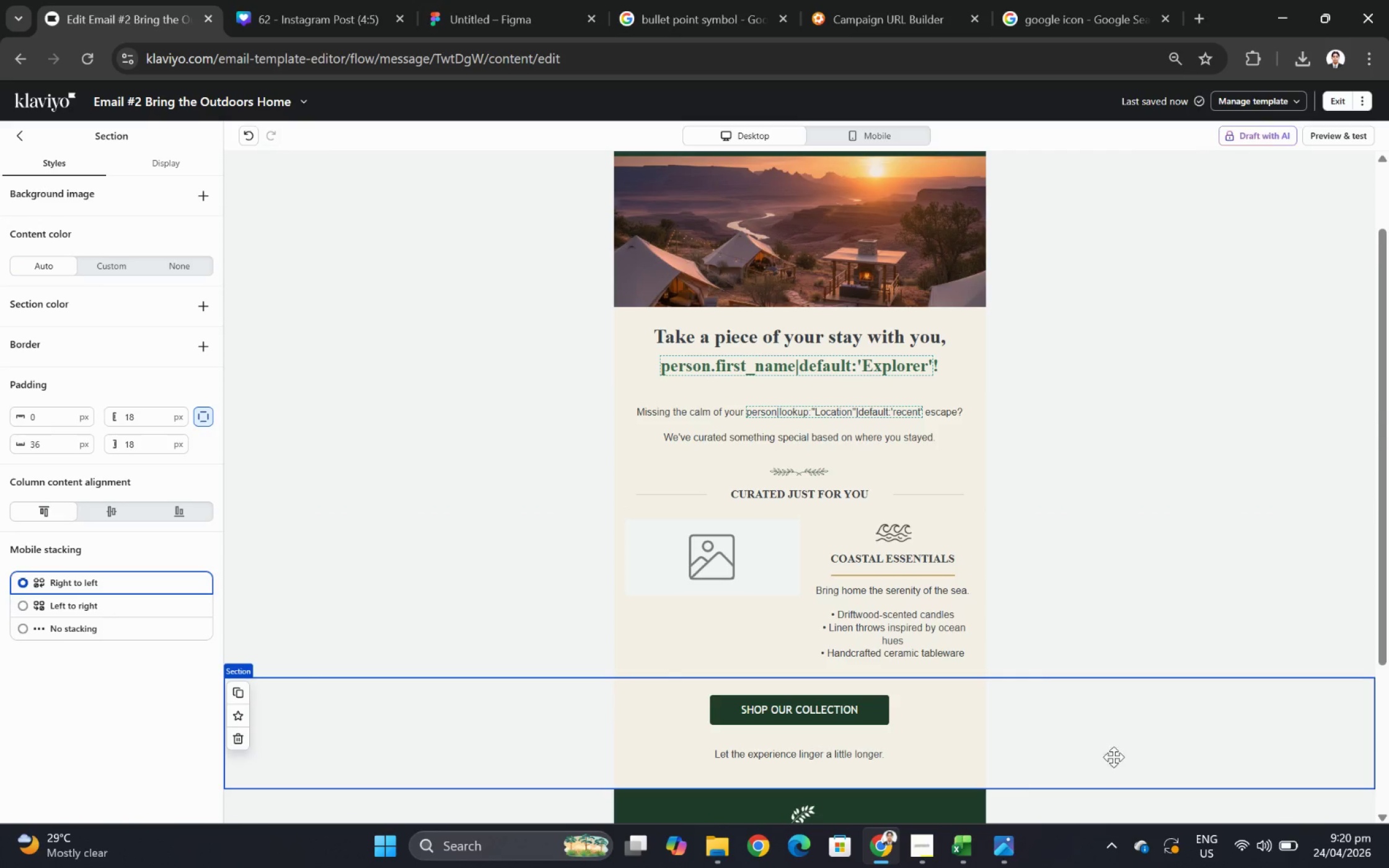 
scroll: coordinate [1140, 742], scroll_direction: down, amount: 2.0
 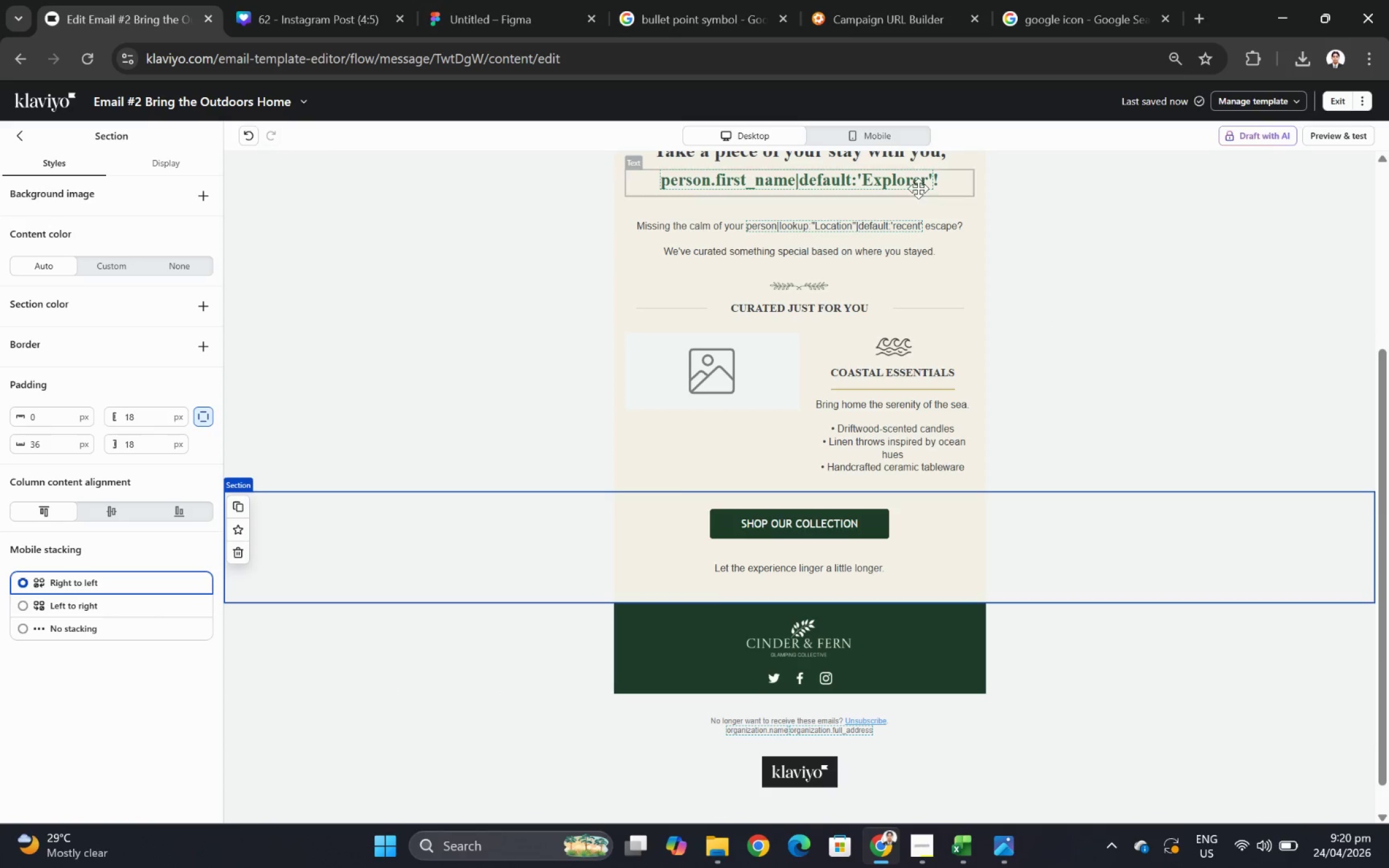 
left_click([888, 138])
 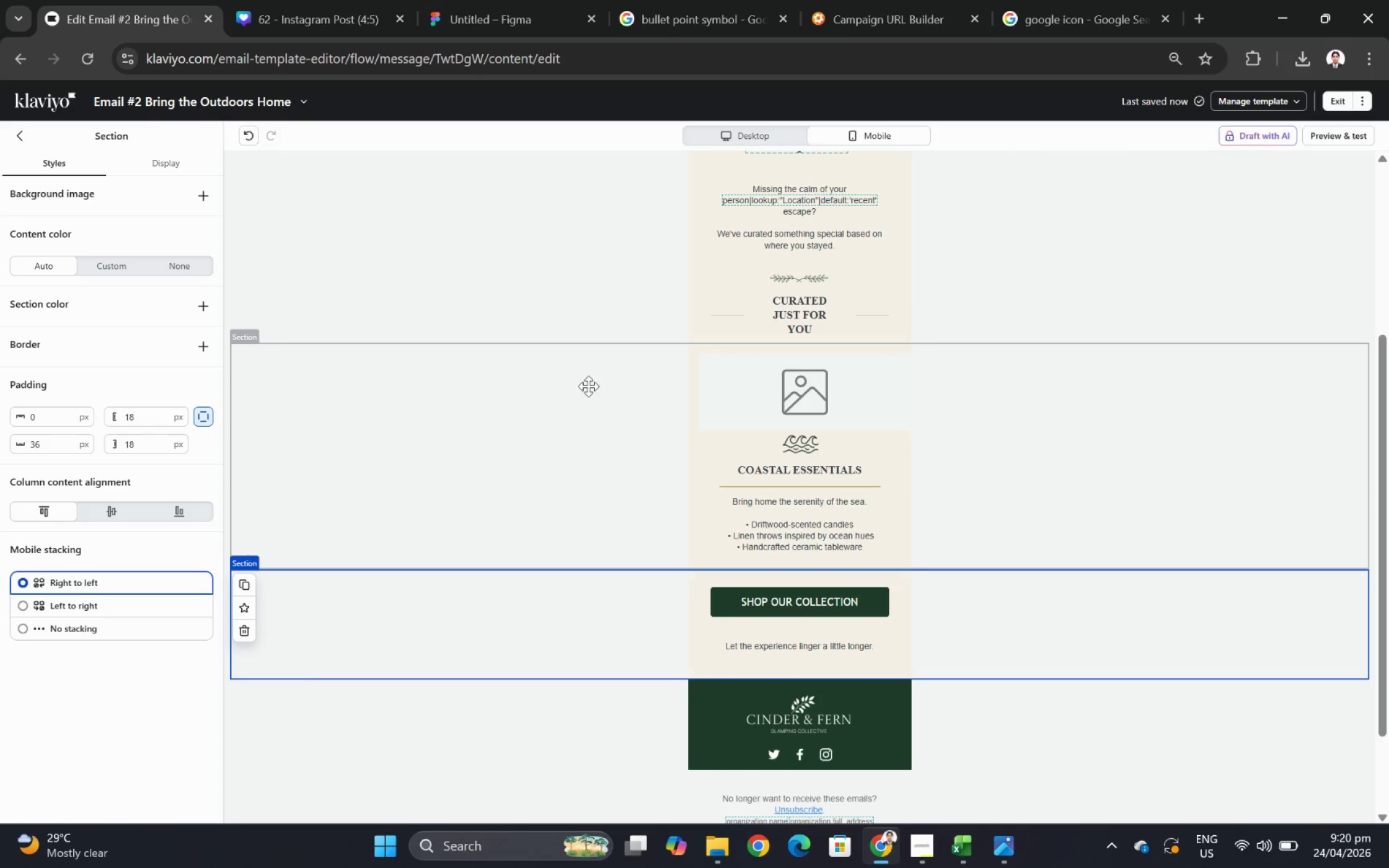 
wait(7.58)
 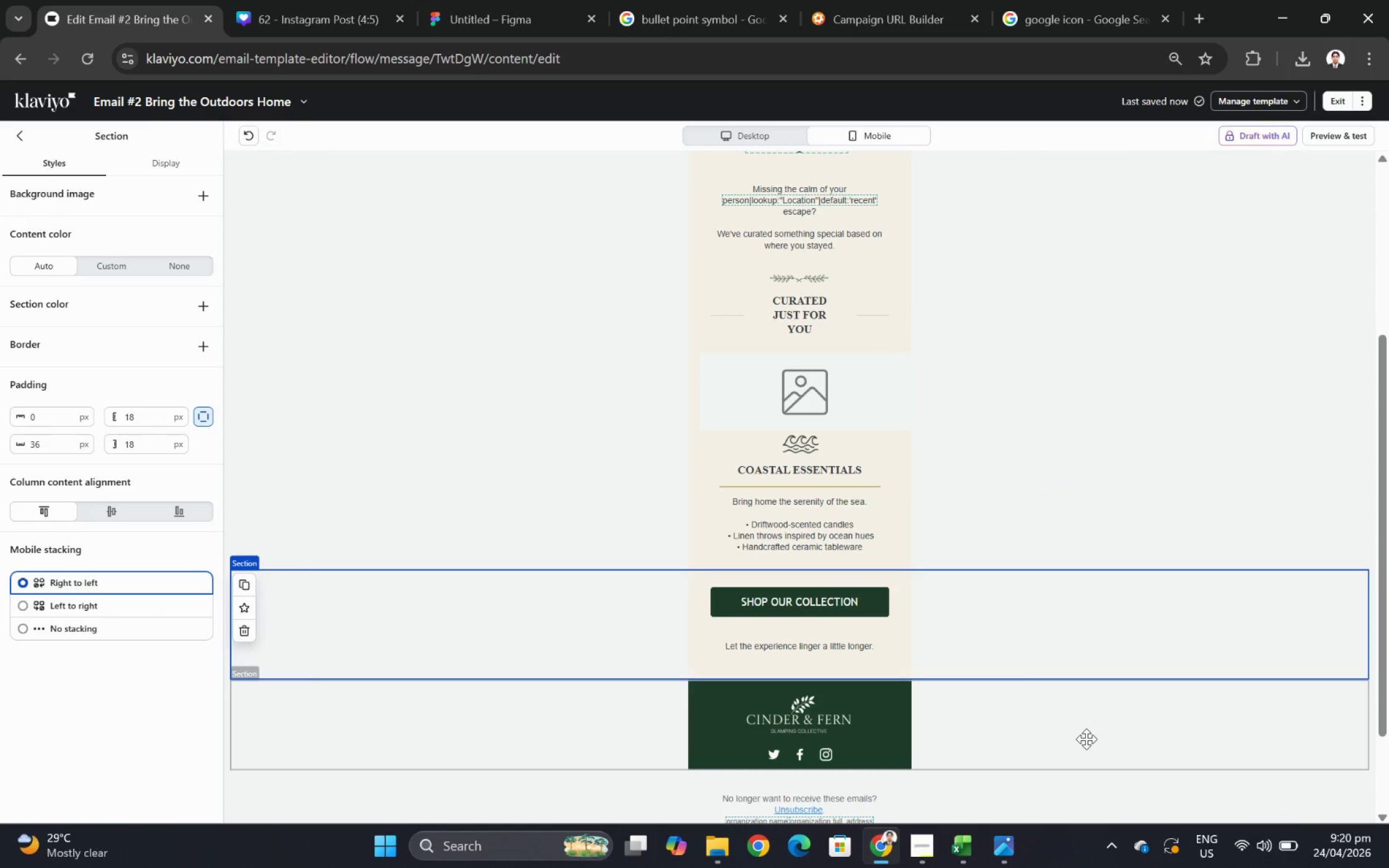 
left_click([758, 398])
 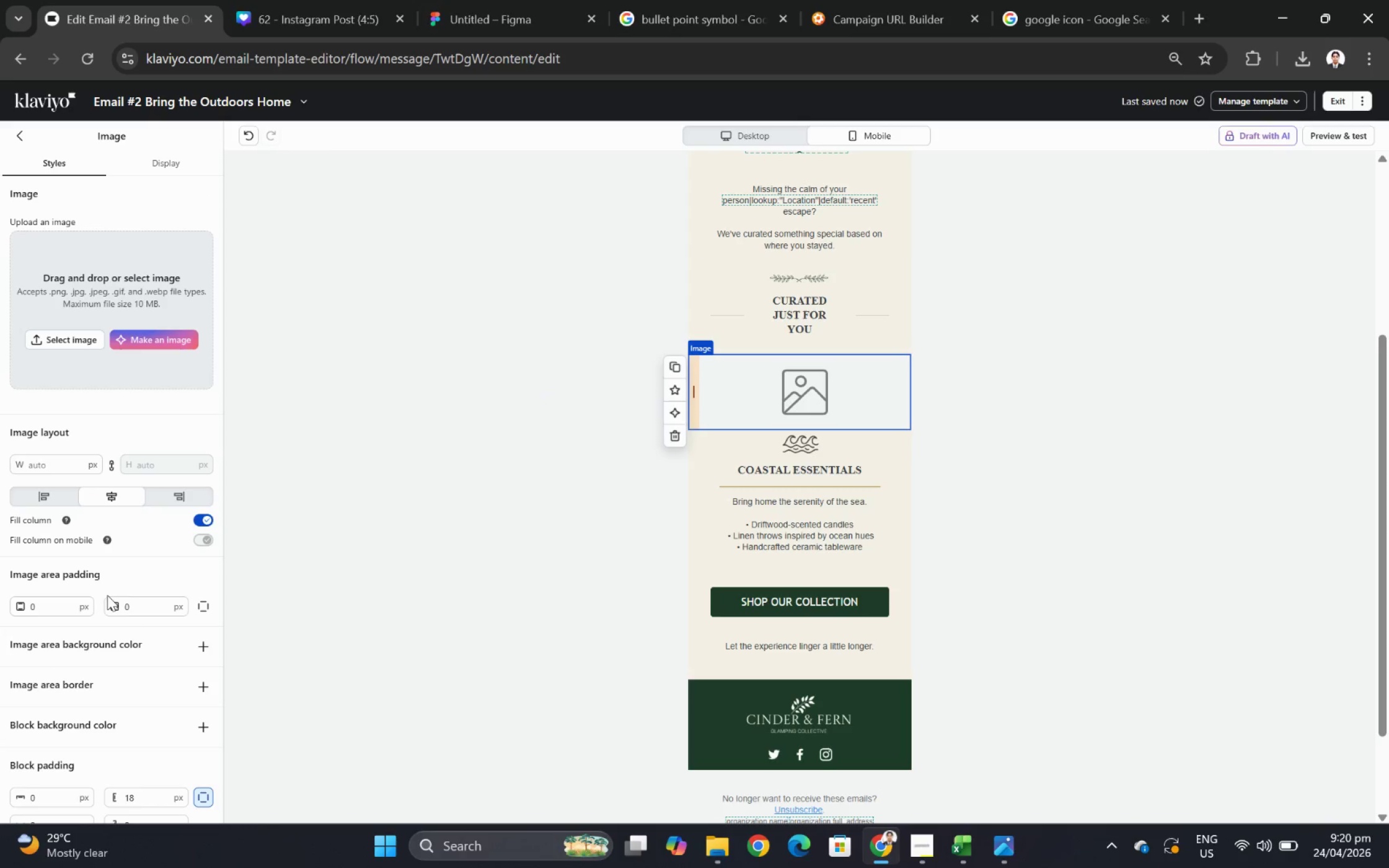 
scroll: coordinate [131, 590], scroll_direction: down, amount: 5.0
 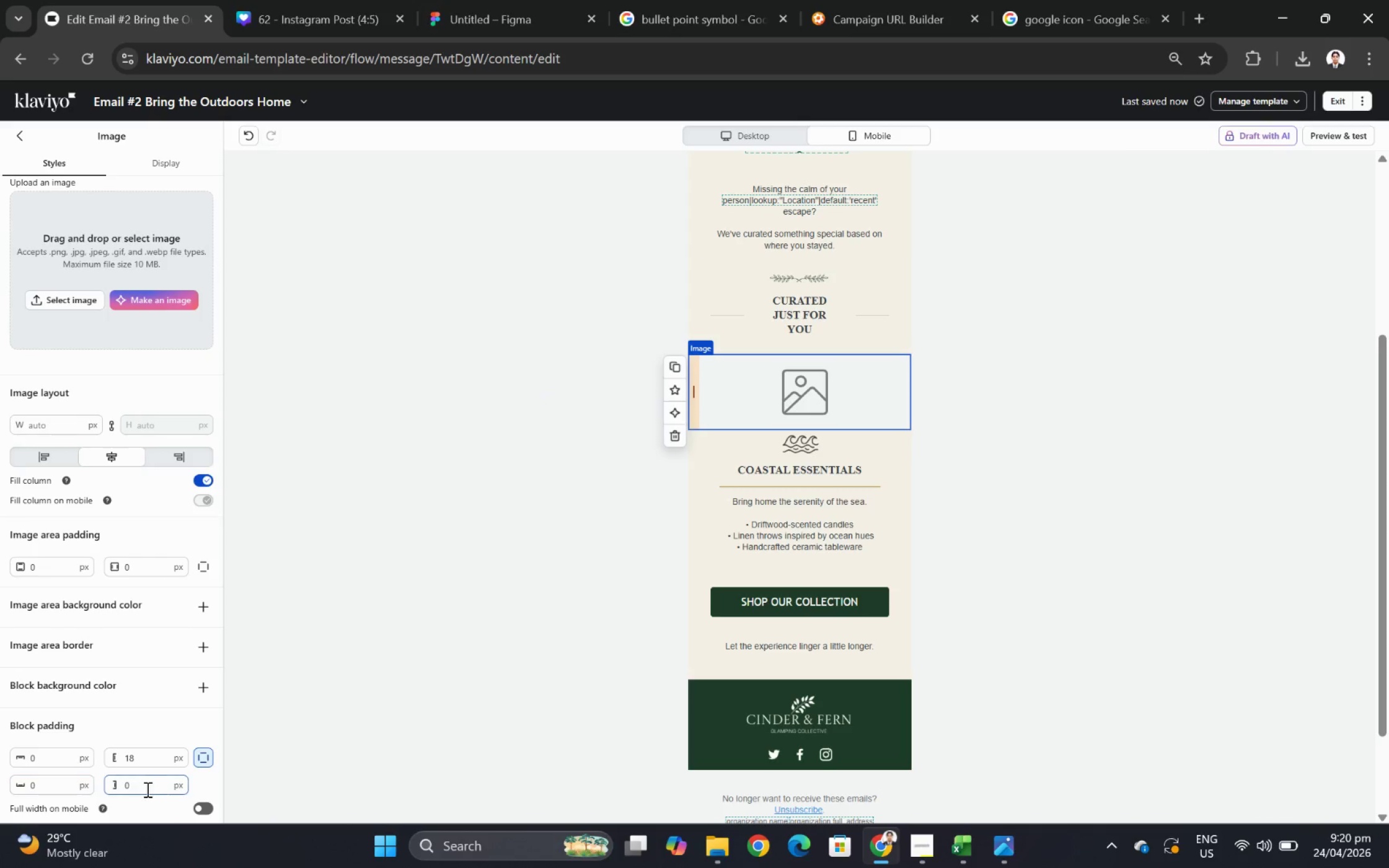 
double_click([148, 787])
 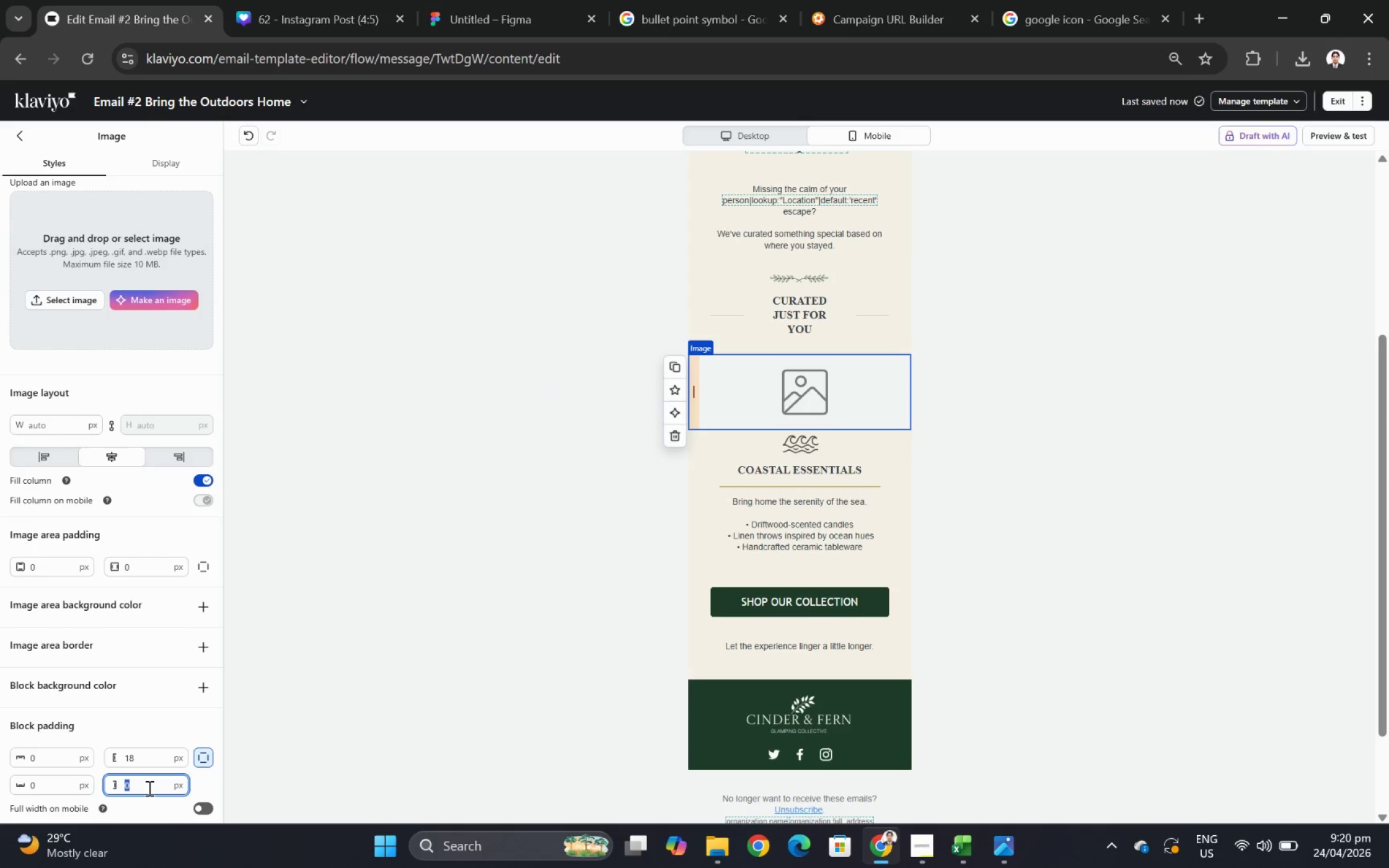 
key(Numpad1)
 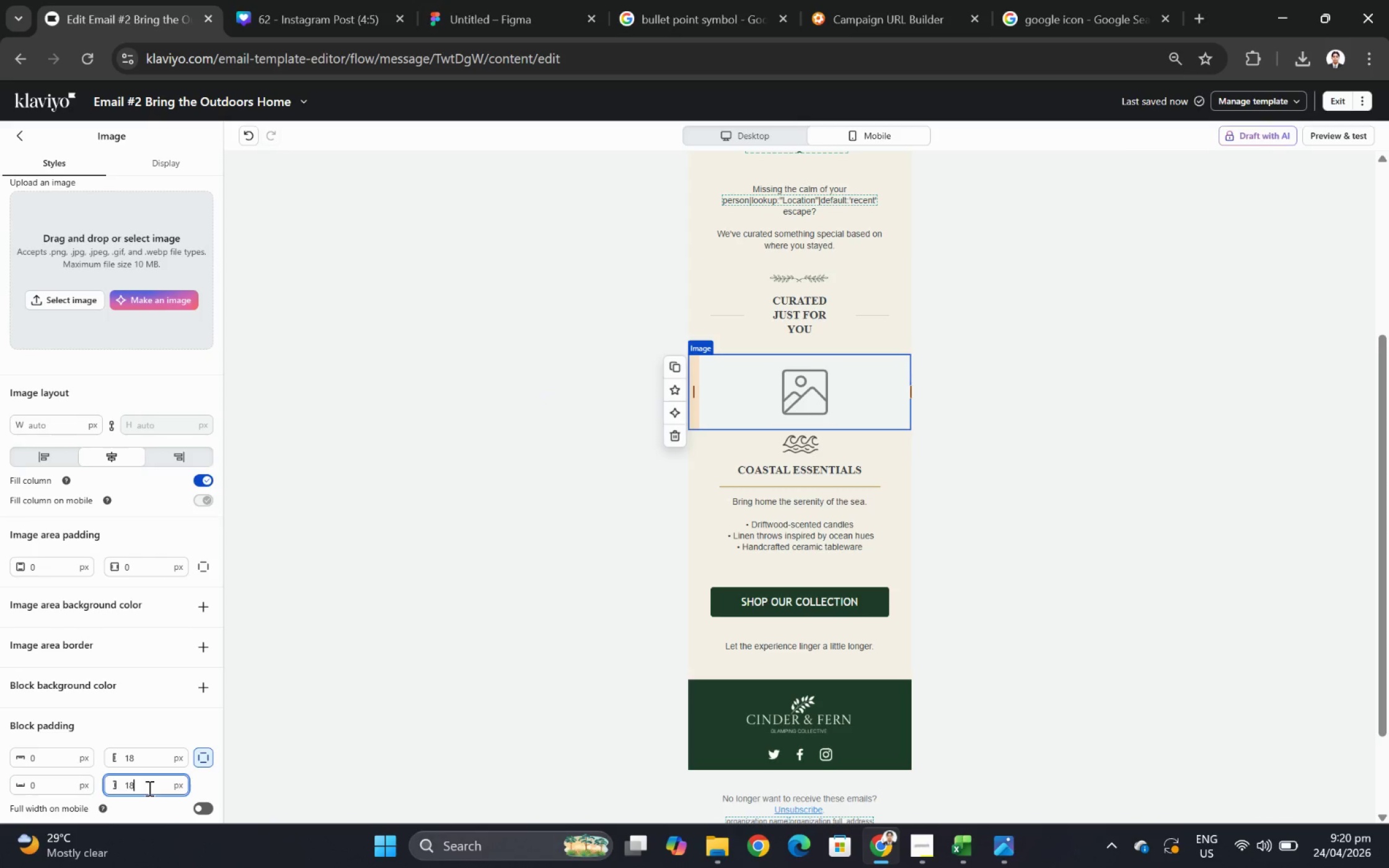 
key(Numpad8)
 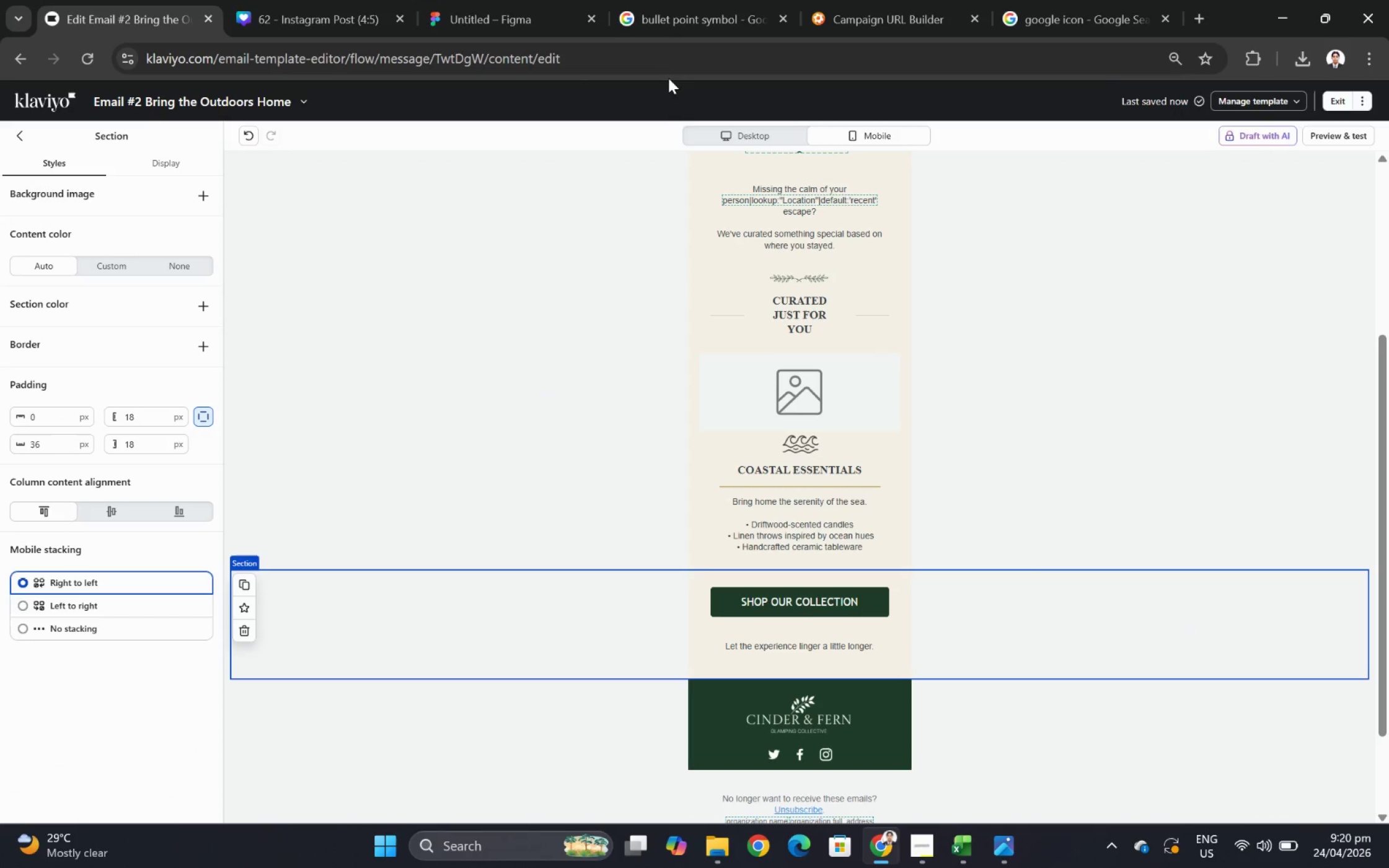 
left_click([748, 144])
 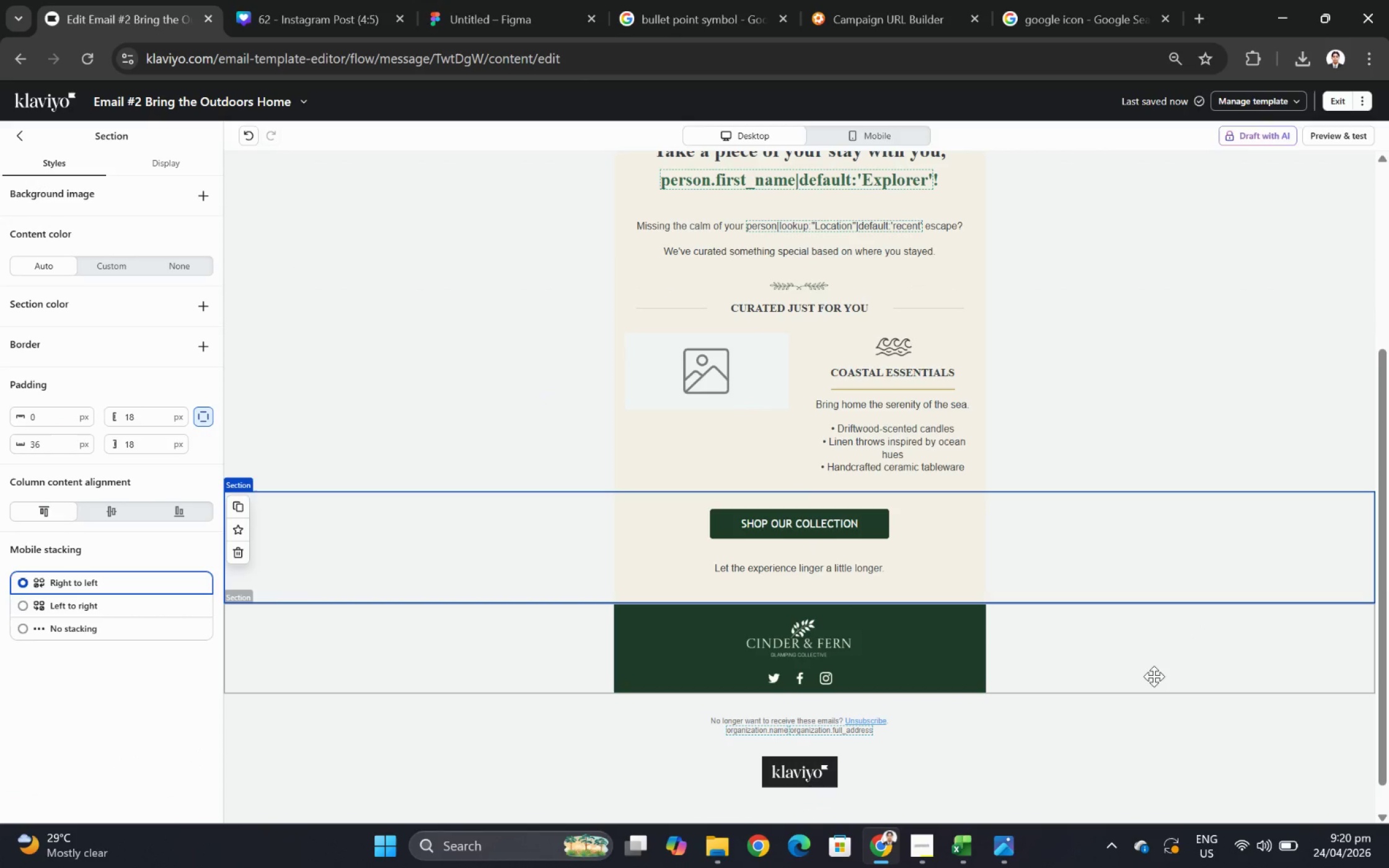 
left_click([1152, 672])
 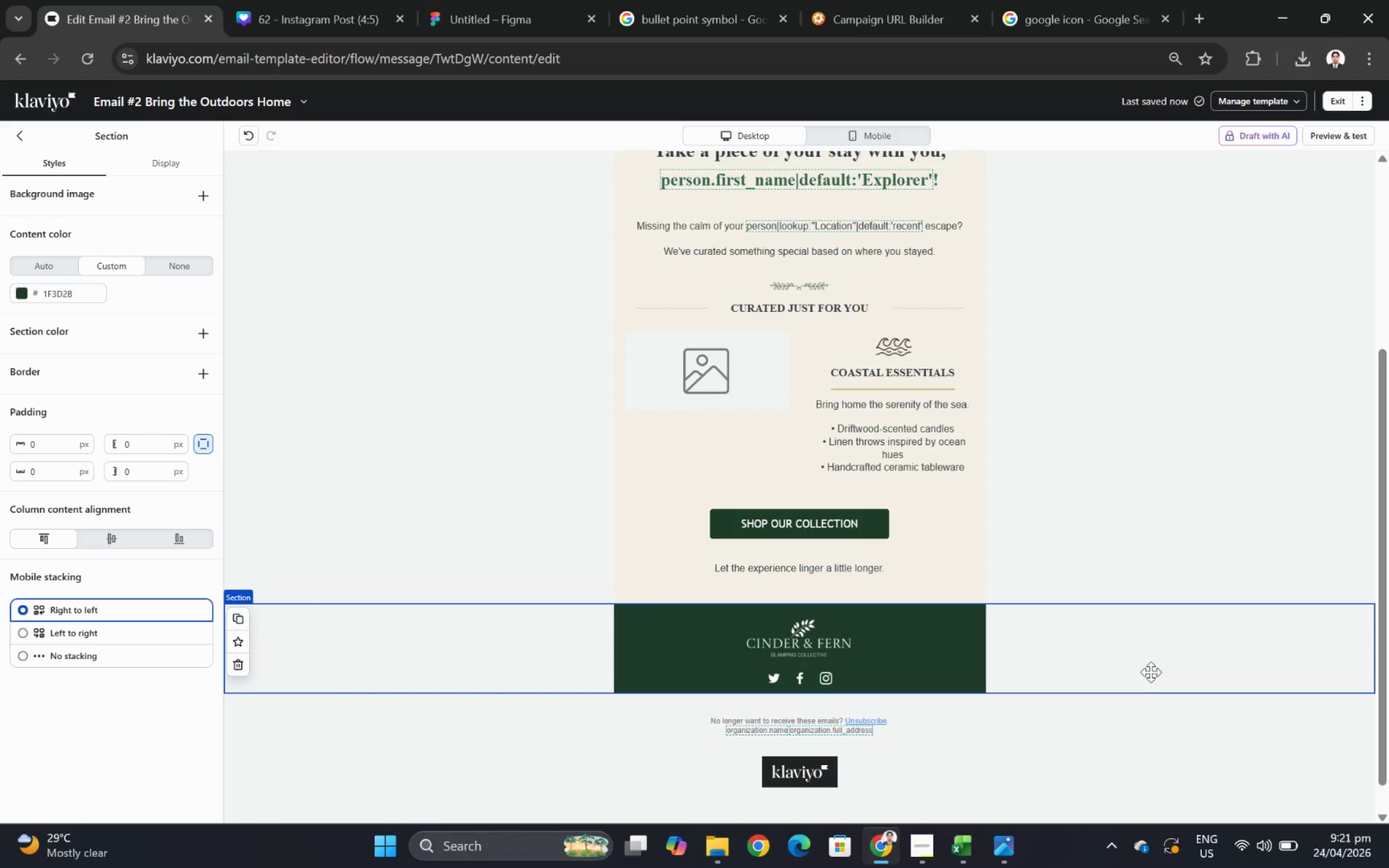 
wait(25.56)
 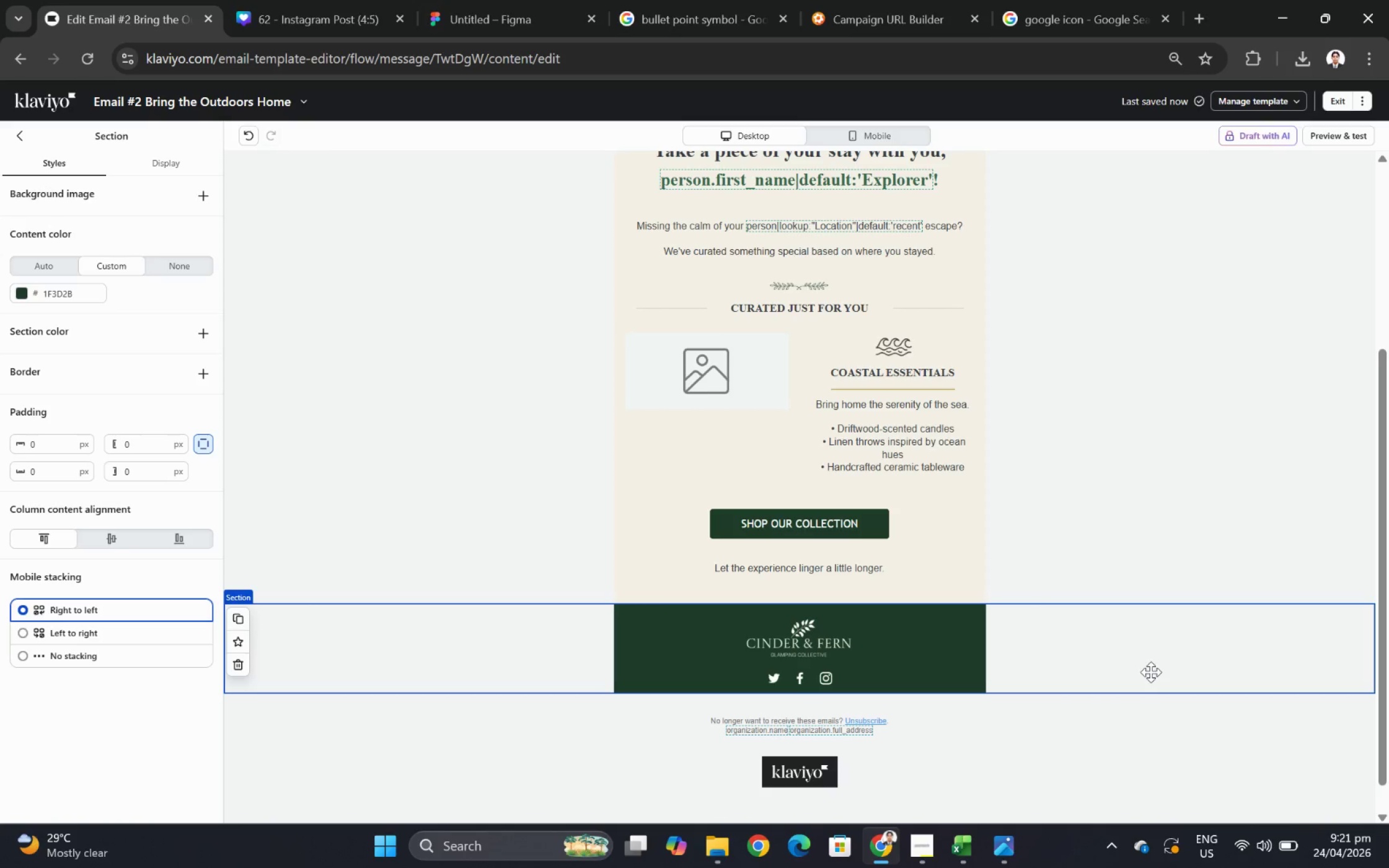 
left_click([712, 369])
 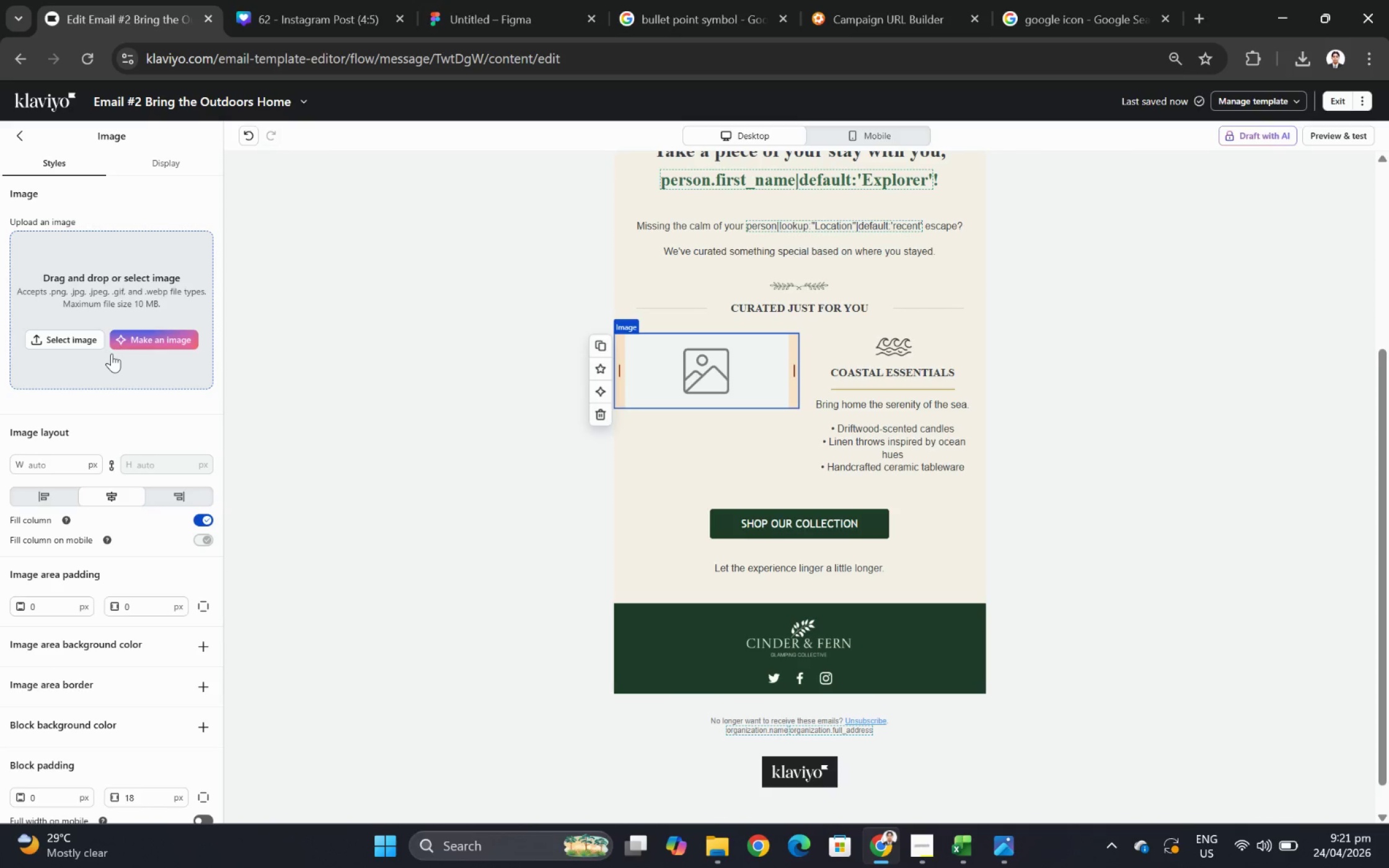 
wait(44.38)
 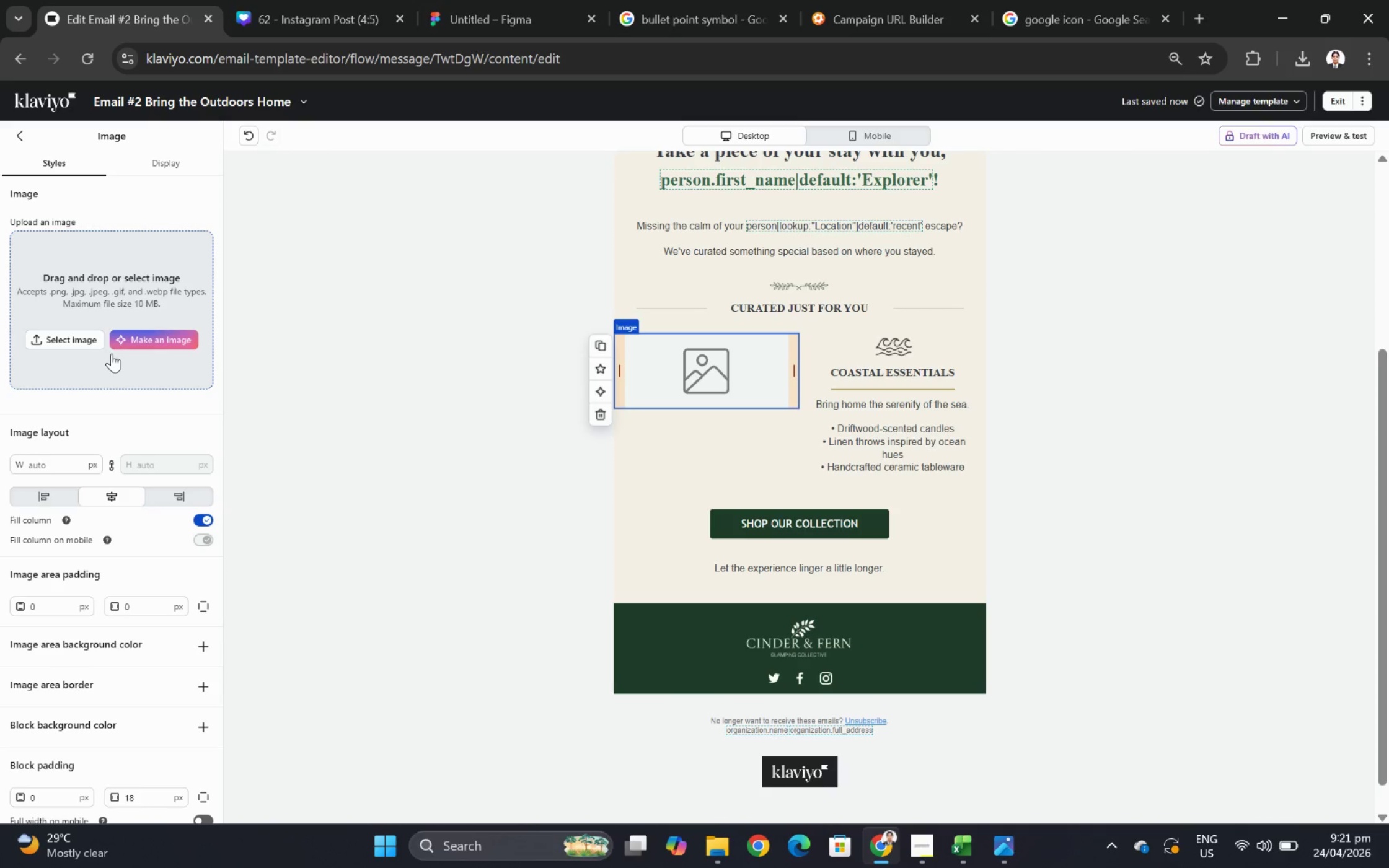 
left_click([183, 336])
 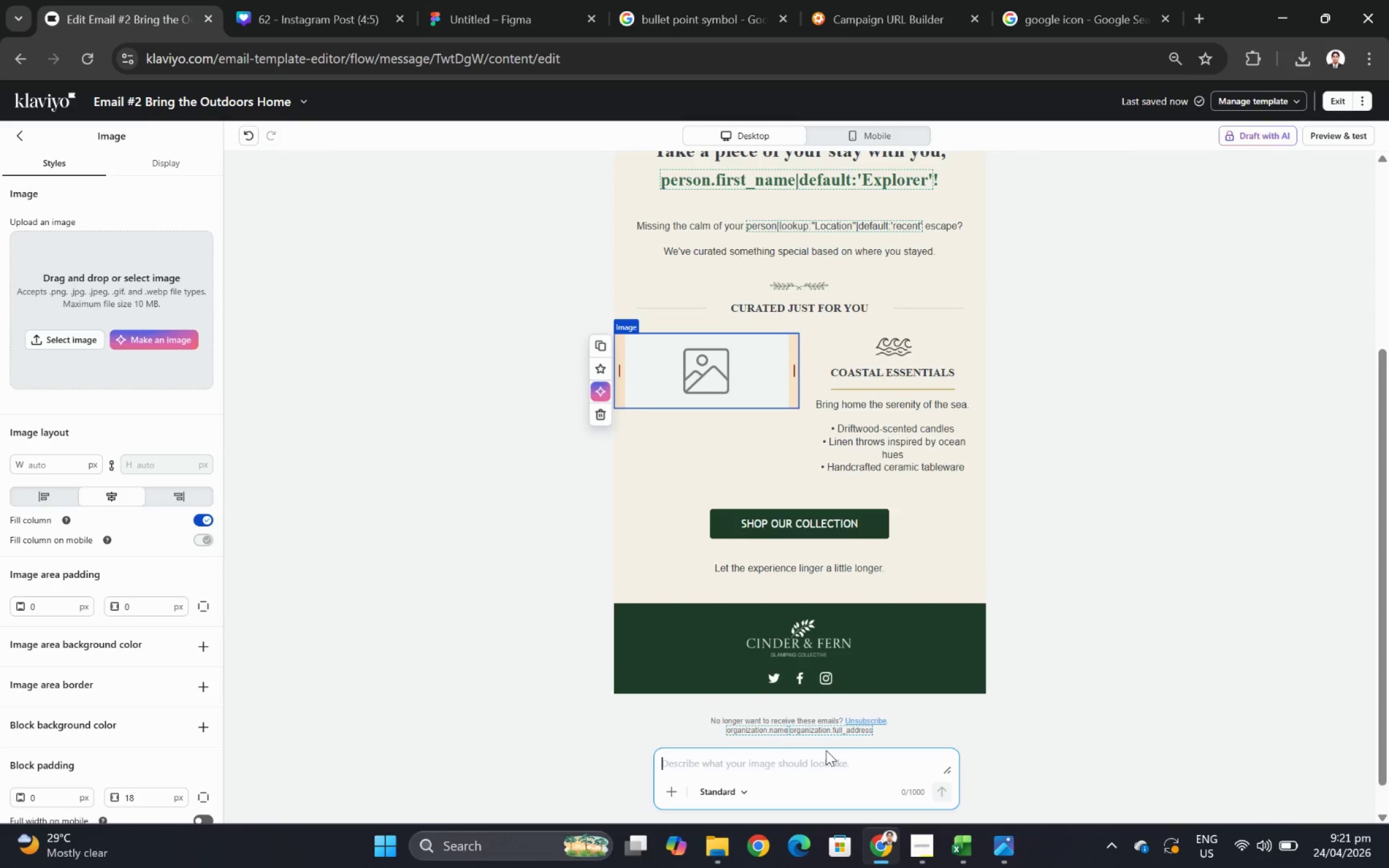 
left_click([827, 760])
 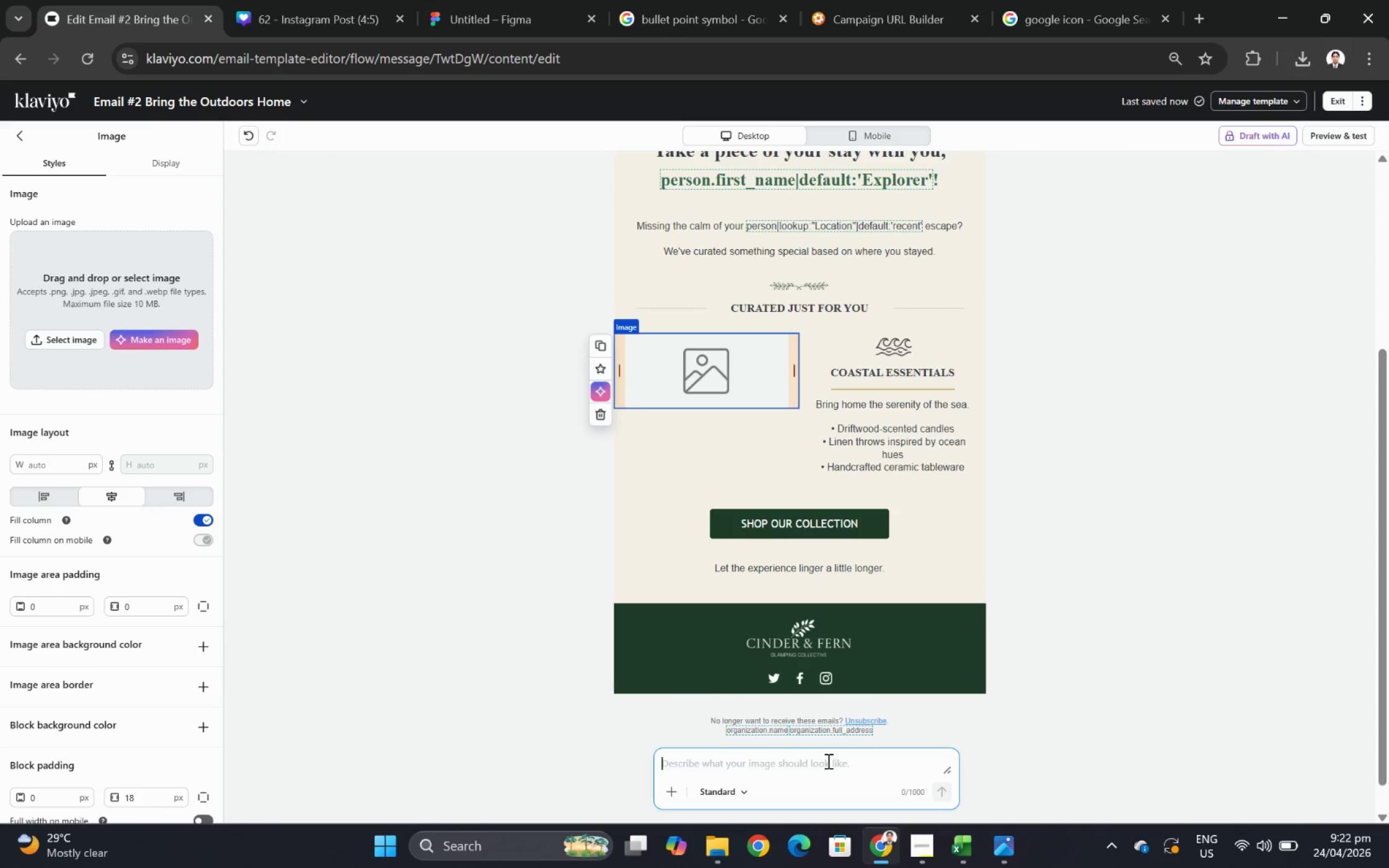 
wait(13.05)
 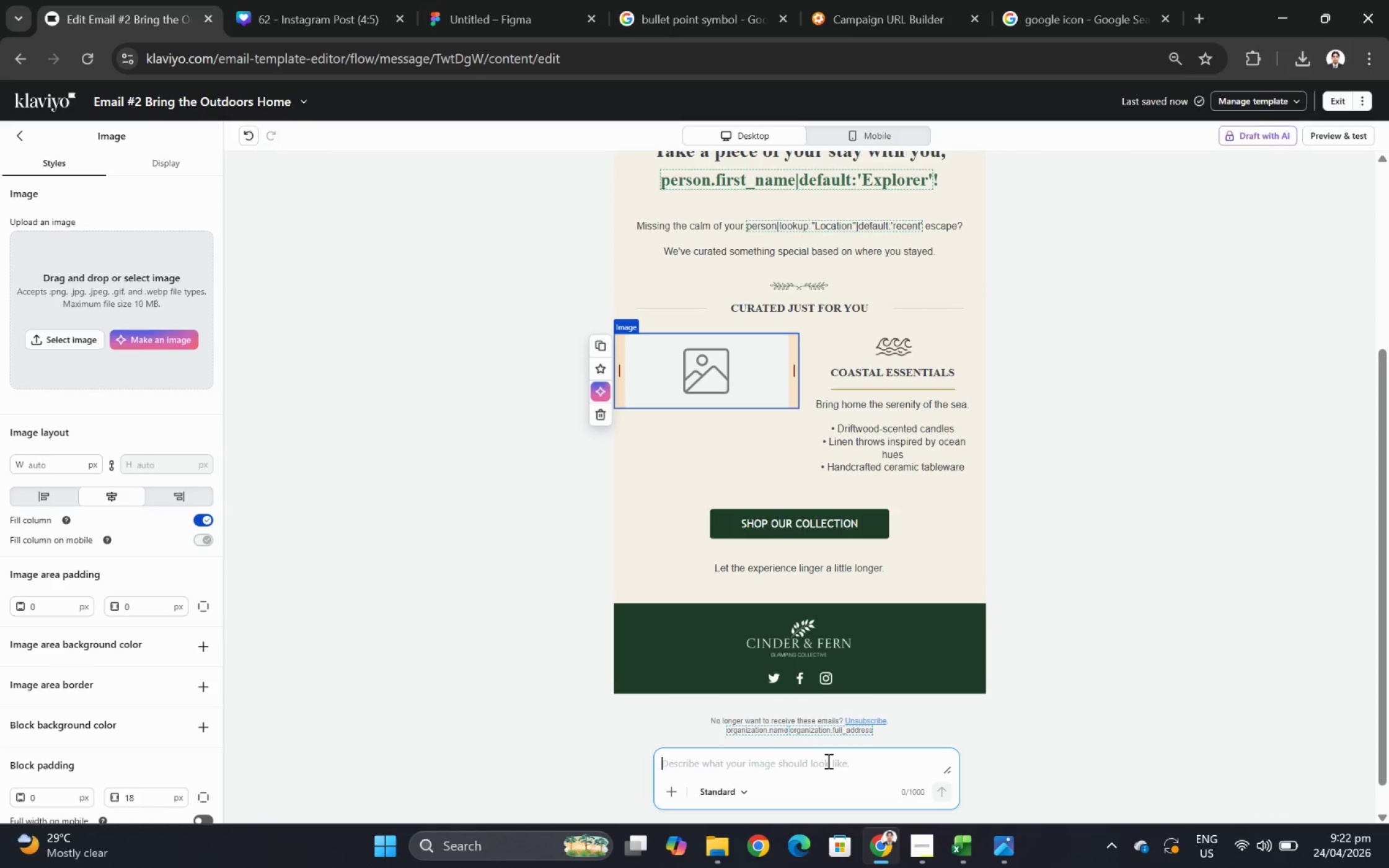 
key(Shift+A)
 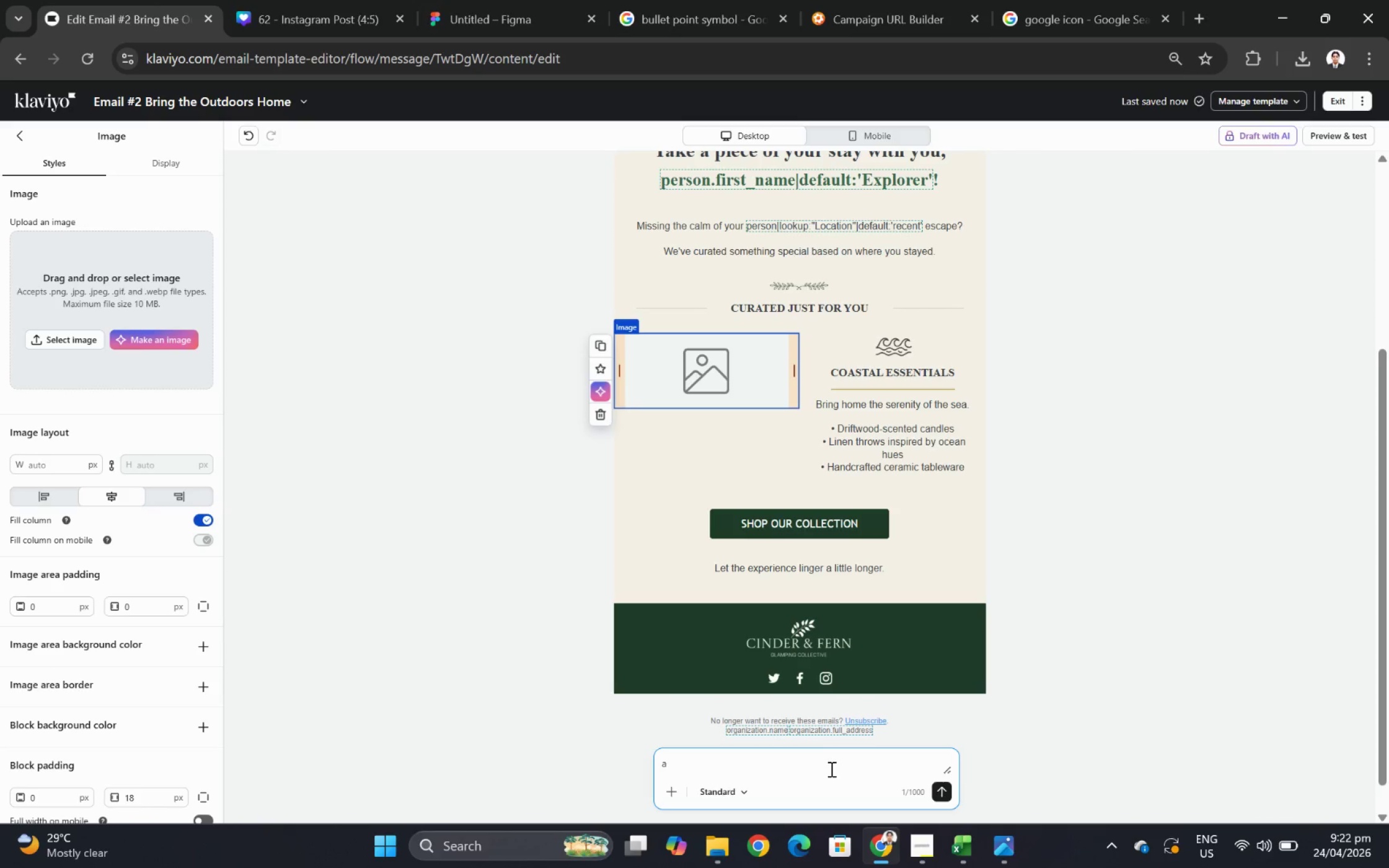 
type( )
key(Backspace)
key(Backspace)
type(a )
key(Backspace)
key(Backspace)
type(A serene coastal glamping scene at golden hour)
 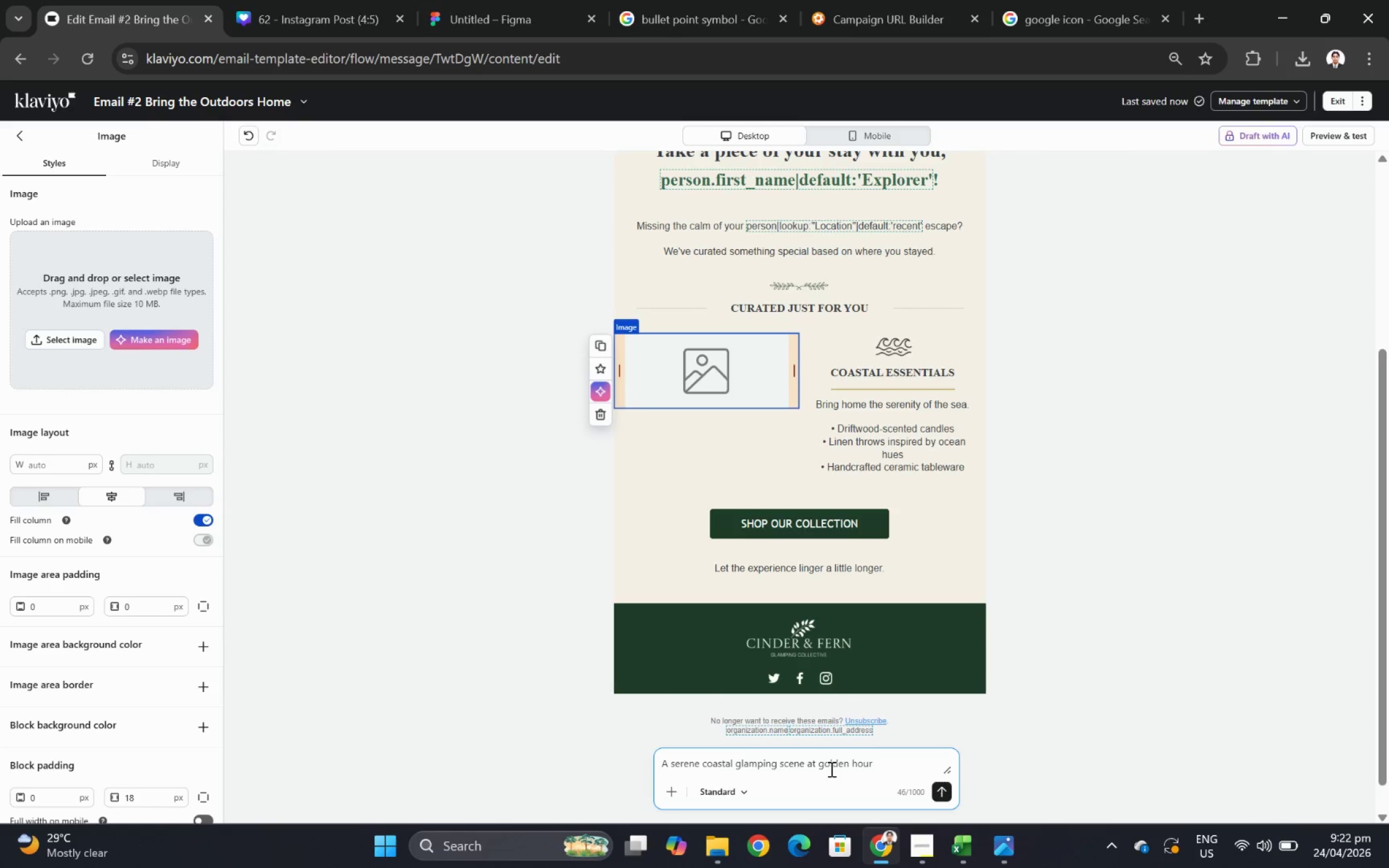 
wait(13.67)
 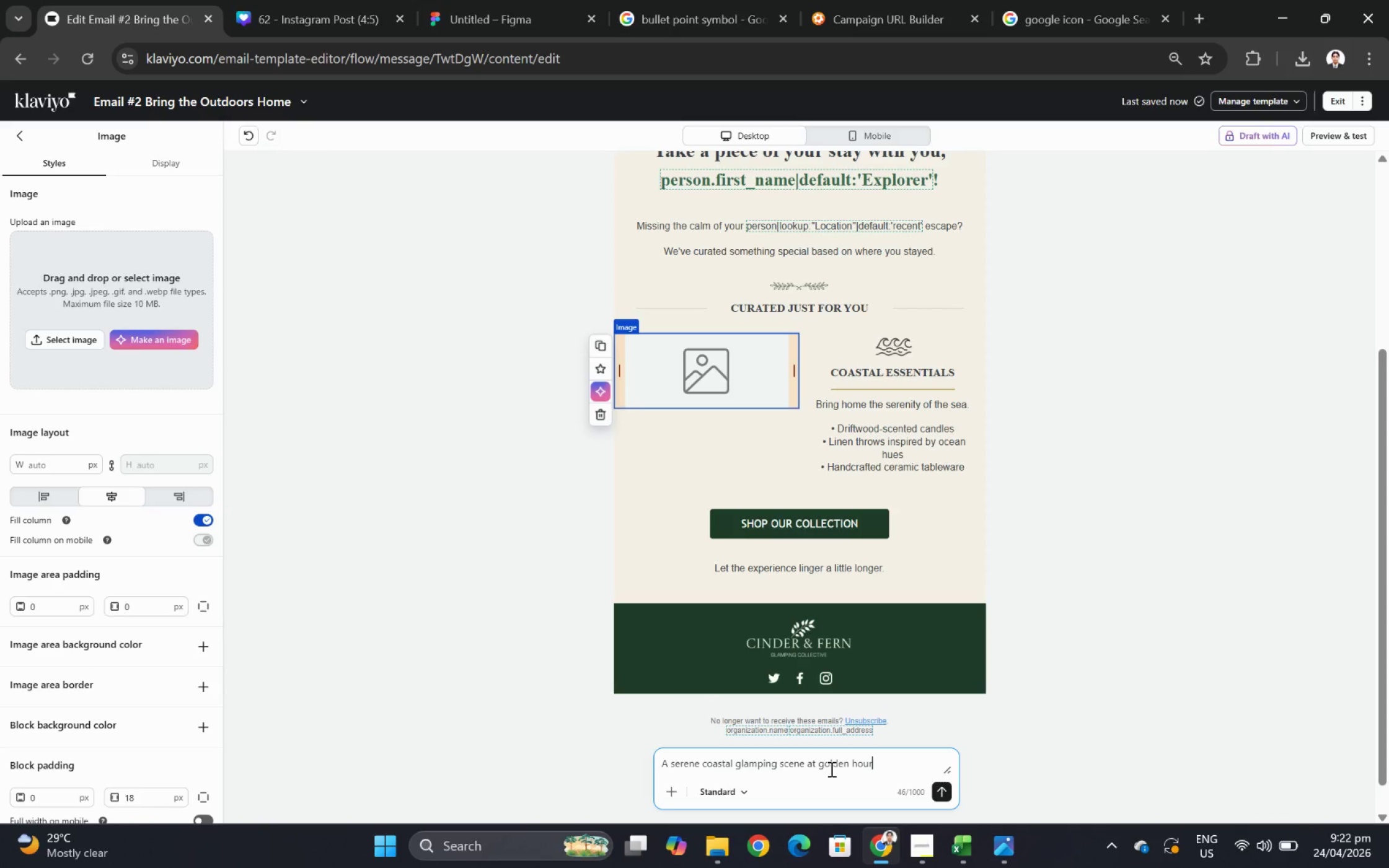 
type( feaurtu)
key(Backspace)
key(Backspace)
key(Backspace)
key(Backspace)
type(turing a linen-draped lounge chair,)
 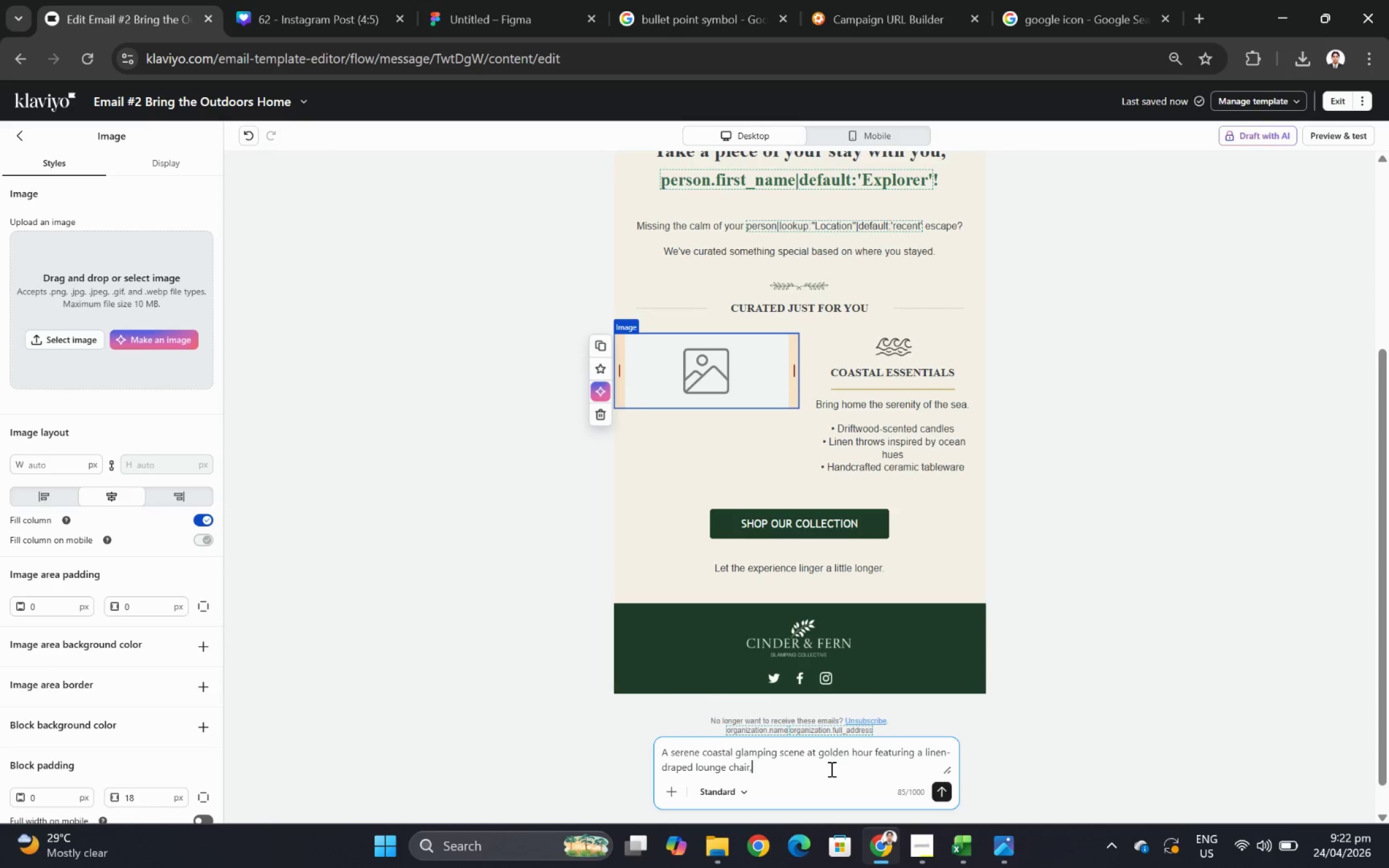 
type( a lit friftwood-scented candle)
 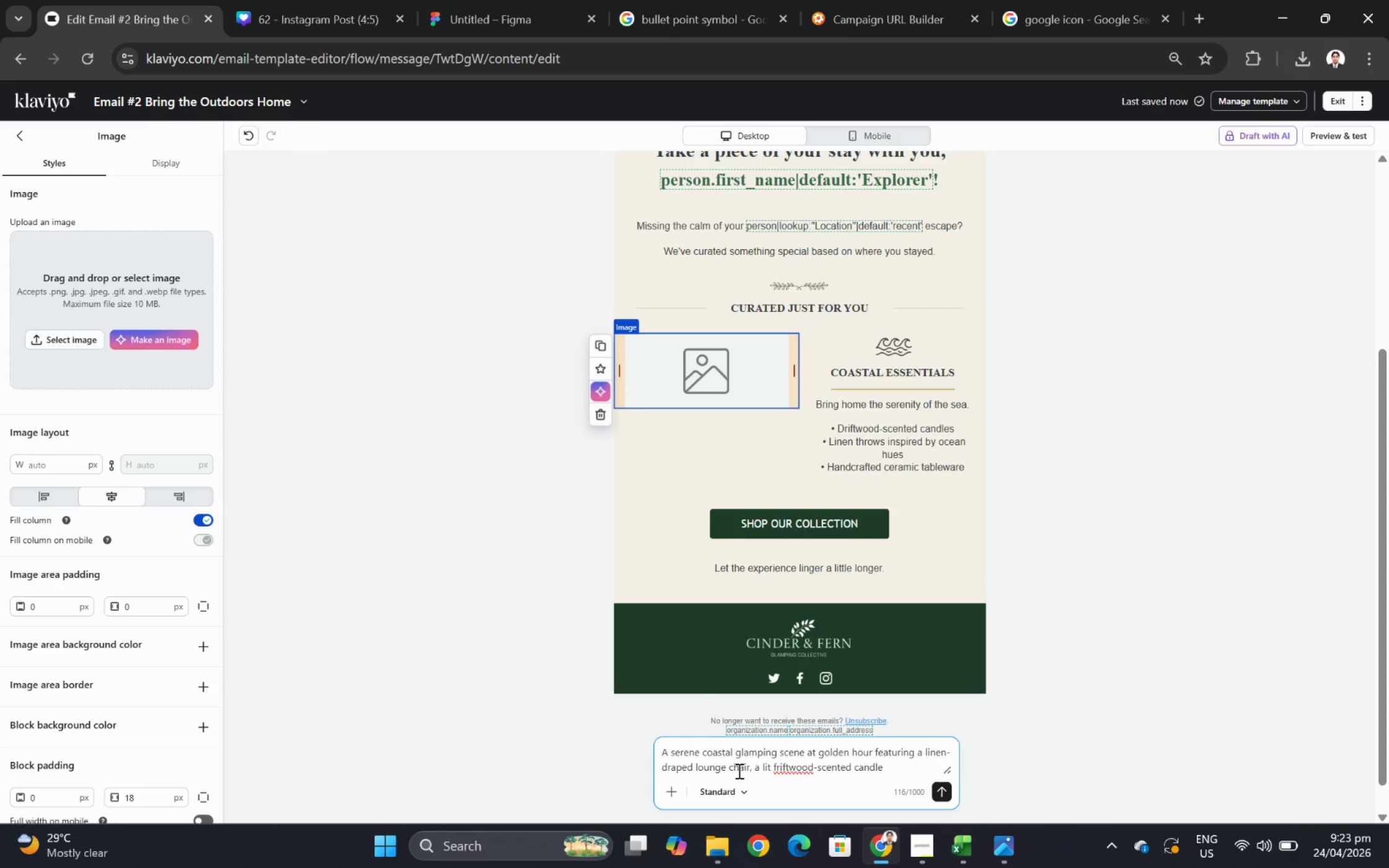 
left_click([778, 768])
 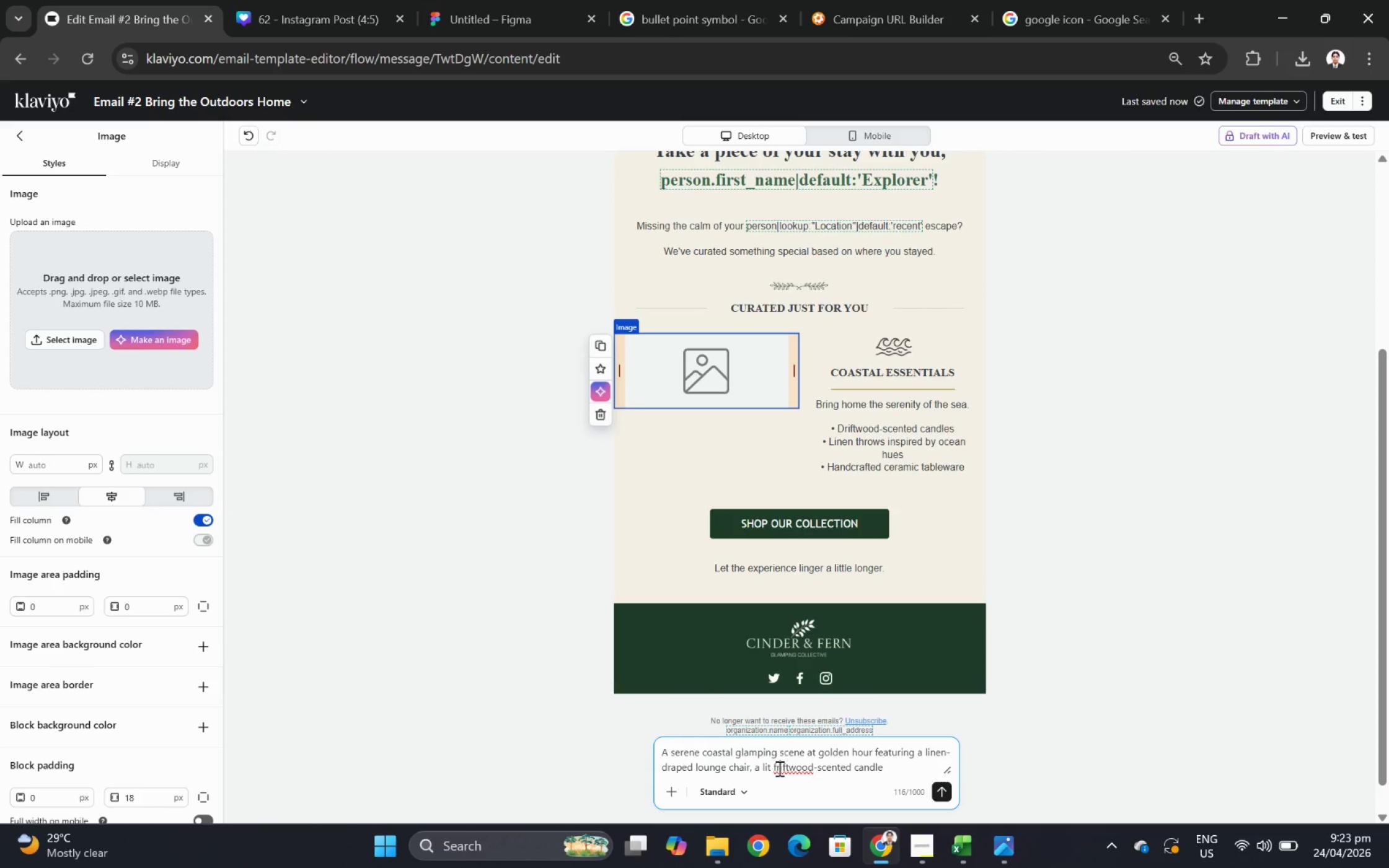 
left_click([777, 767])
 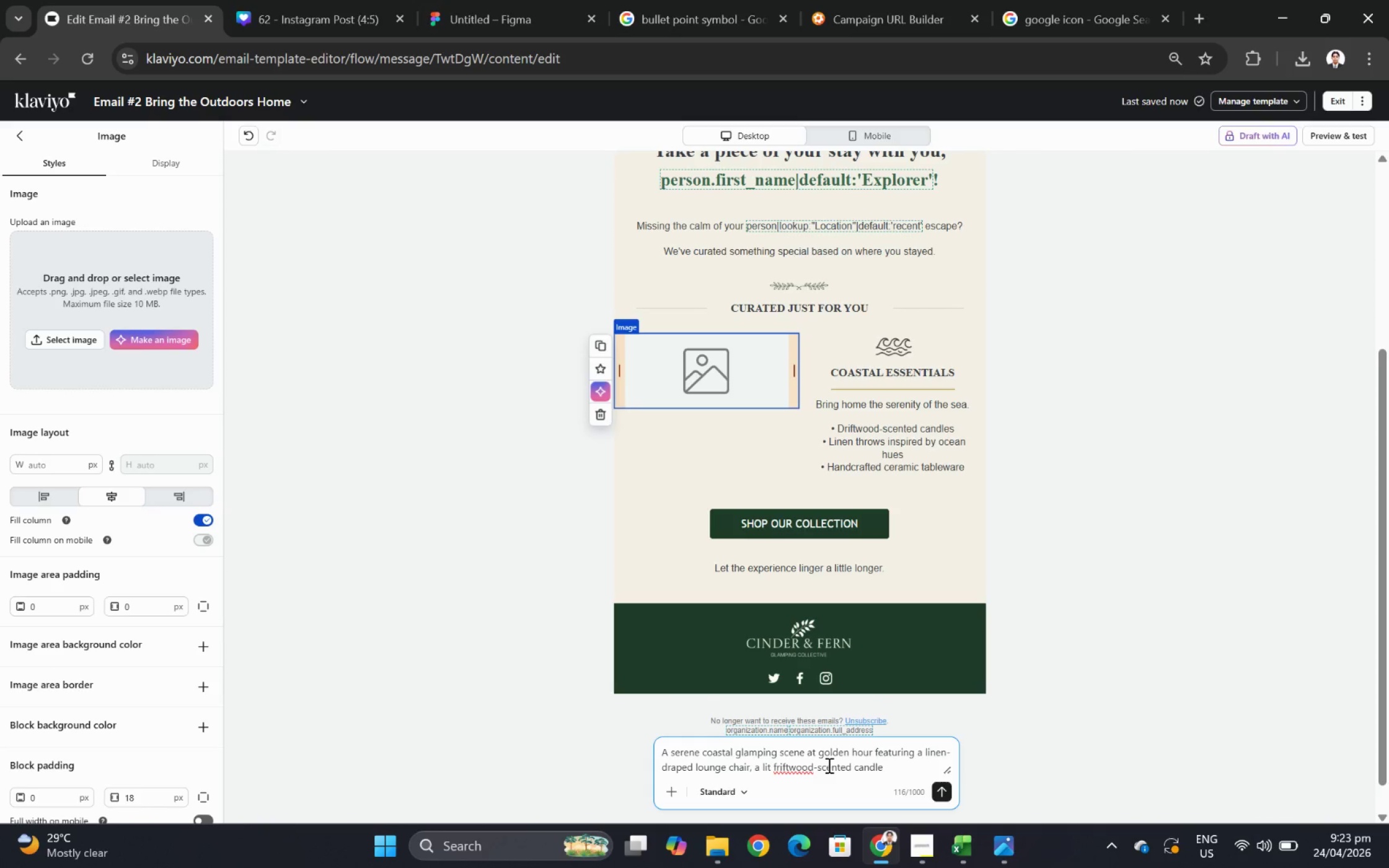 
key(Backspace)
 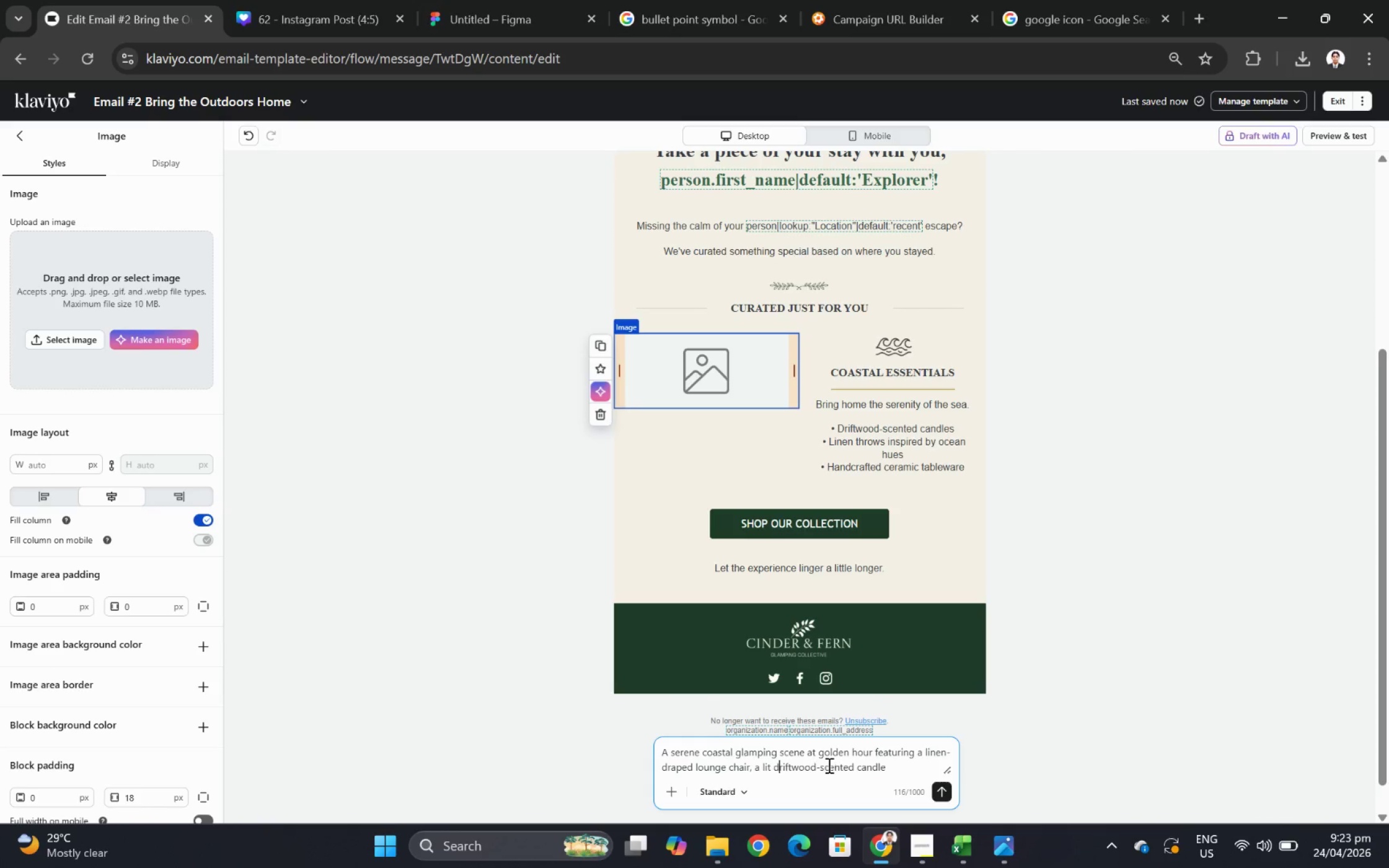 
key(D)
 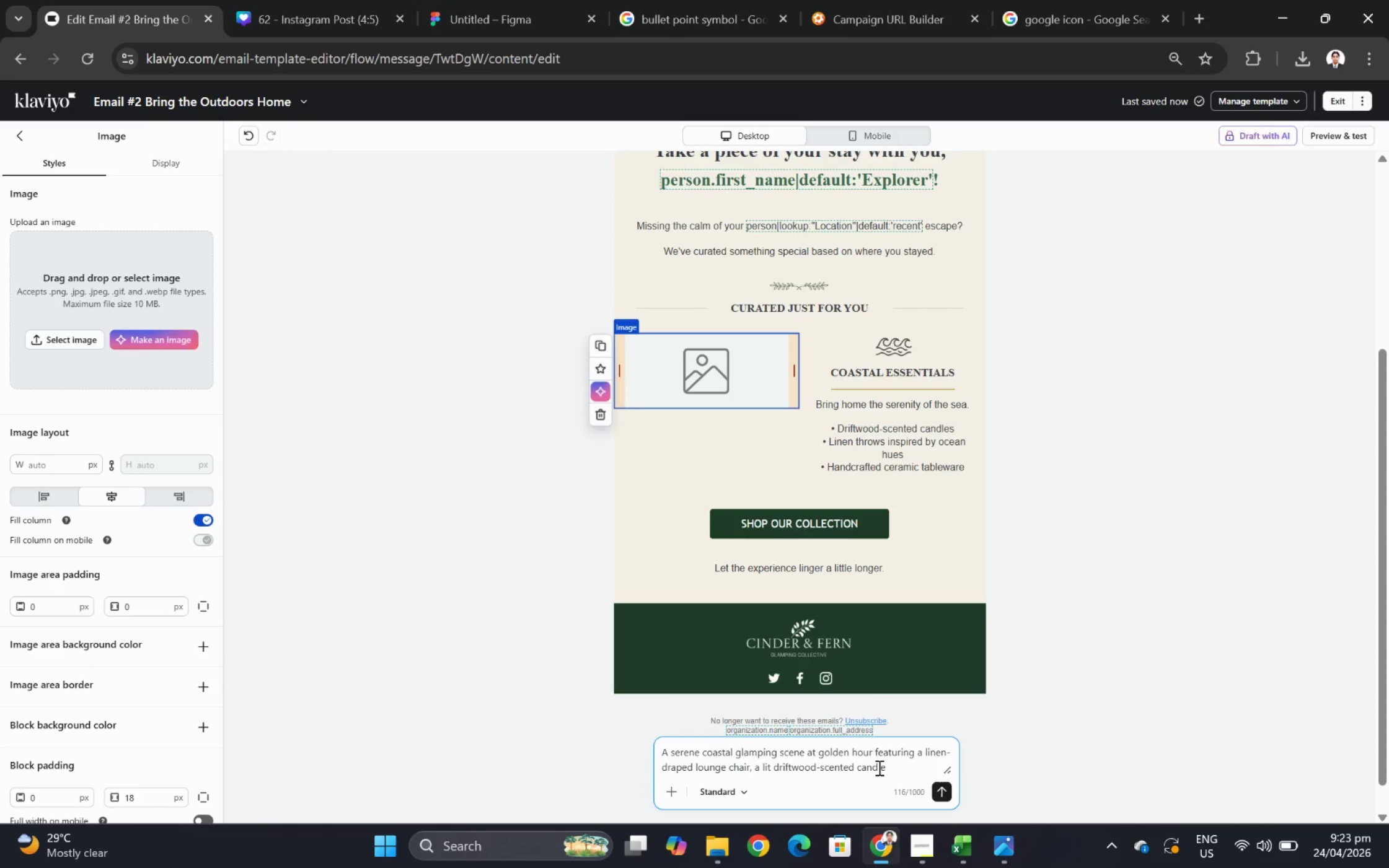 
left_click([890, 767])
 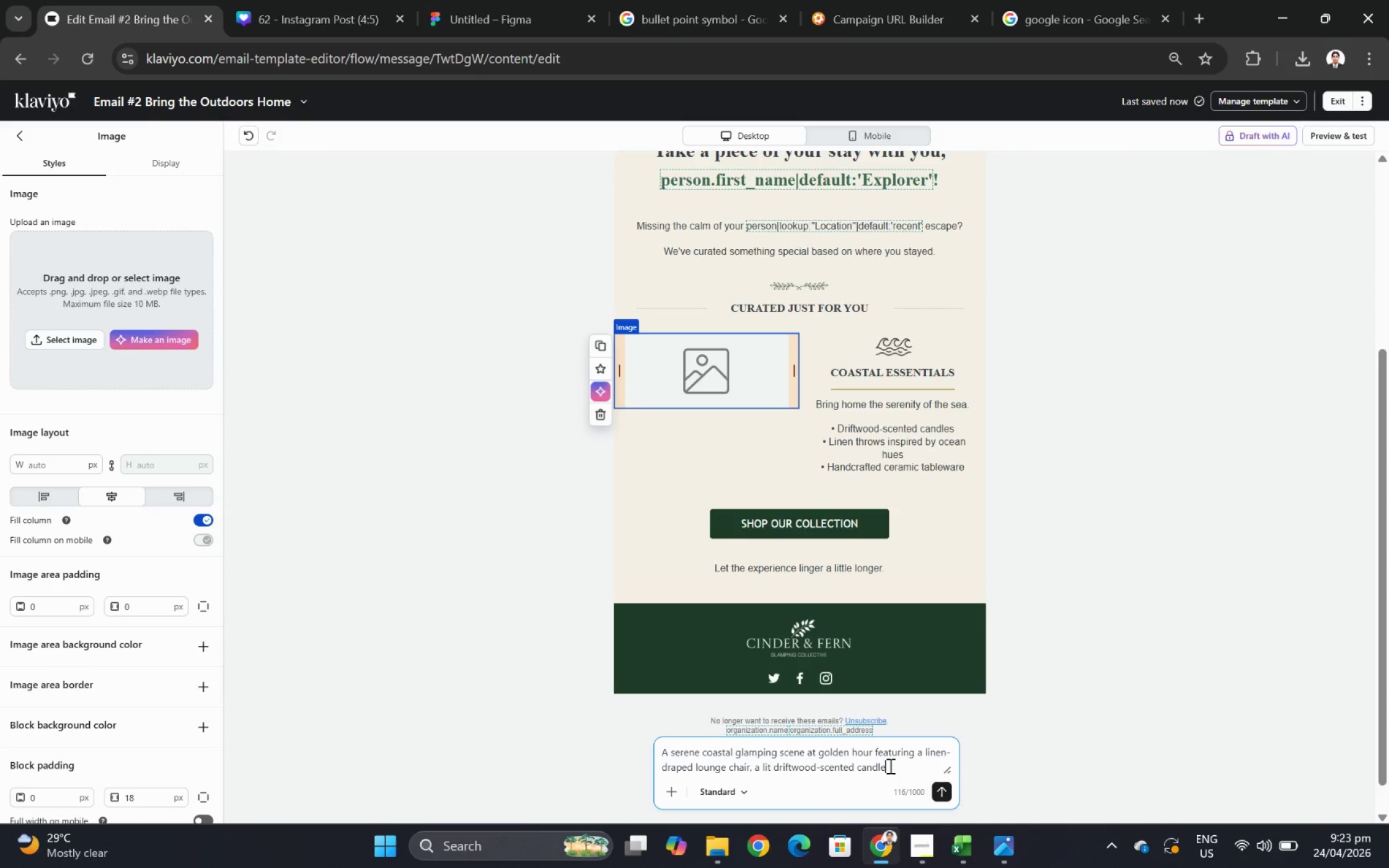 
wait(7.39)
 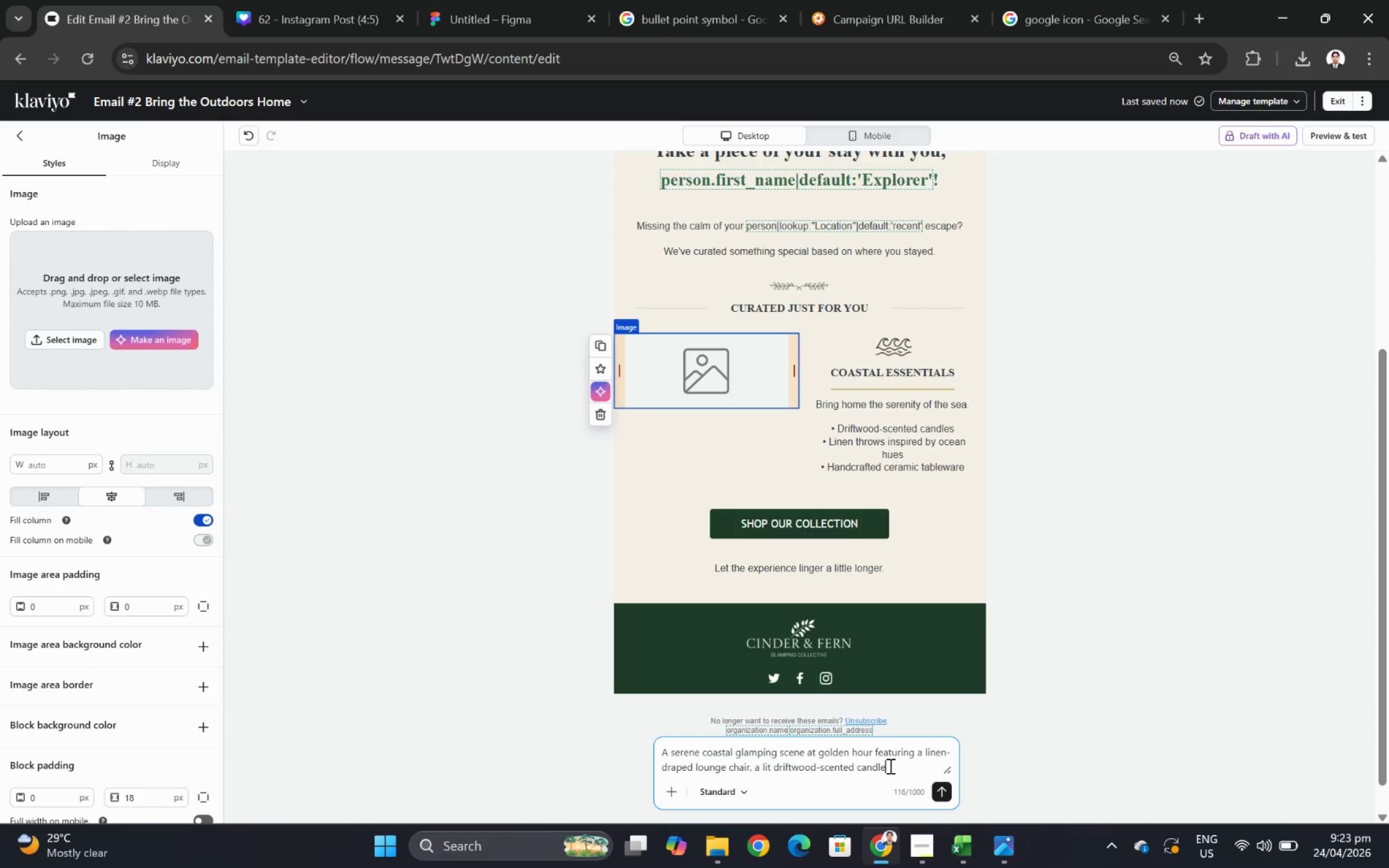 
key(Comma)
 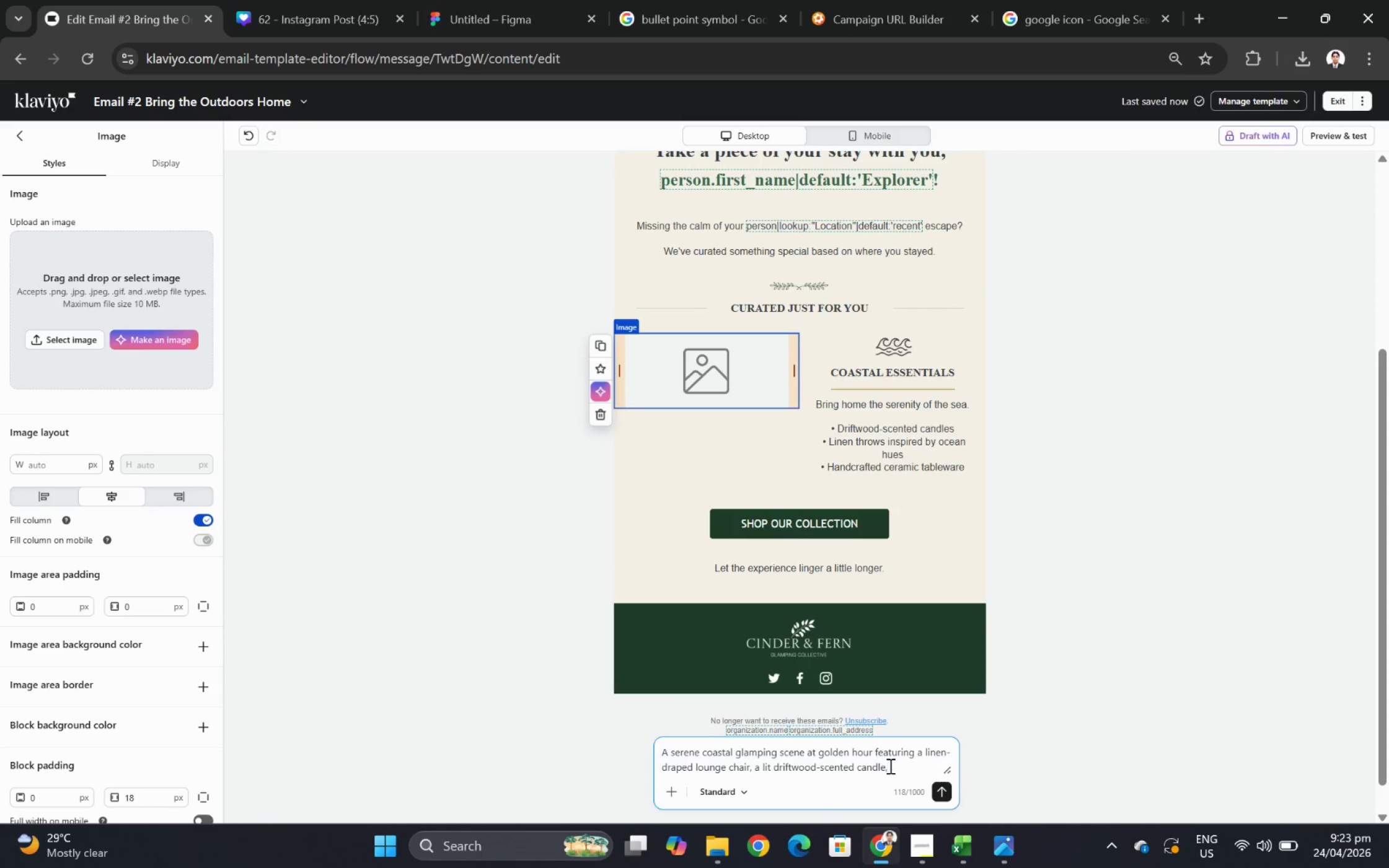 
key(Space)
 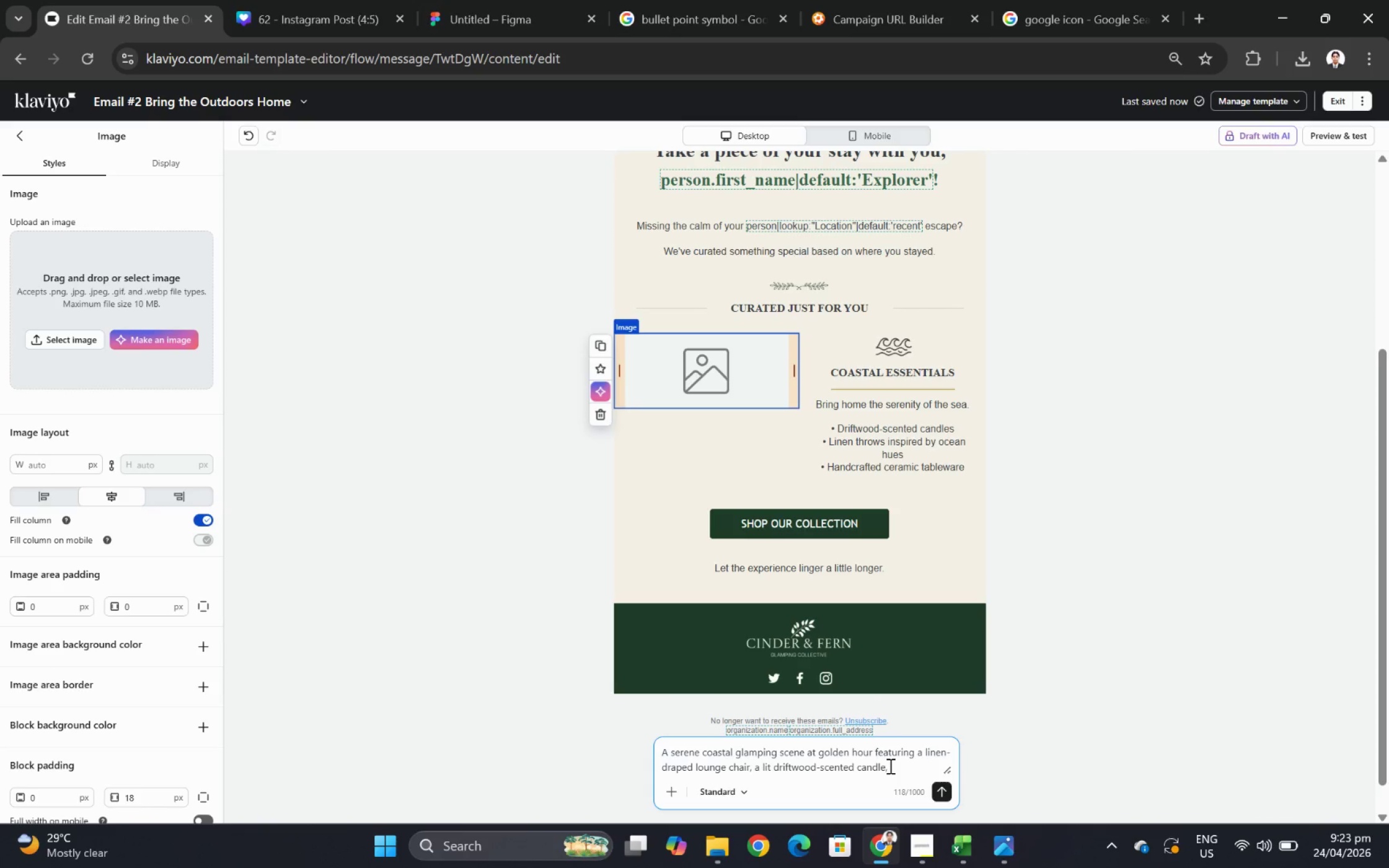 
type(ceramic mug, seashell accents, gentle wave )
key(Backspace)
type(s in the background.)
 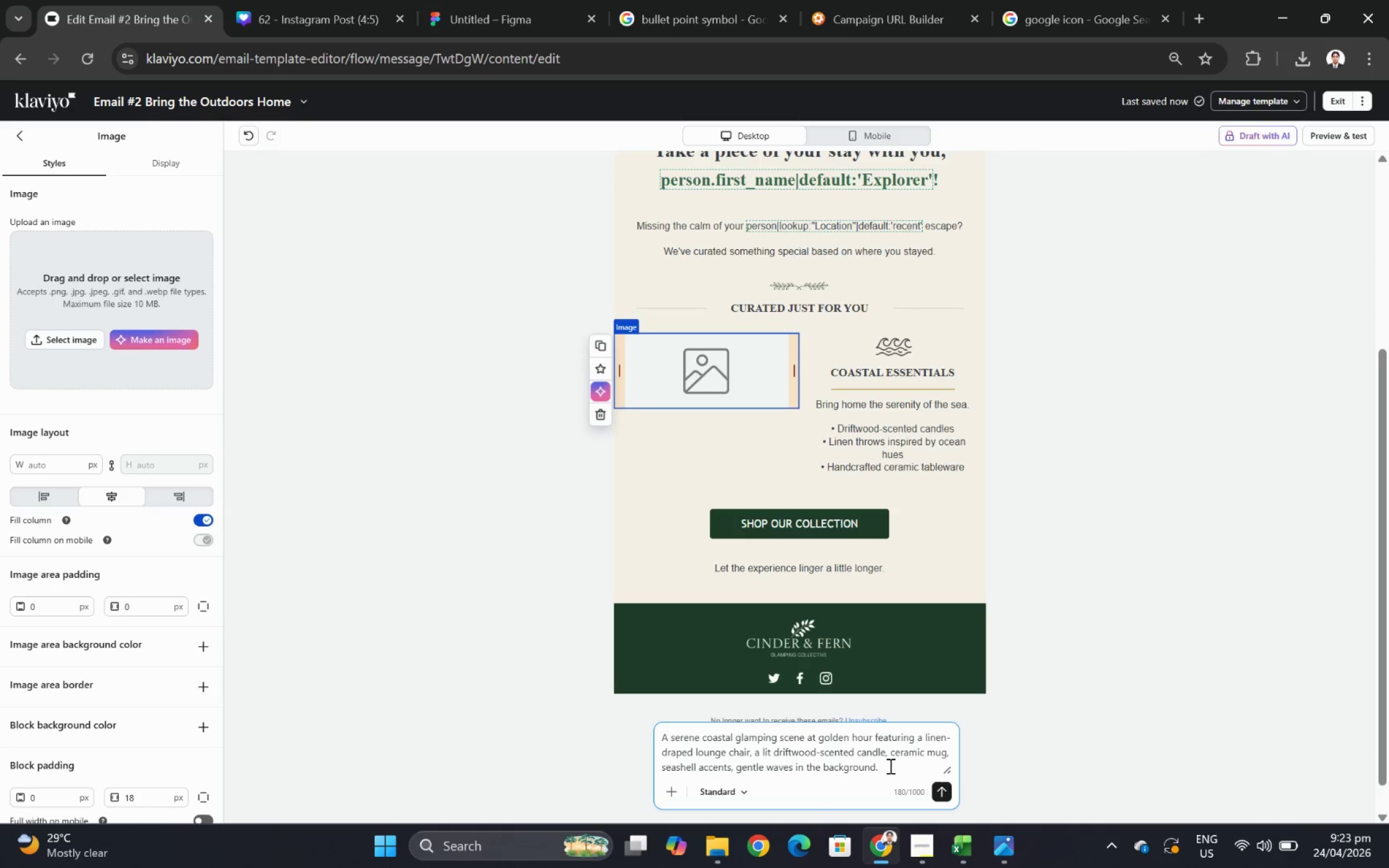 
wait(8.95)
 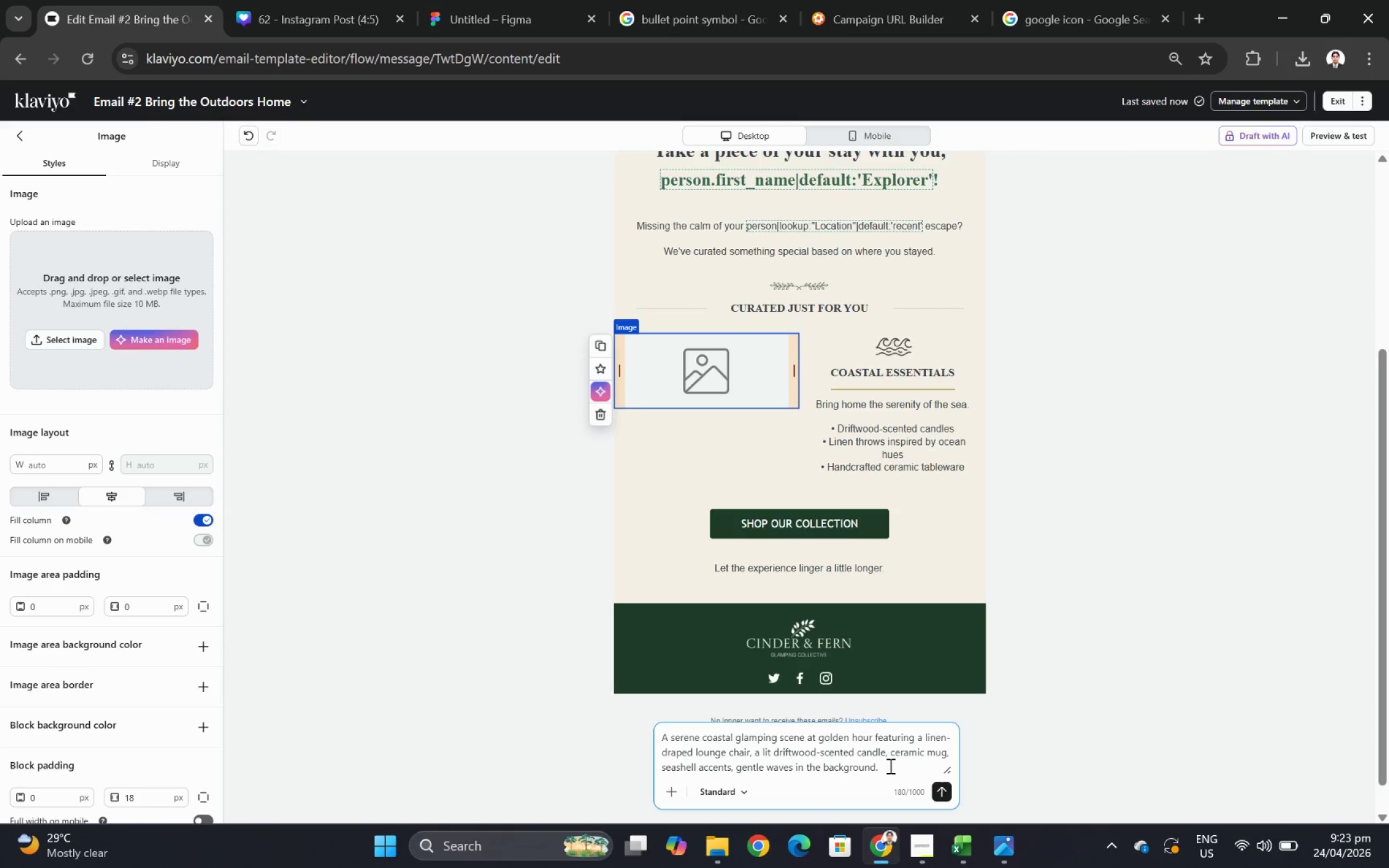 
key(Backspace)
type(, luxury rustic easthetic, calm and peaceful mood)
 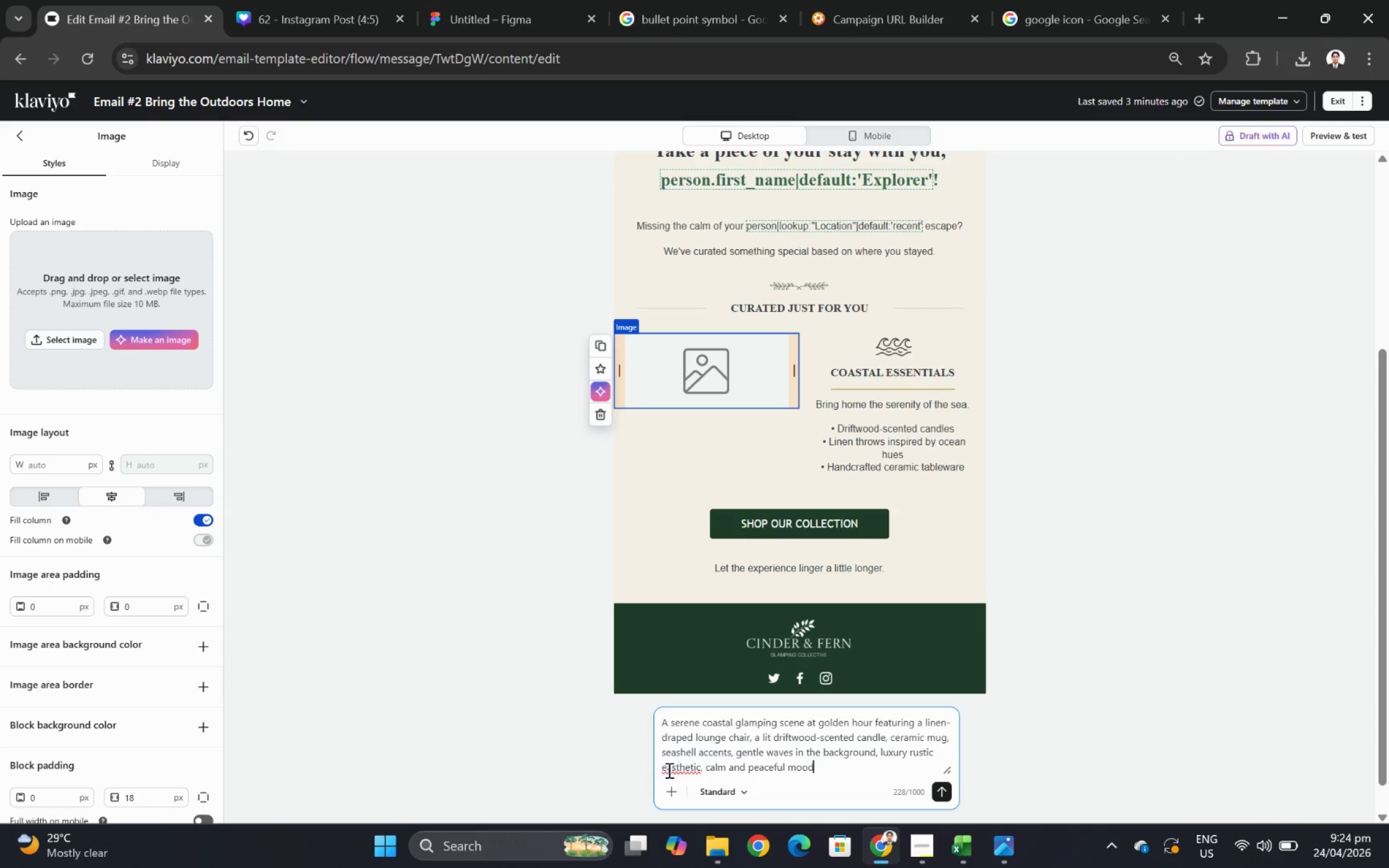 
key(Backspace)
 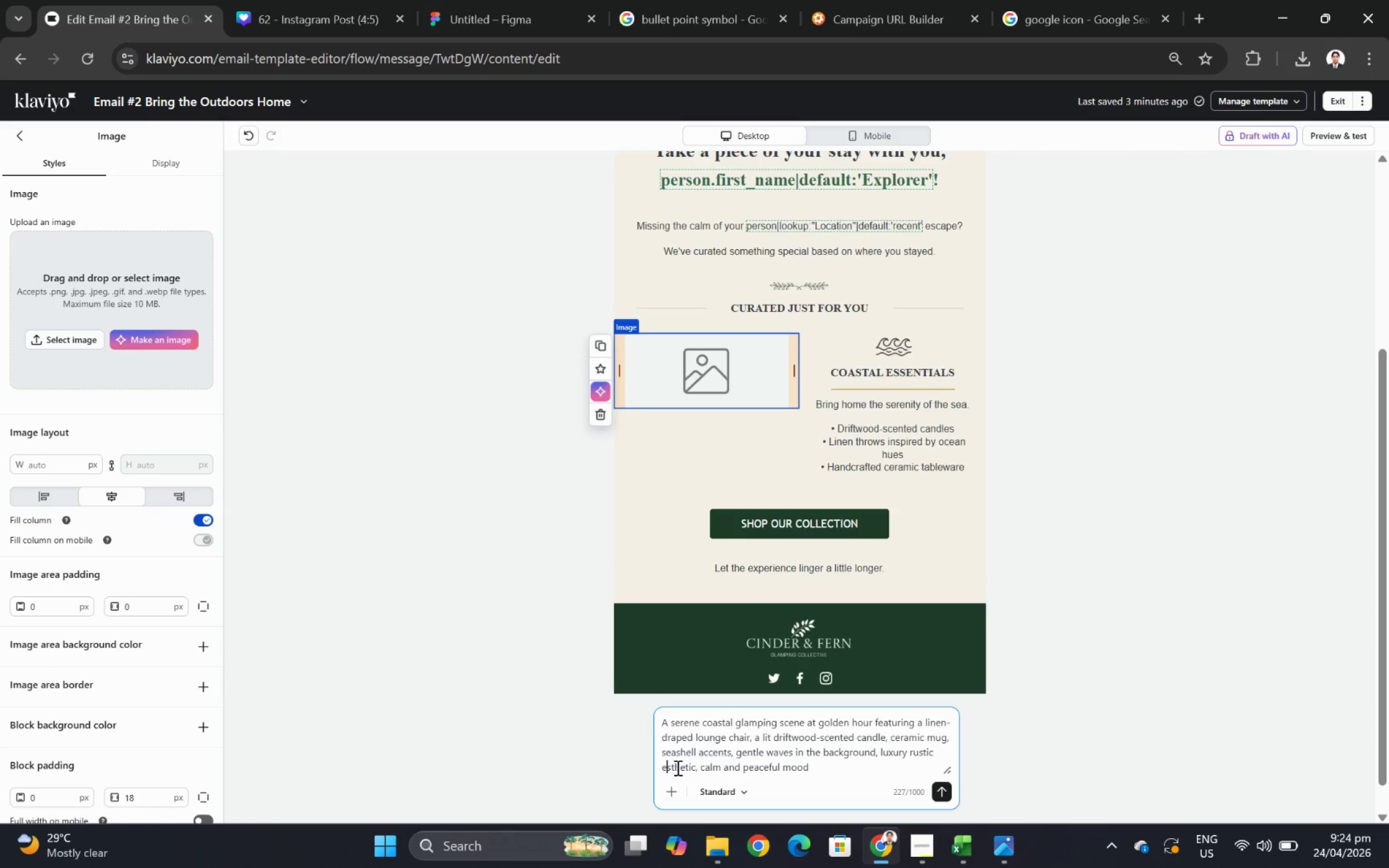 
key(Backspace)
 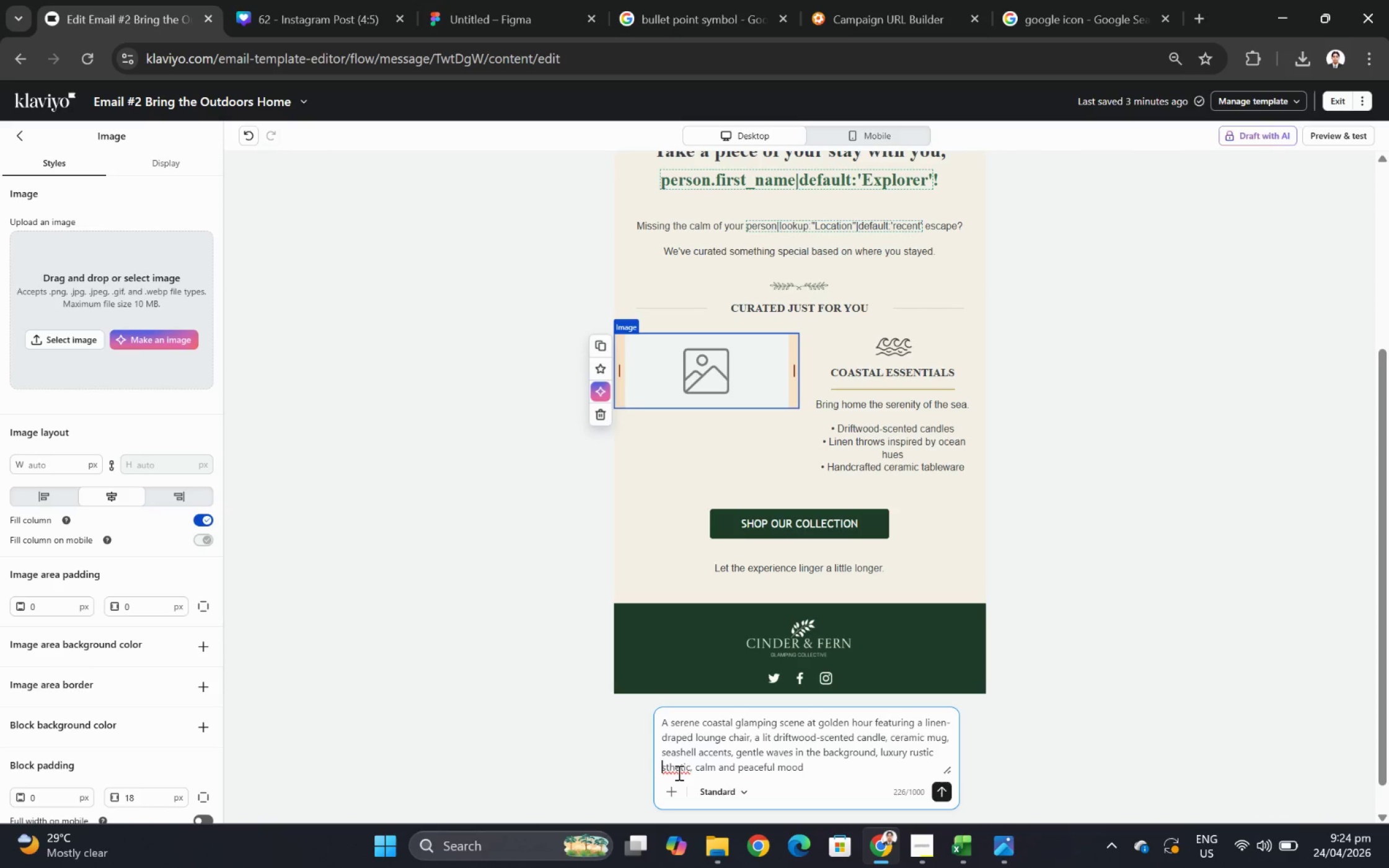 
key(E)
 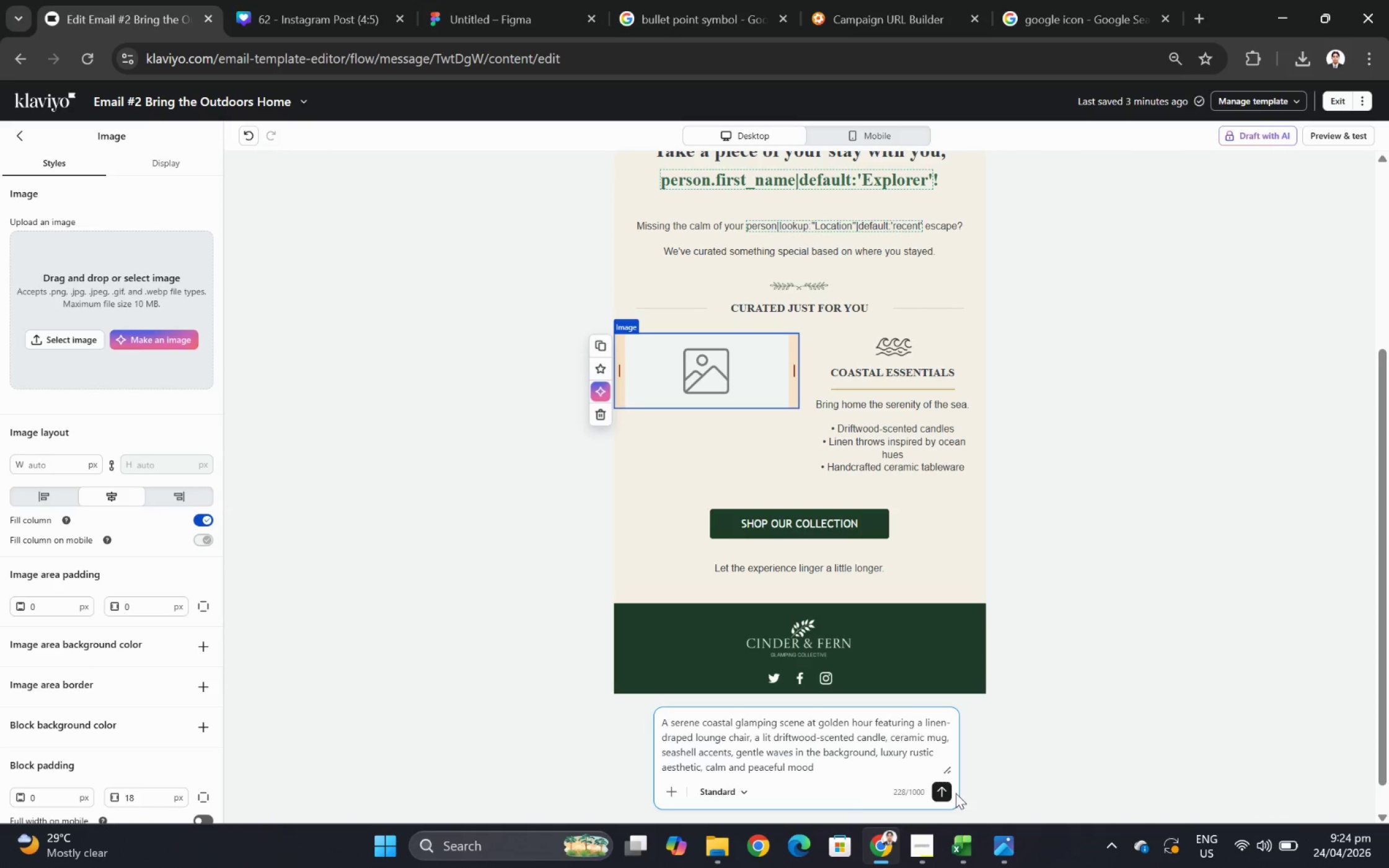 
left_click([955, 792])
 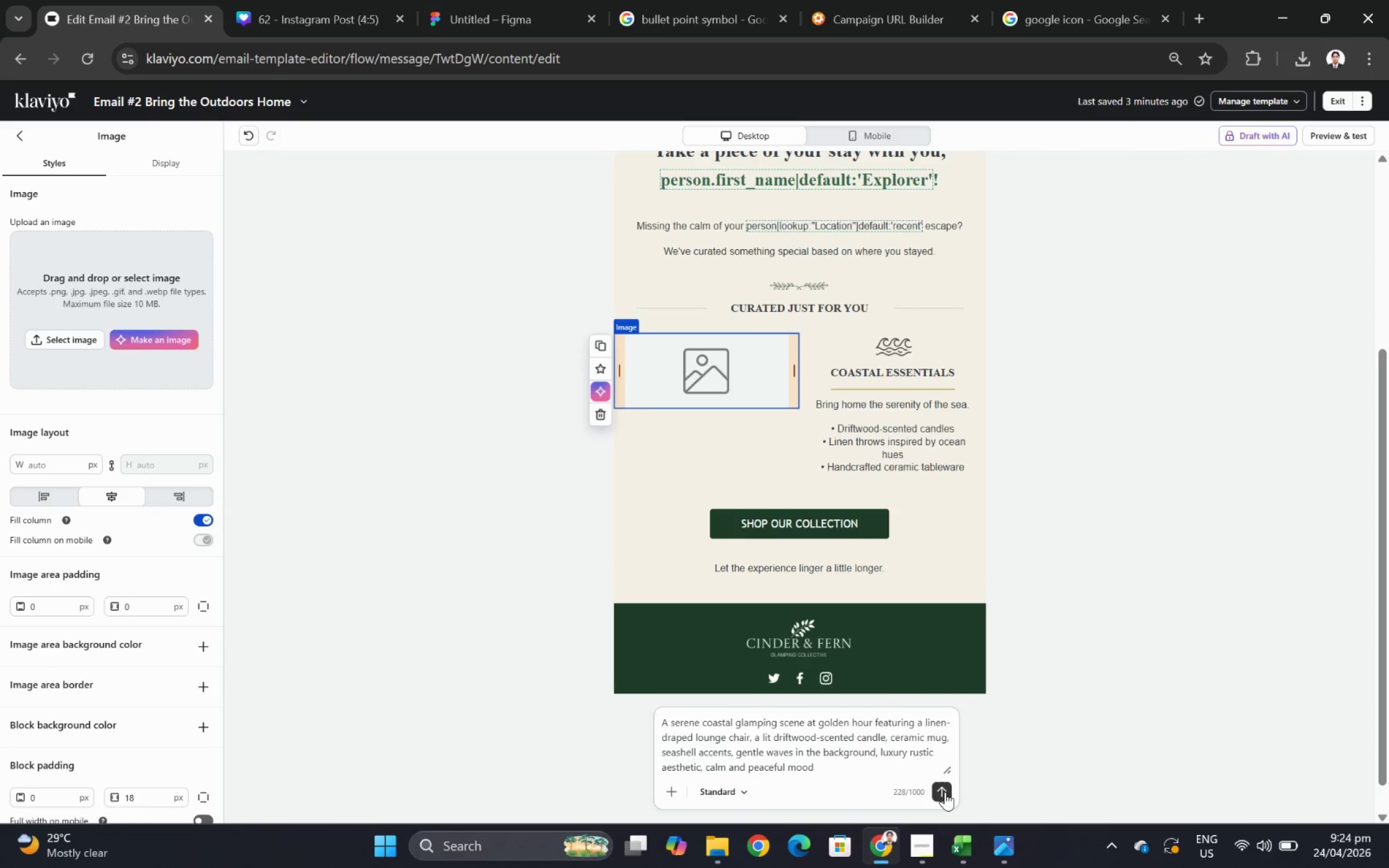 
left_click([944, 791])
 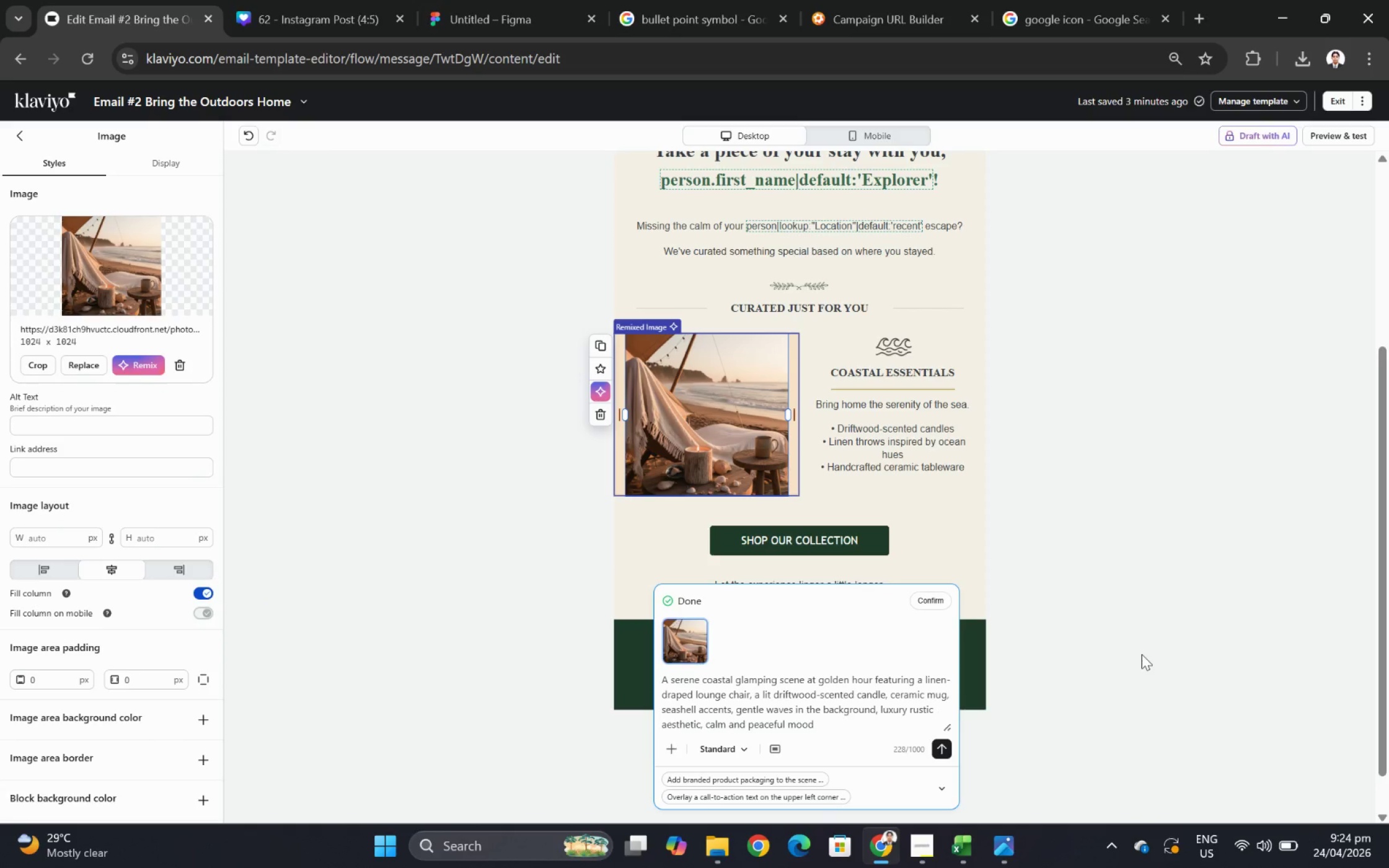 
wait(20.51)
 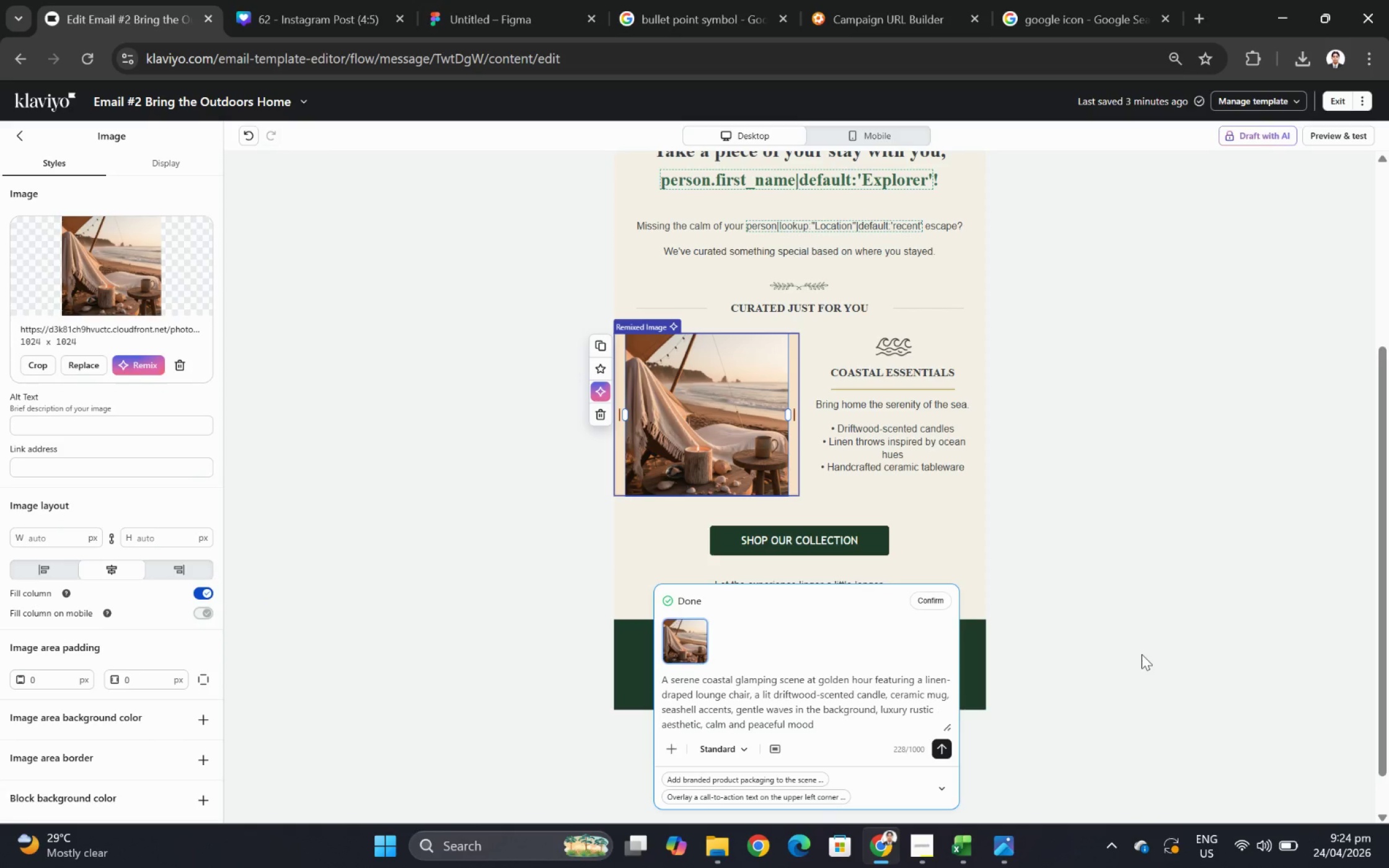 
left_click([939, 596])
 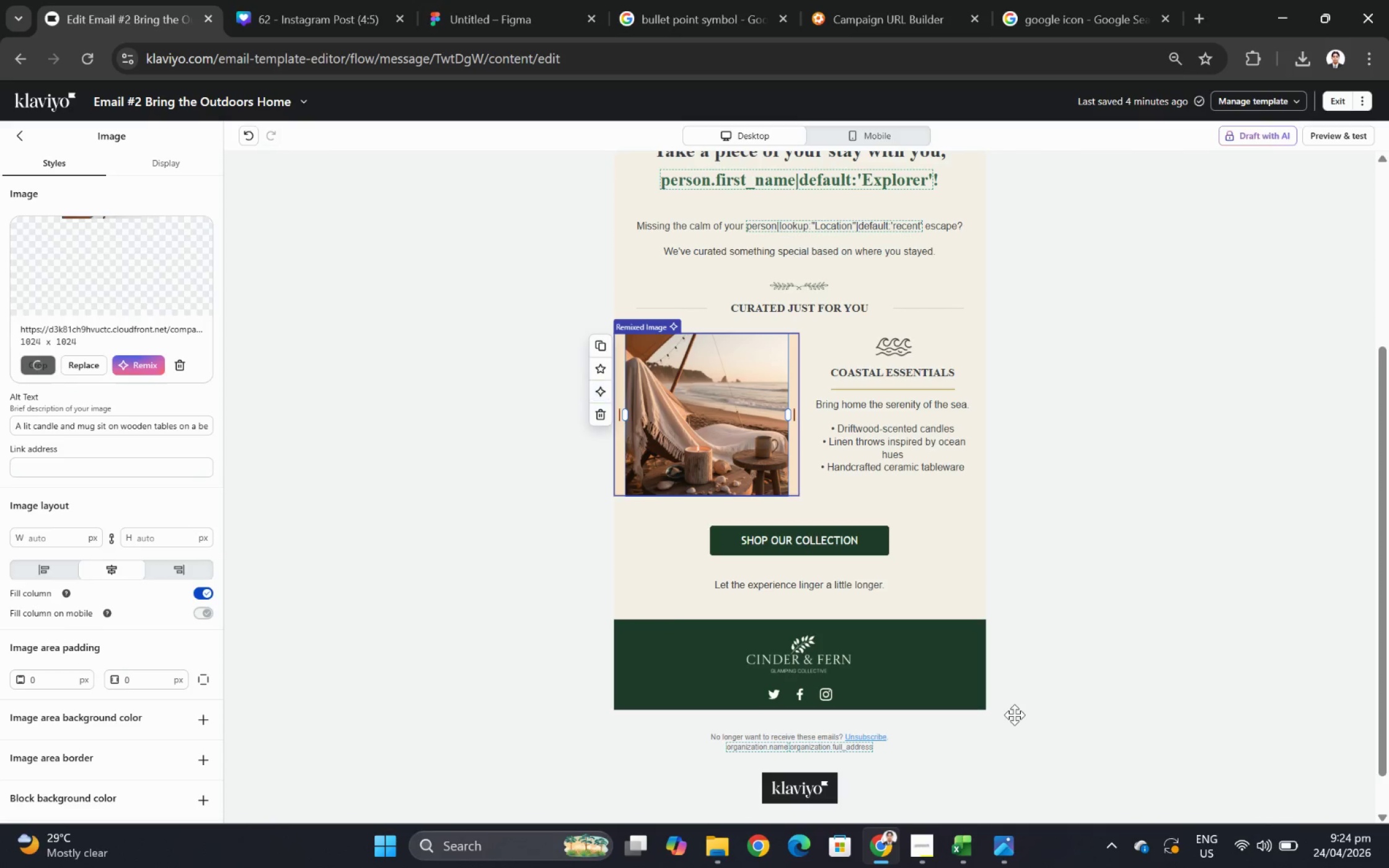 
wait(7.61)
 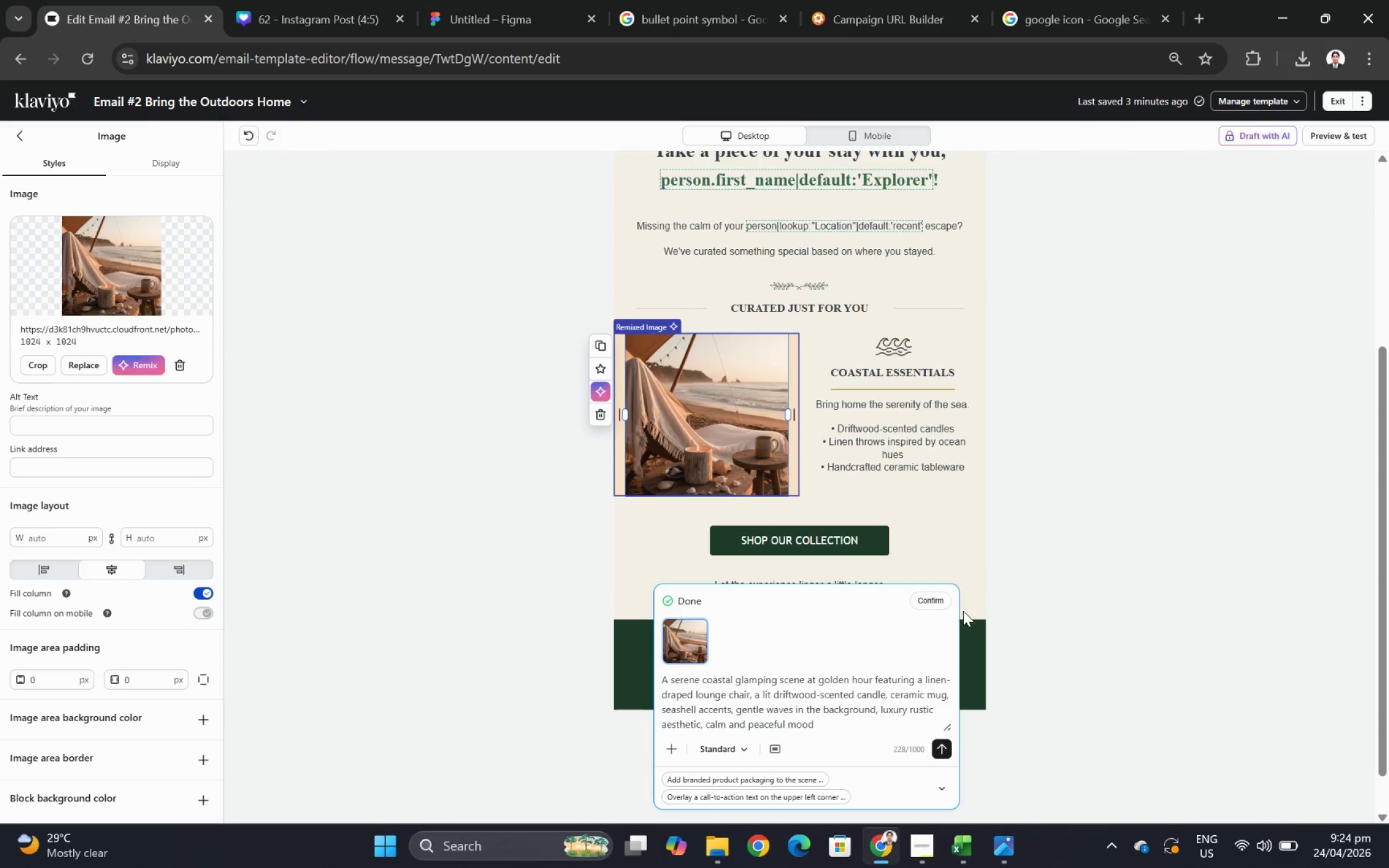 
left_click([1145, 574])
 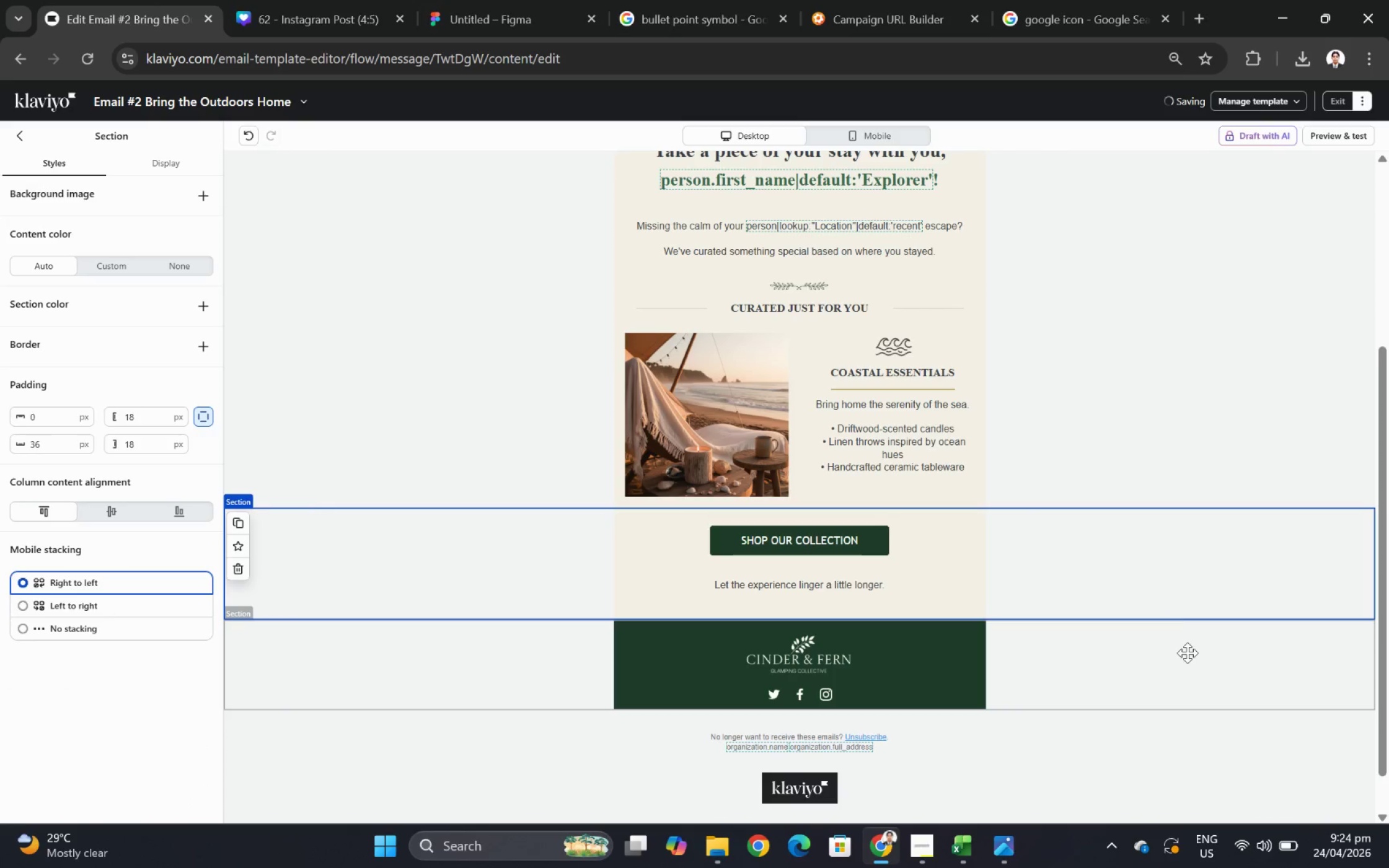 
scroll: coordinate [1187, 660], scroll_direction: up, amount: 1.0
 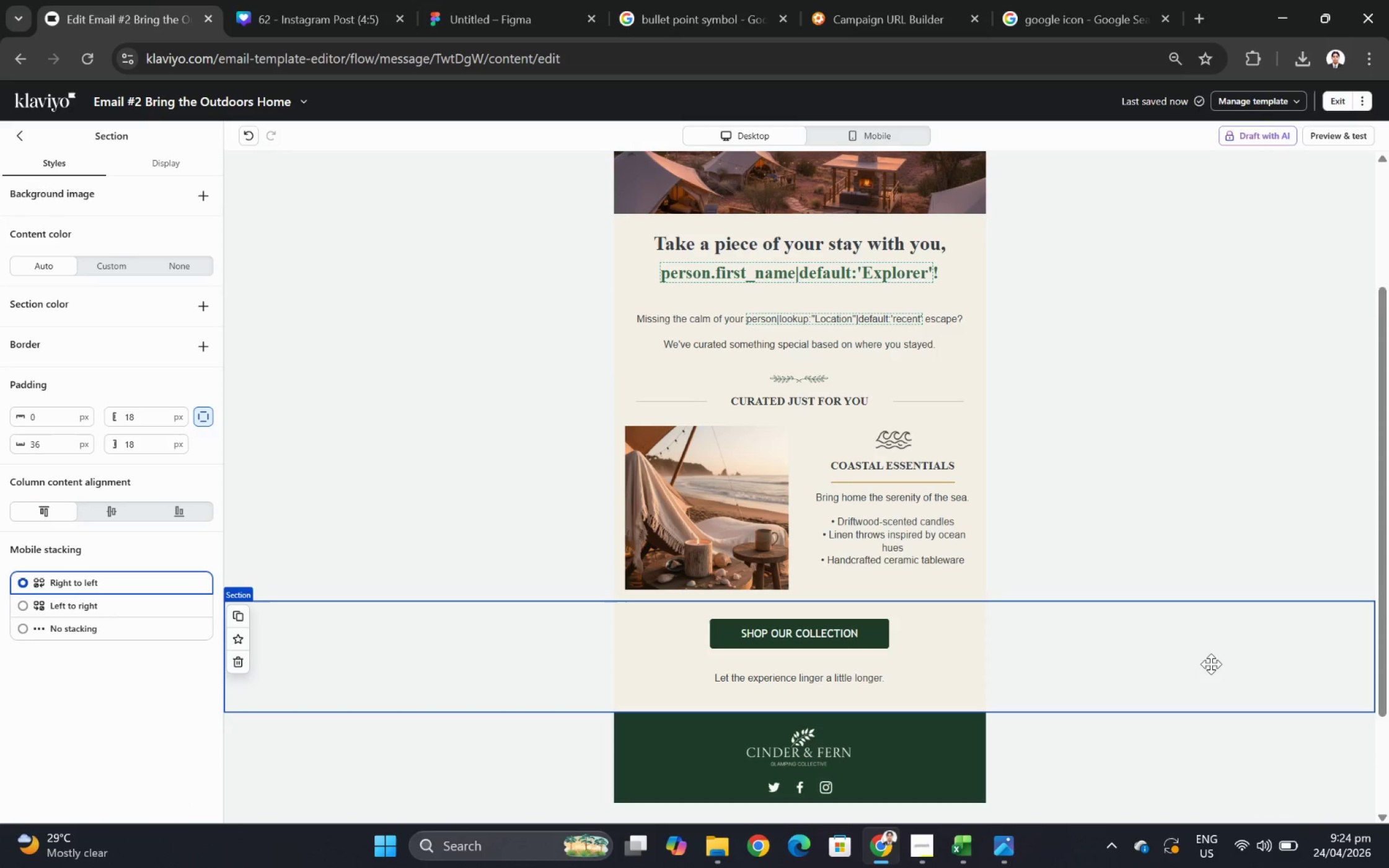 
left_click([1184, 683])
 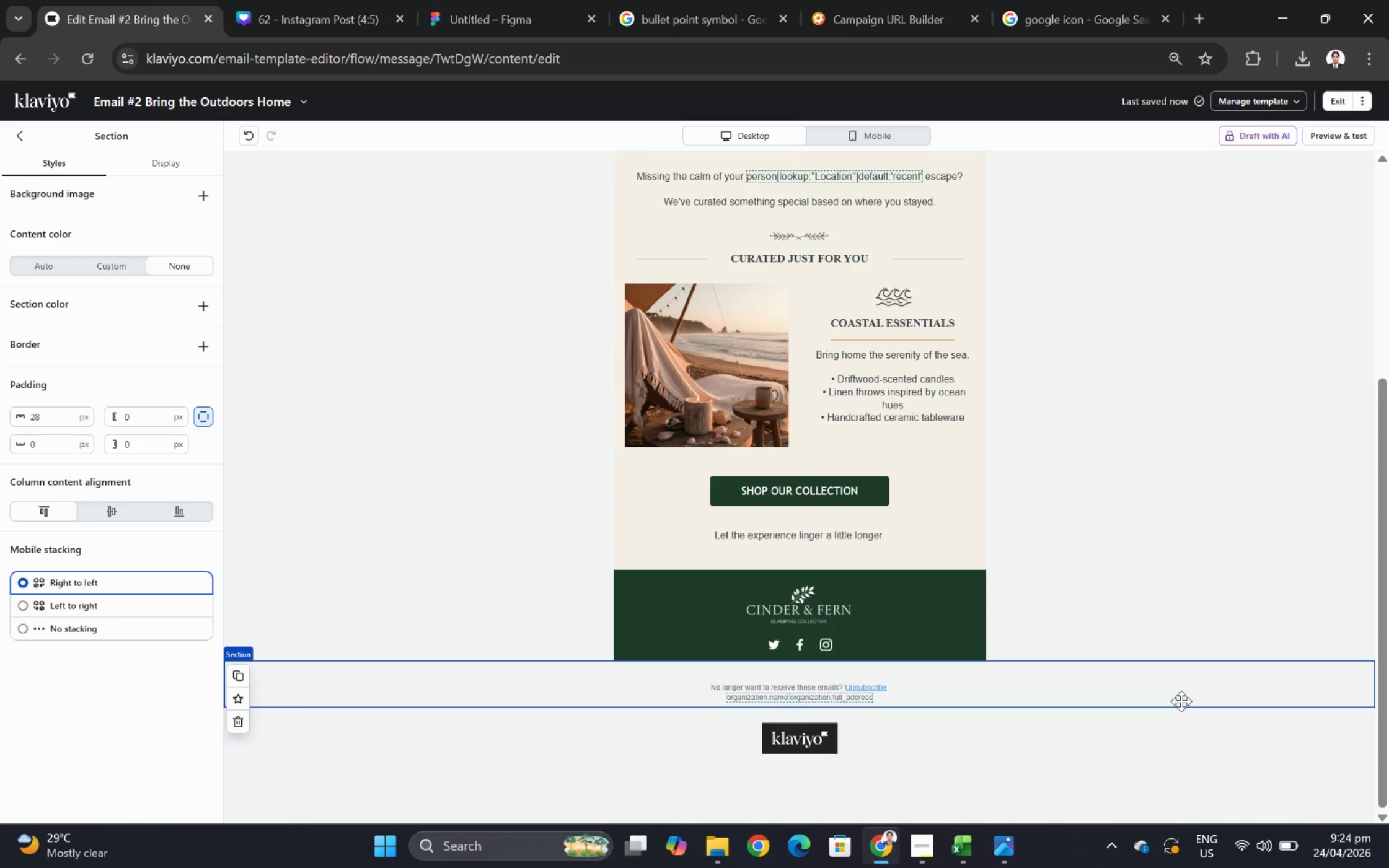 
scroll: coordinate [1212, 664], scroll_direction: down, amount: 2.0
 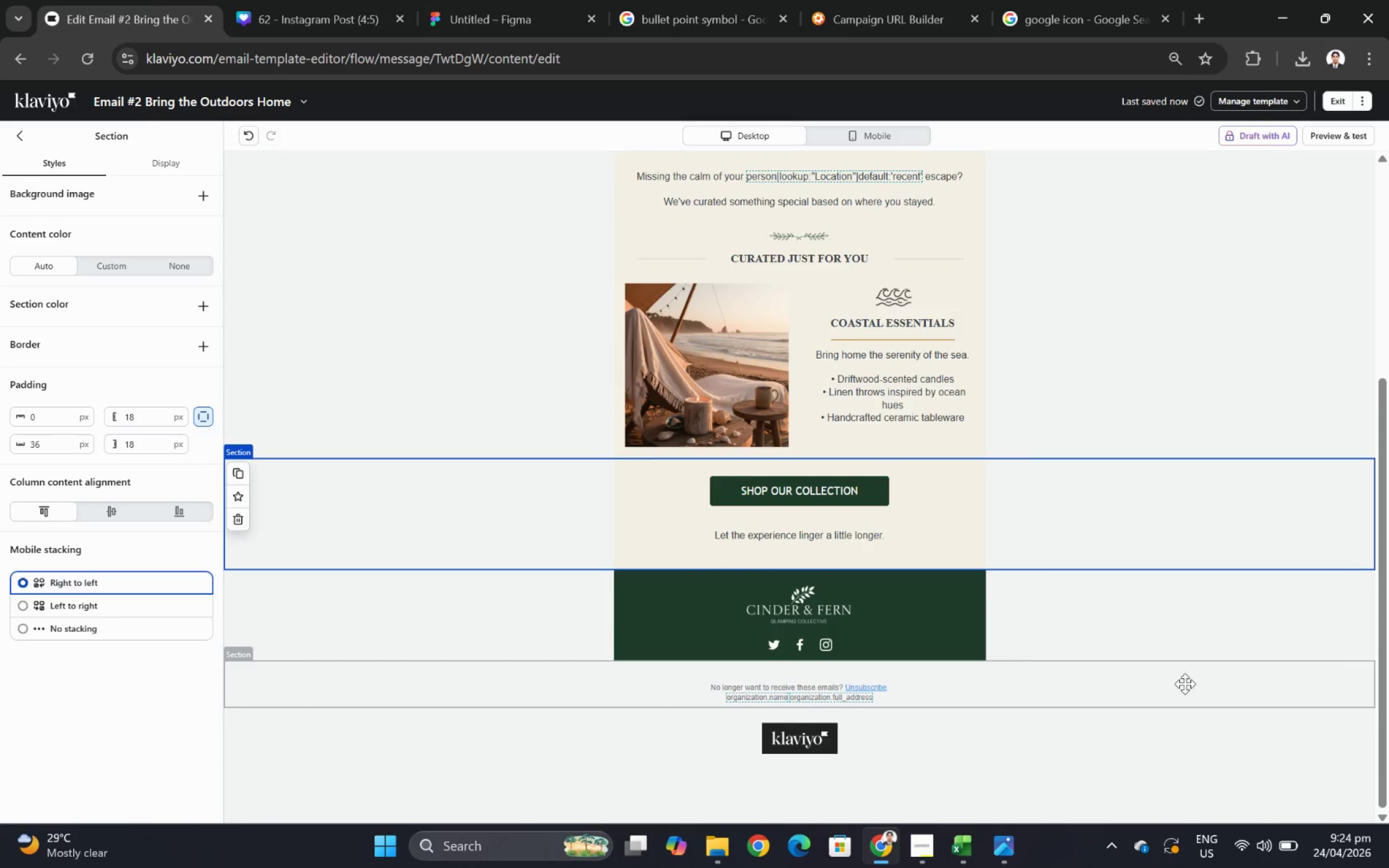 
scroll: coordinate [1181, 701], scroll_direction: up, amount: 2.0
 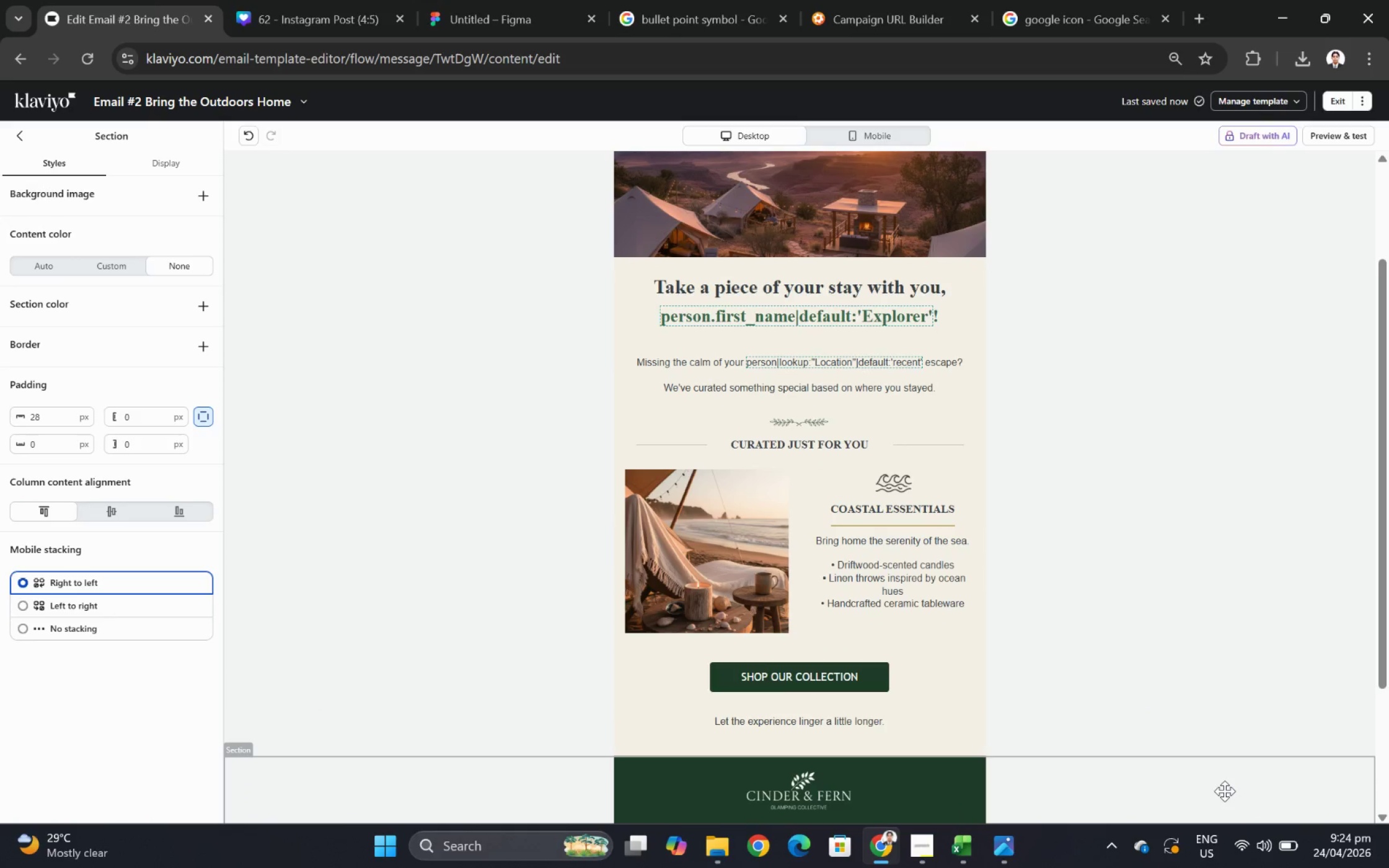 
wait(5.63)
 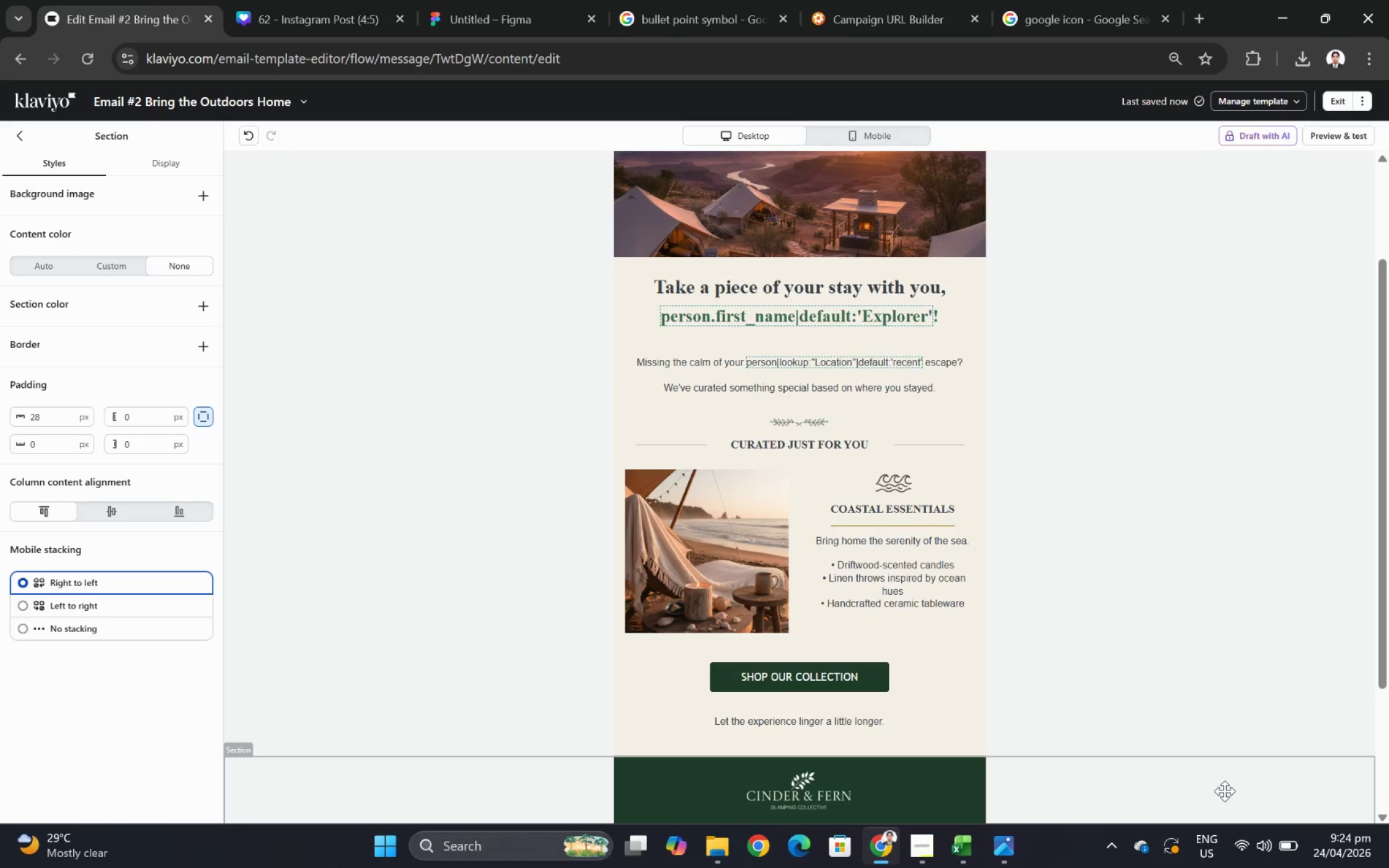 
left_click([855, 135])
 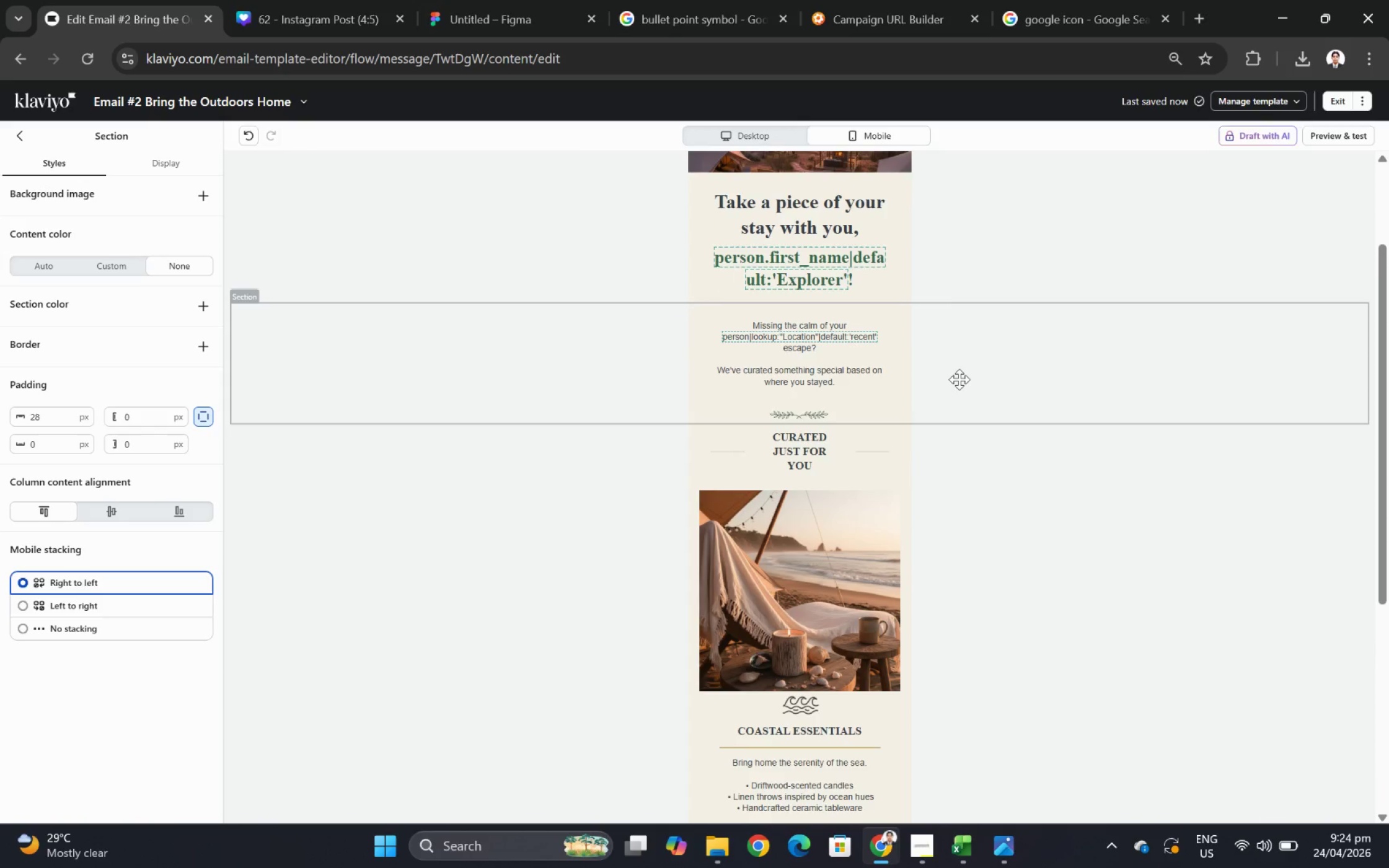 
scroll: coordinate [959, 383], scroll_direction: down, amount: 3.0
 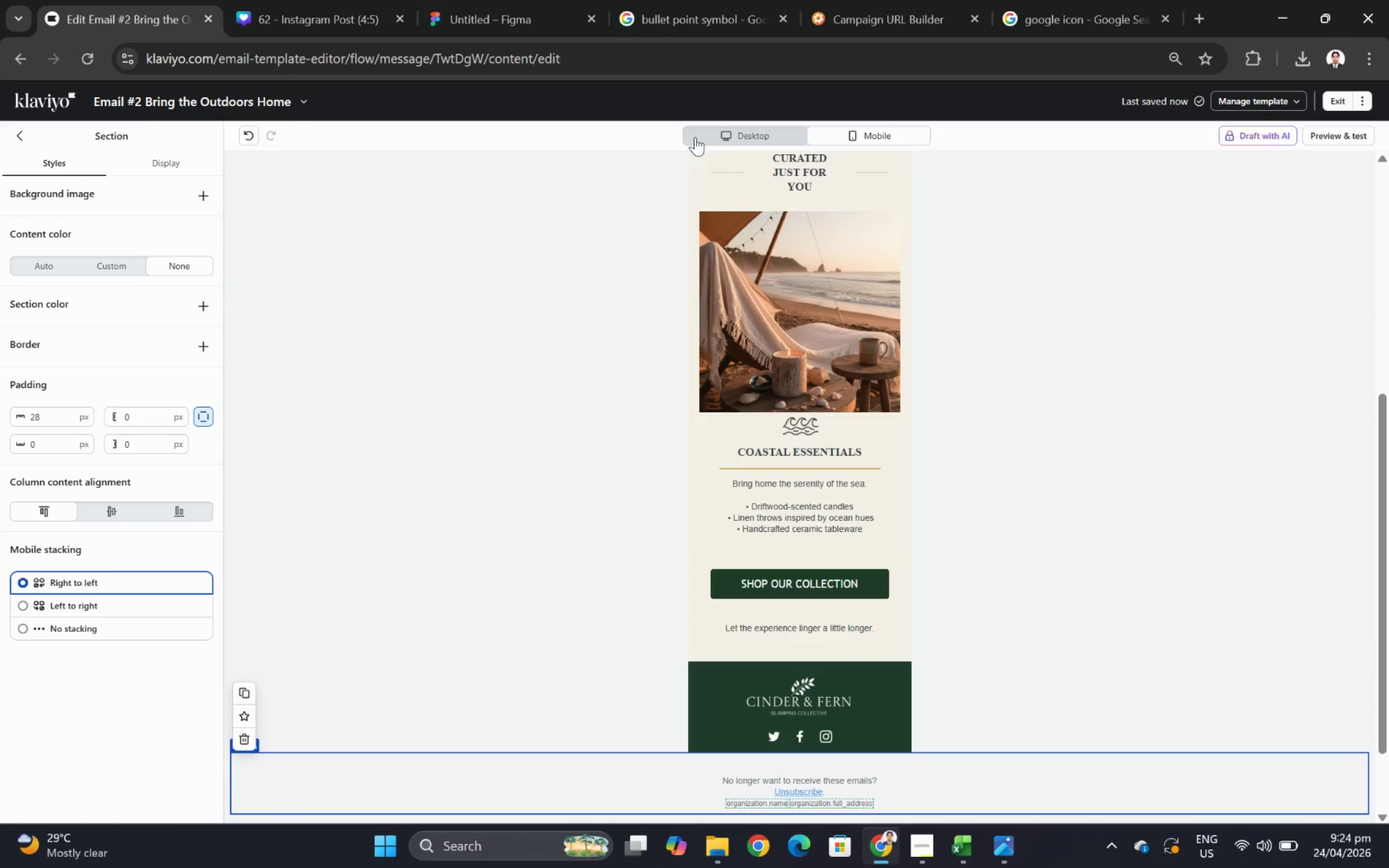 
left_click([718, 125])
 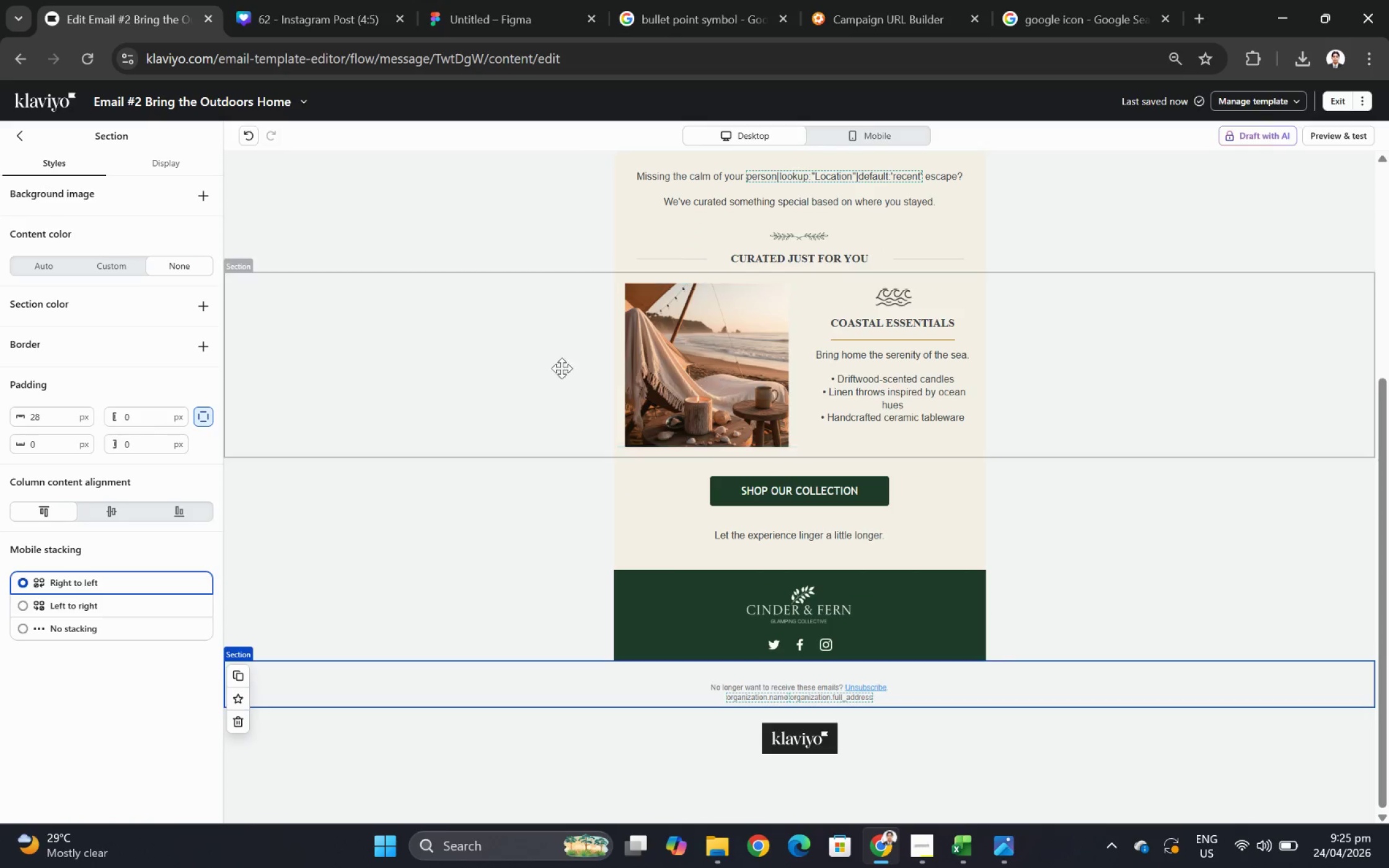 
left_click([496, 367])
 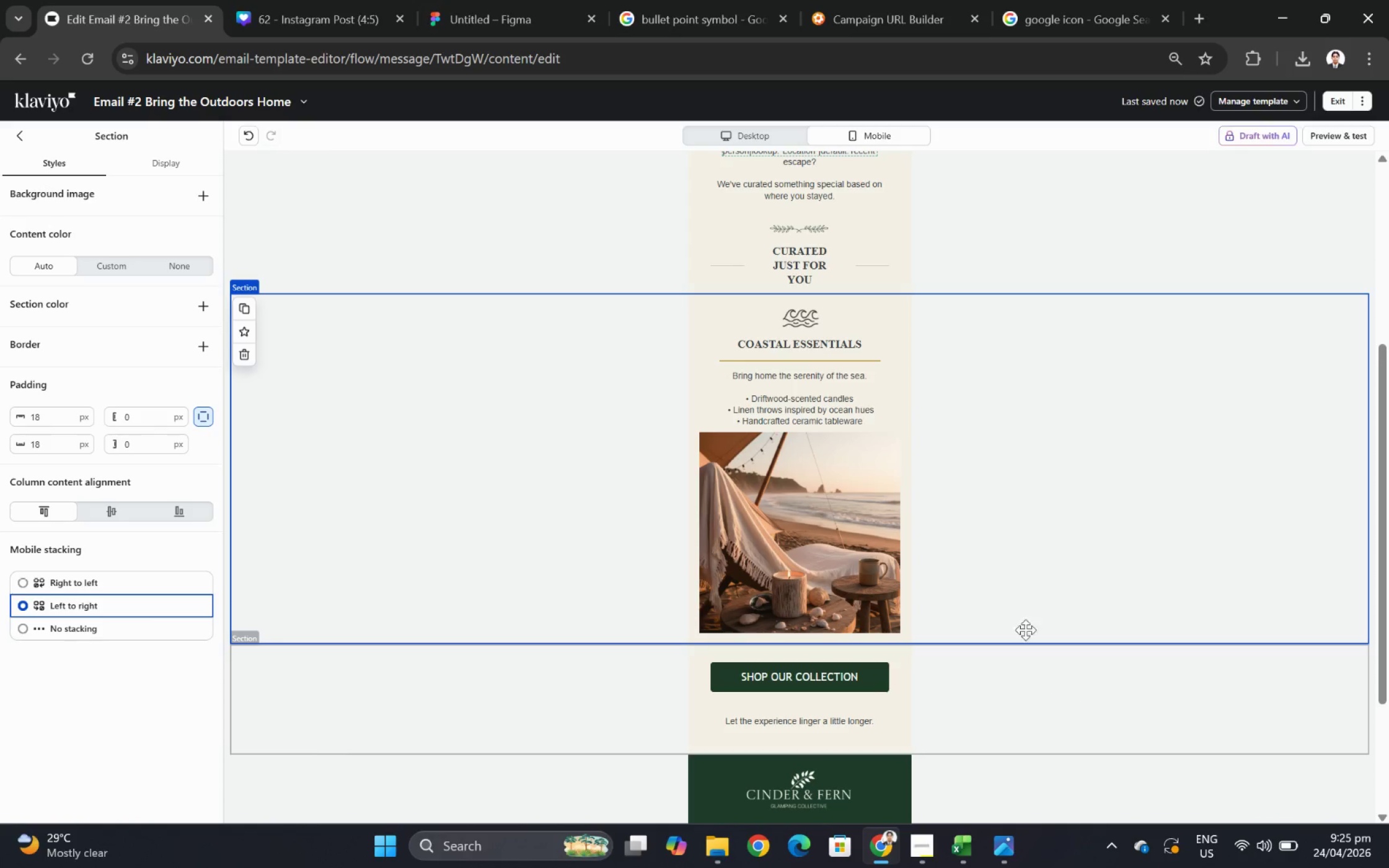 
wait(11.48)
 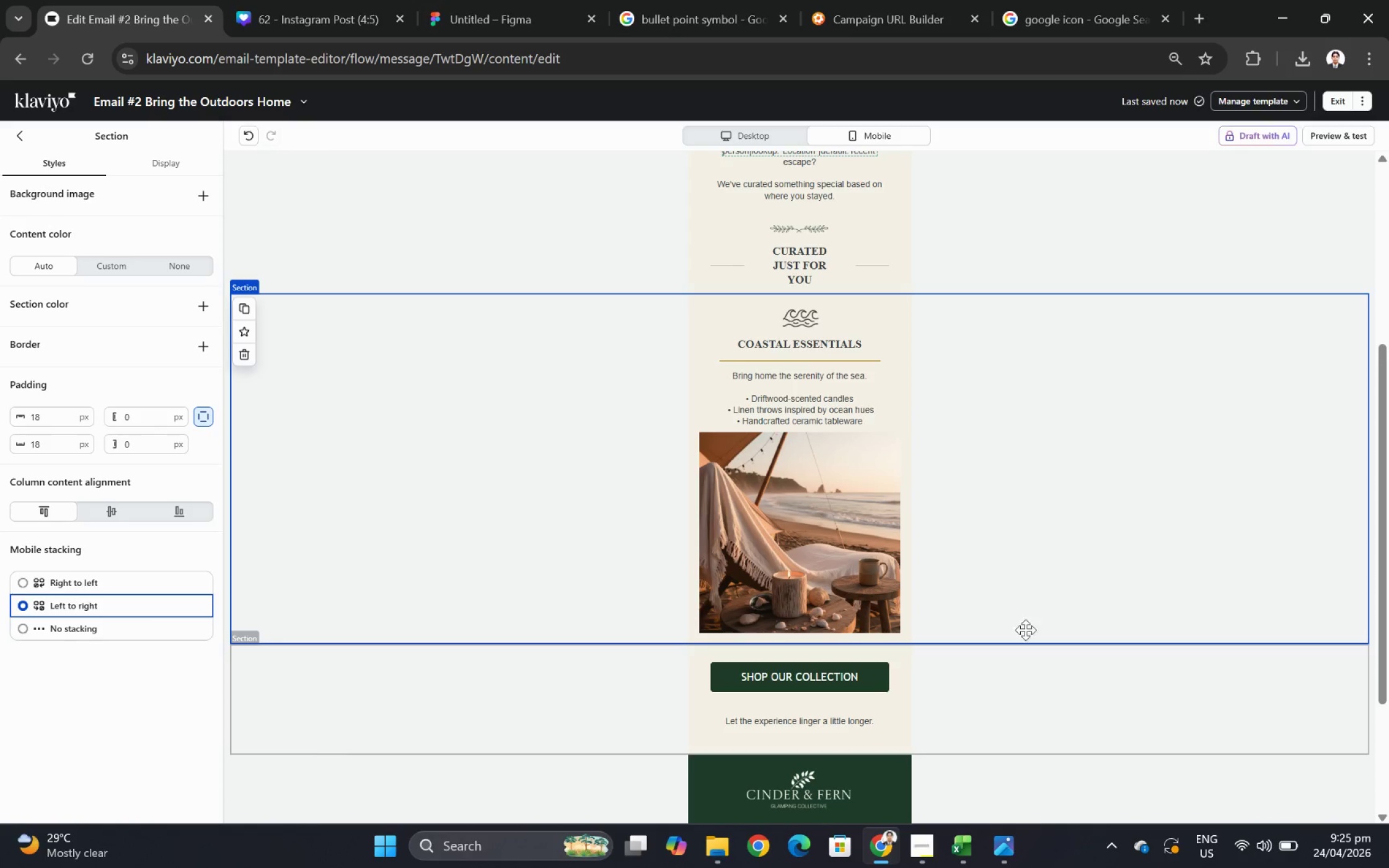 
left_click([24, 134])
 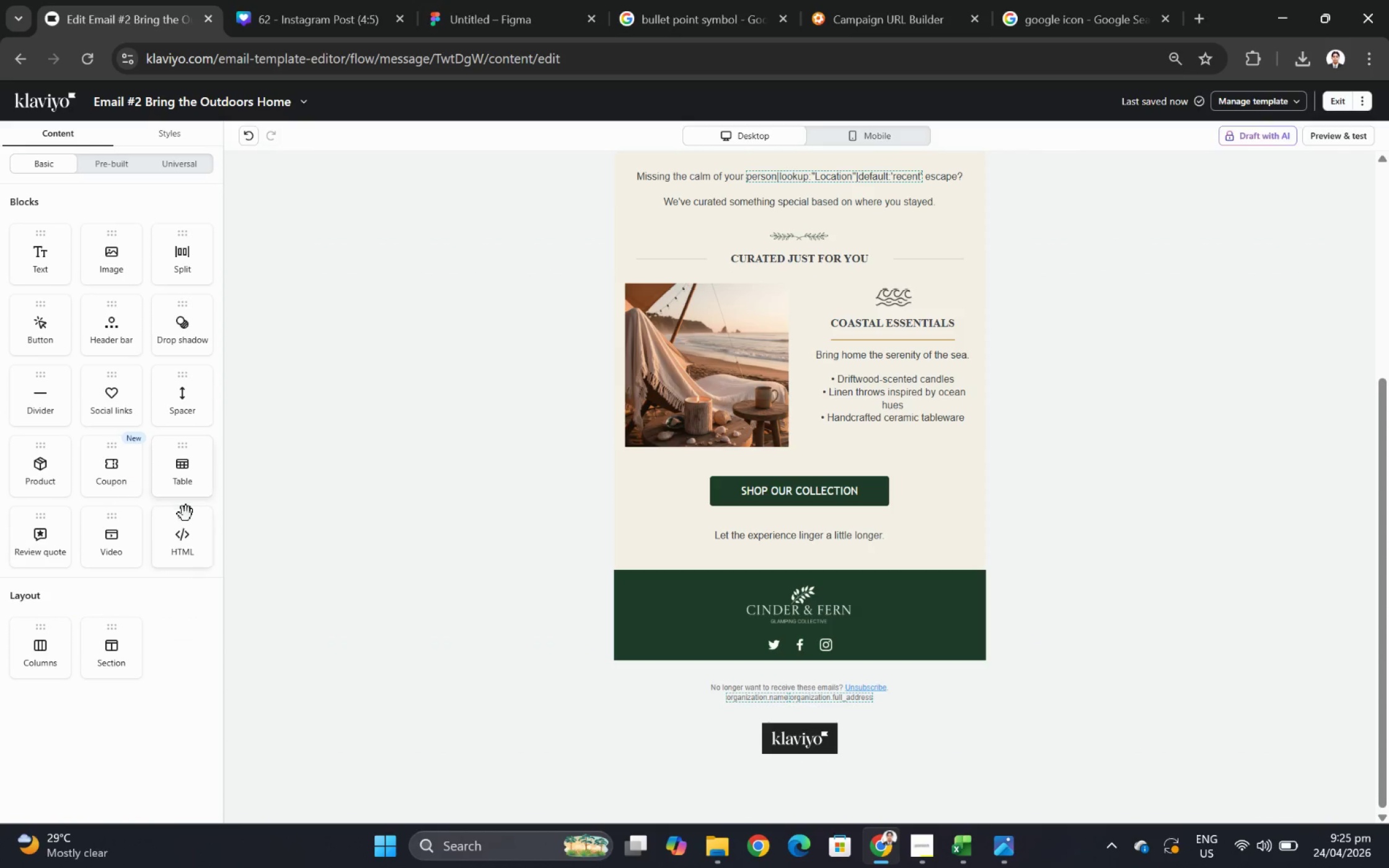 
left_click_drag(start_coordinate=[185, 405], to_coordinate=[940, 454])
 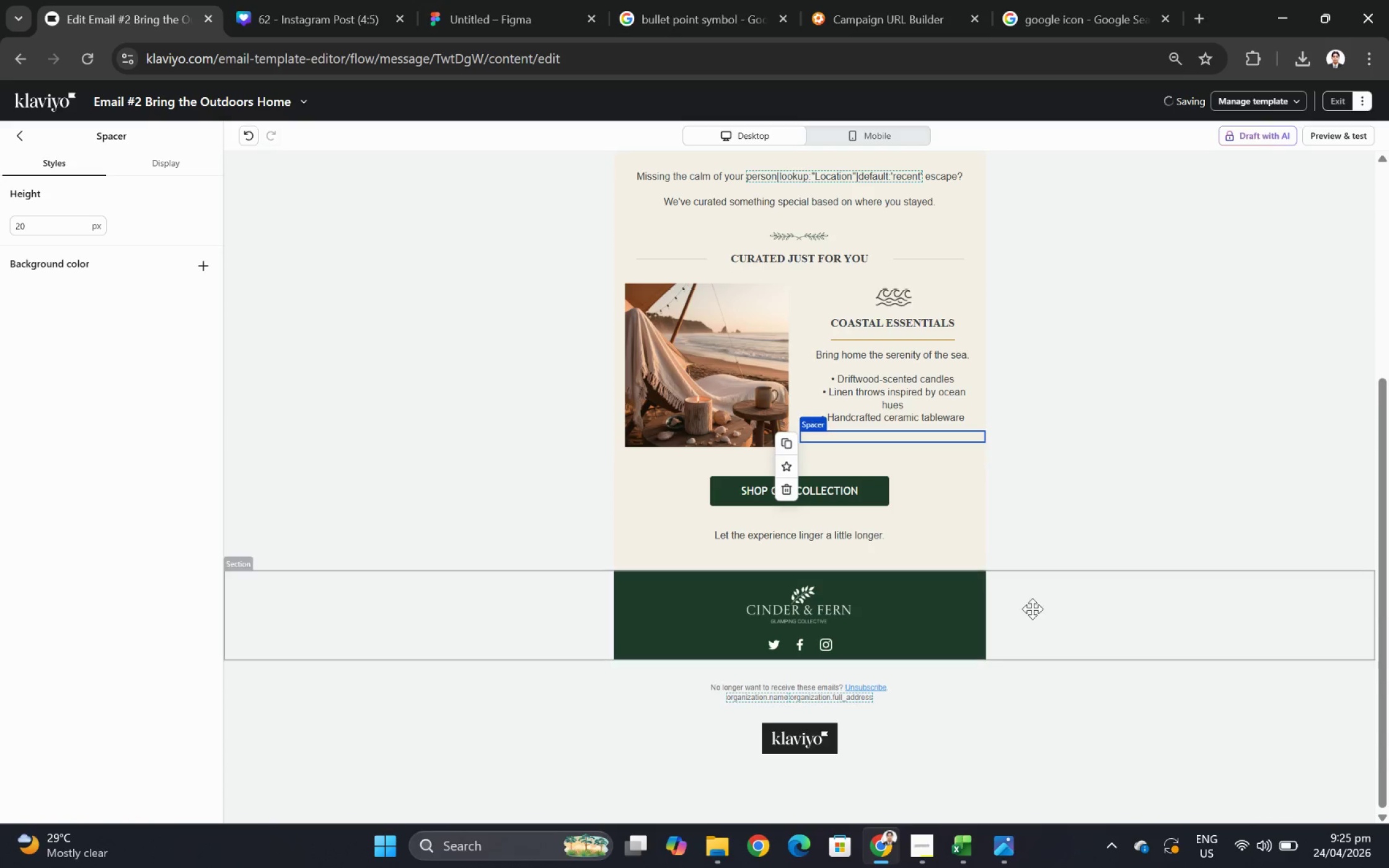 
left_click([1034, 613])
 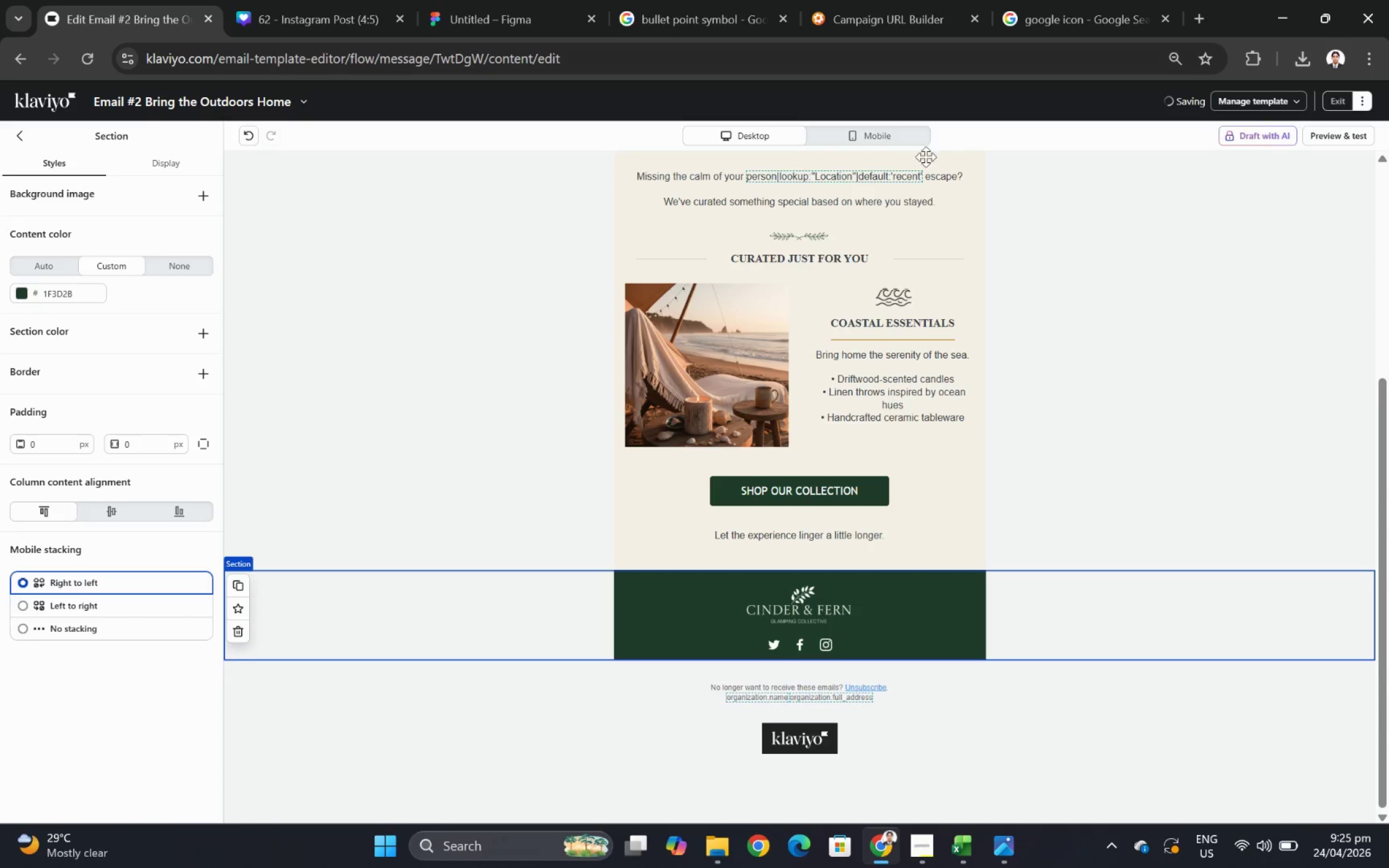 
left_click([901, 135])
 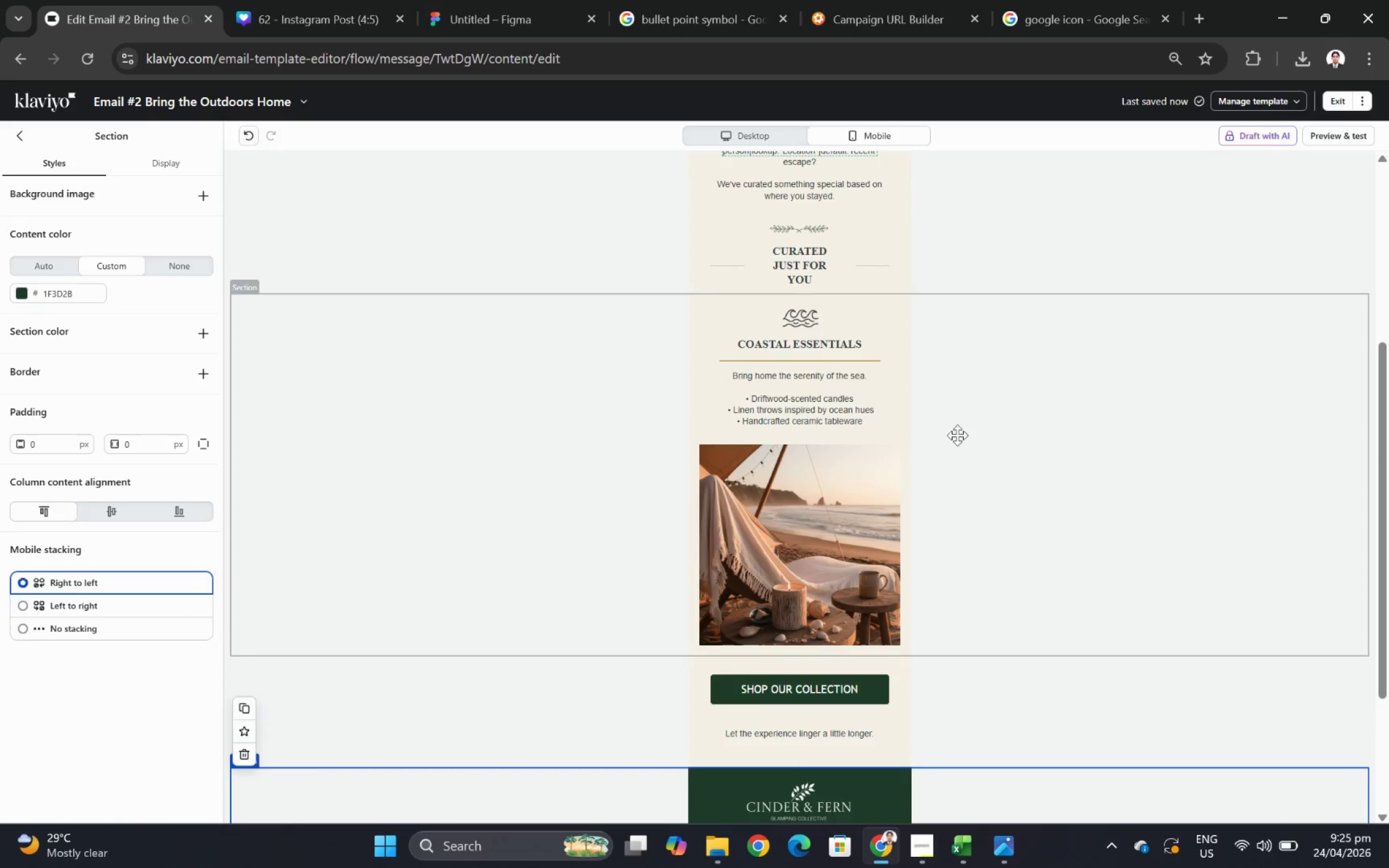 
scroll: coordinate [981, 528], scroll_direction: down, amount: 2.0
 